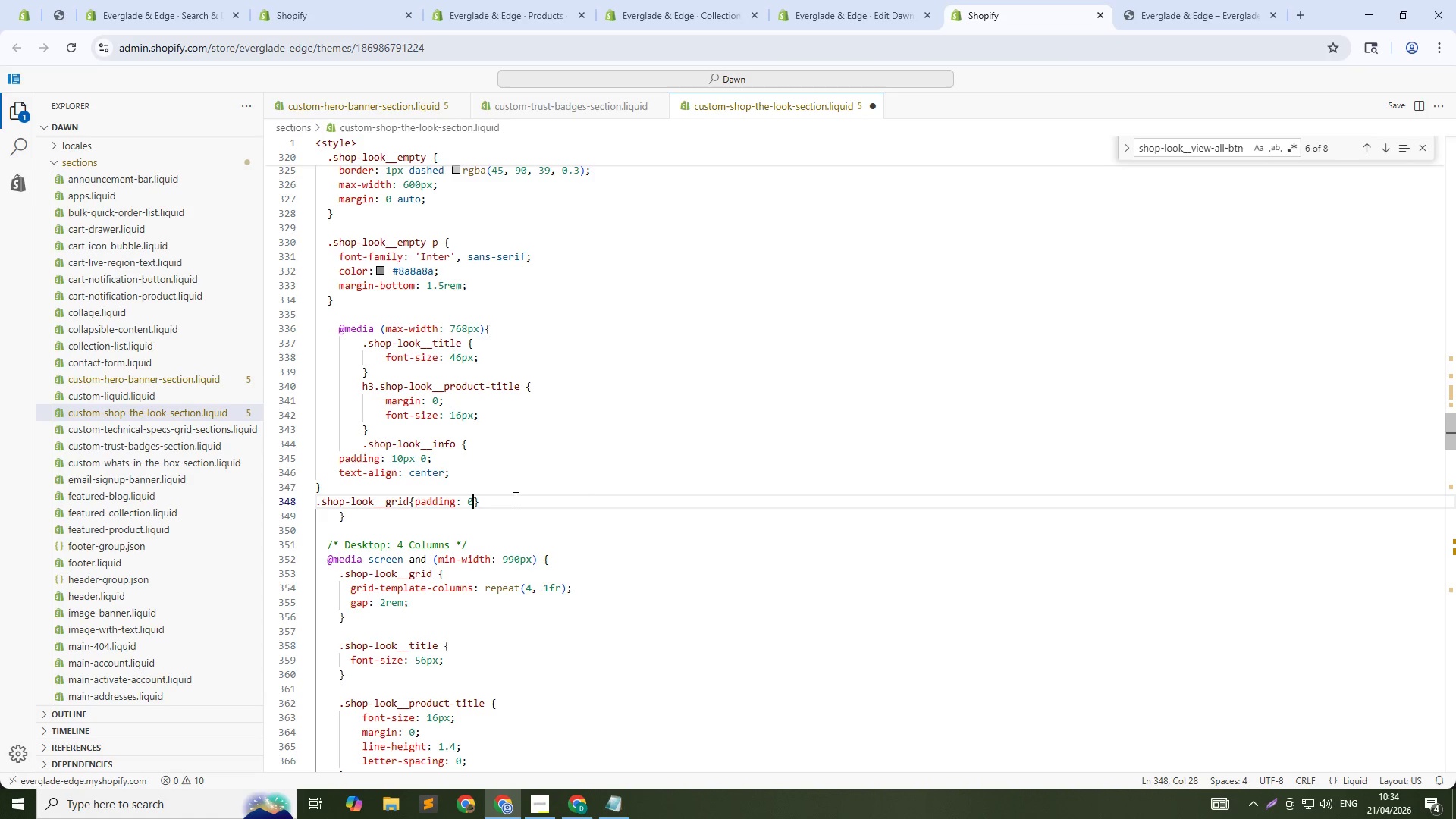 
key(0)
 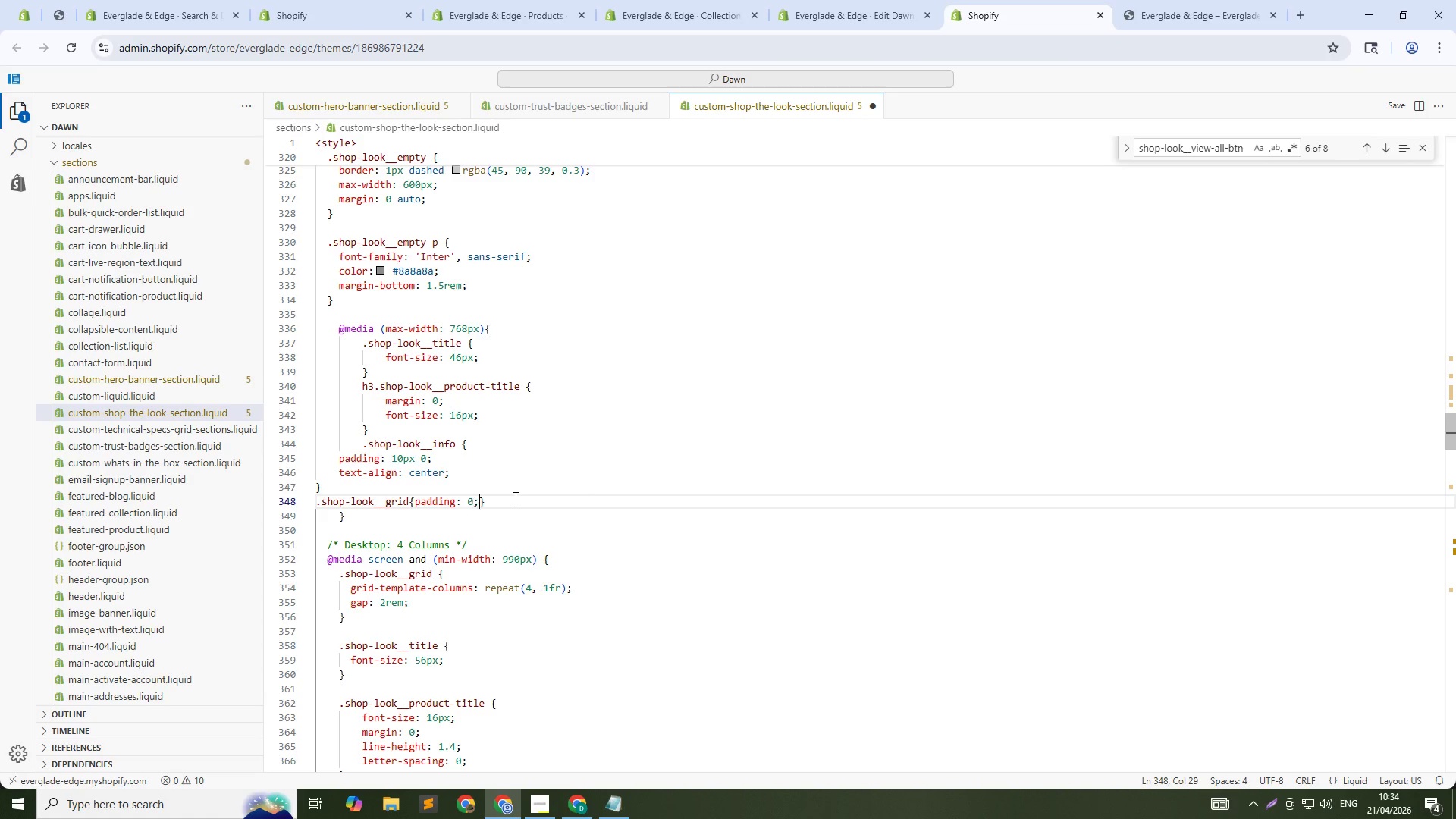 
key(Semicolon)
 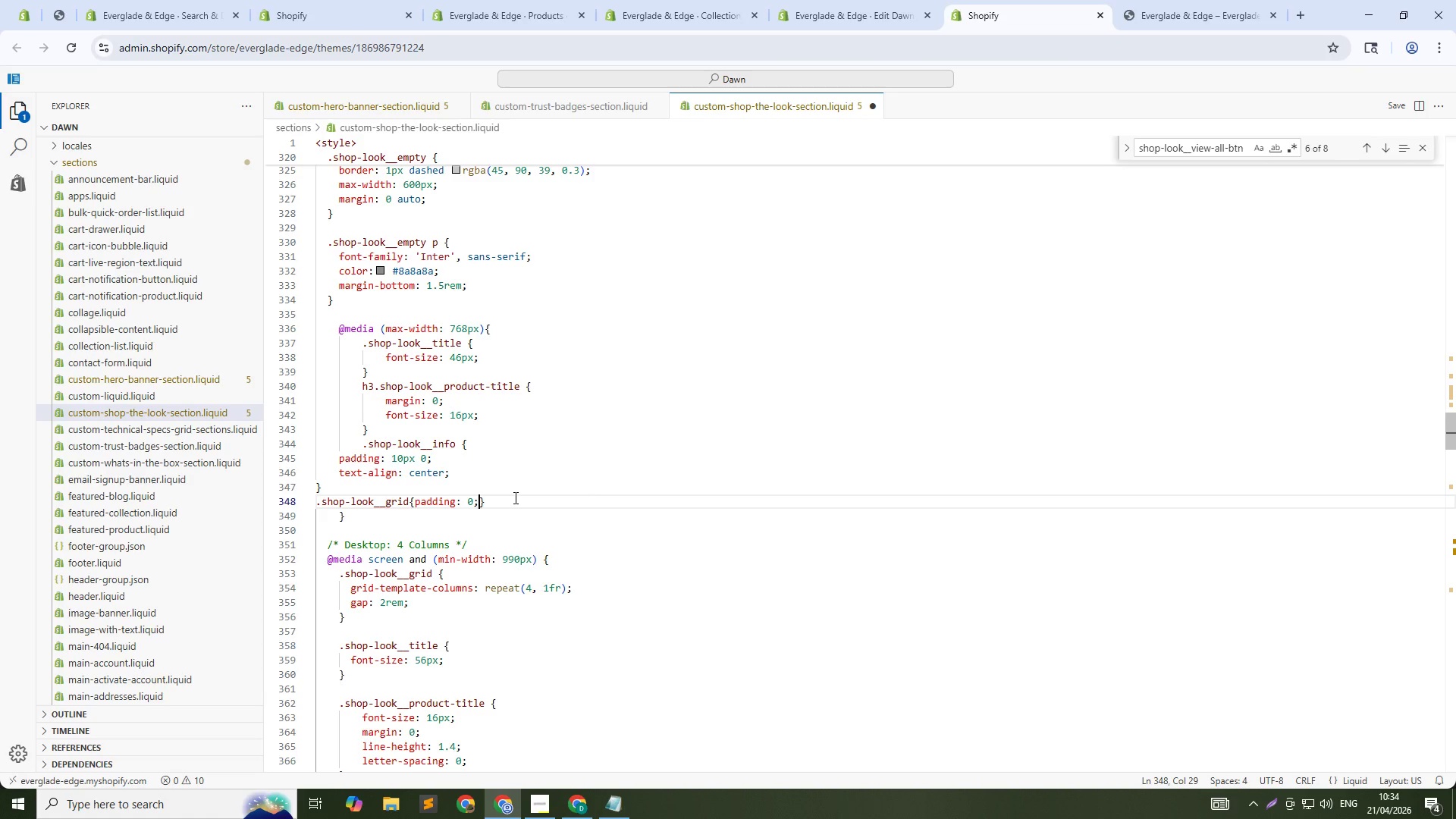 
hold_key(key=ControlLeft, duration=0.62)
 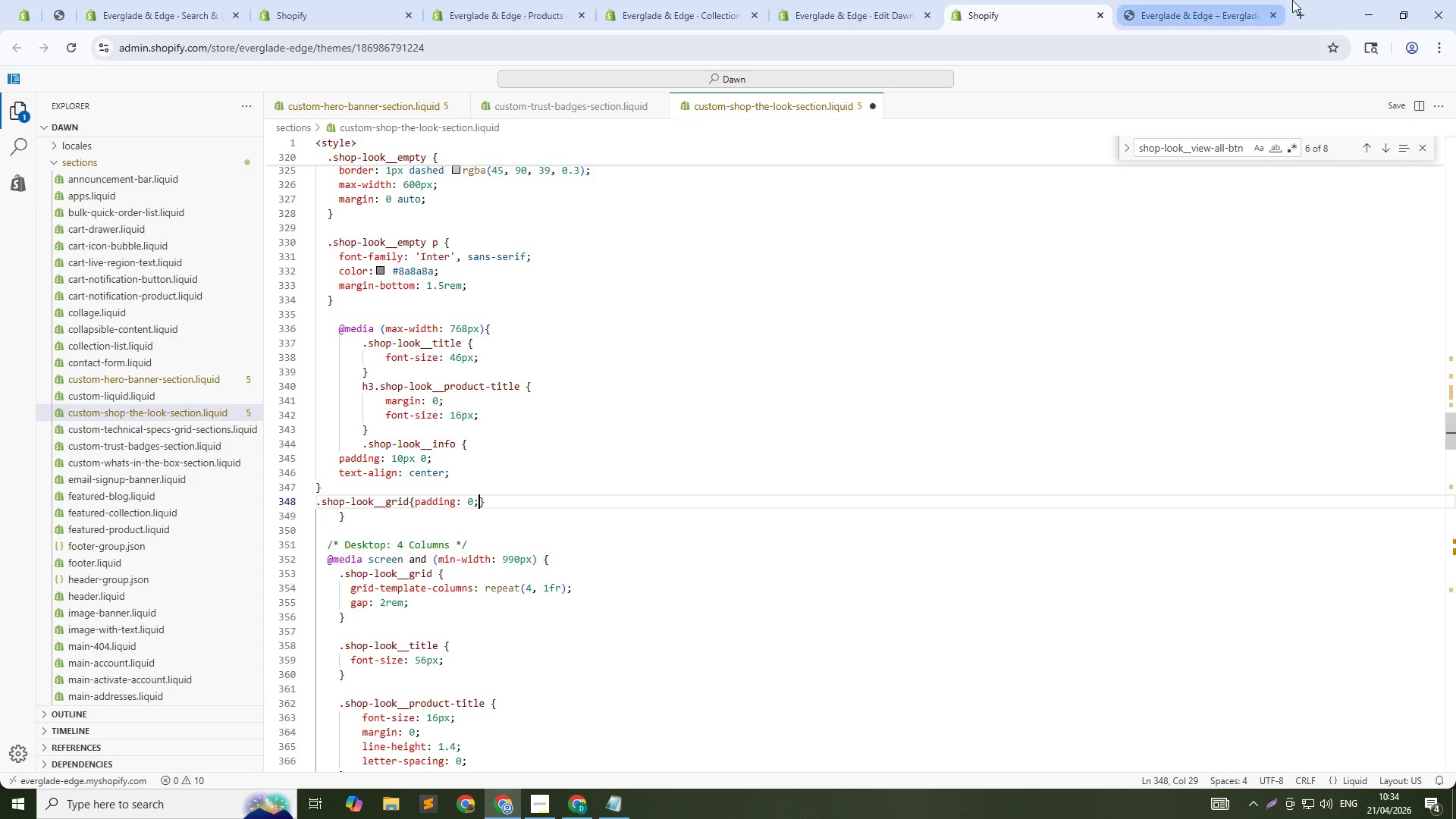 
key(S)
 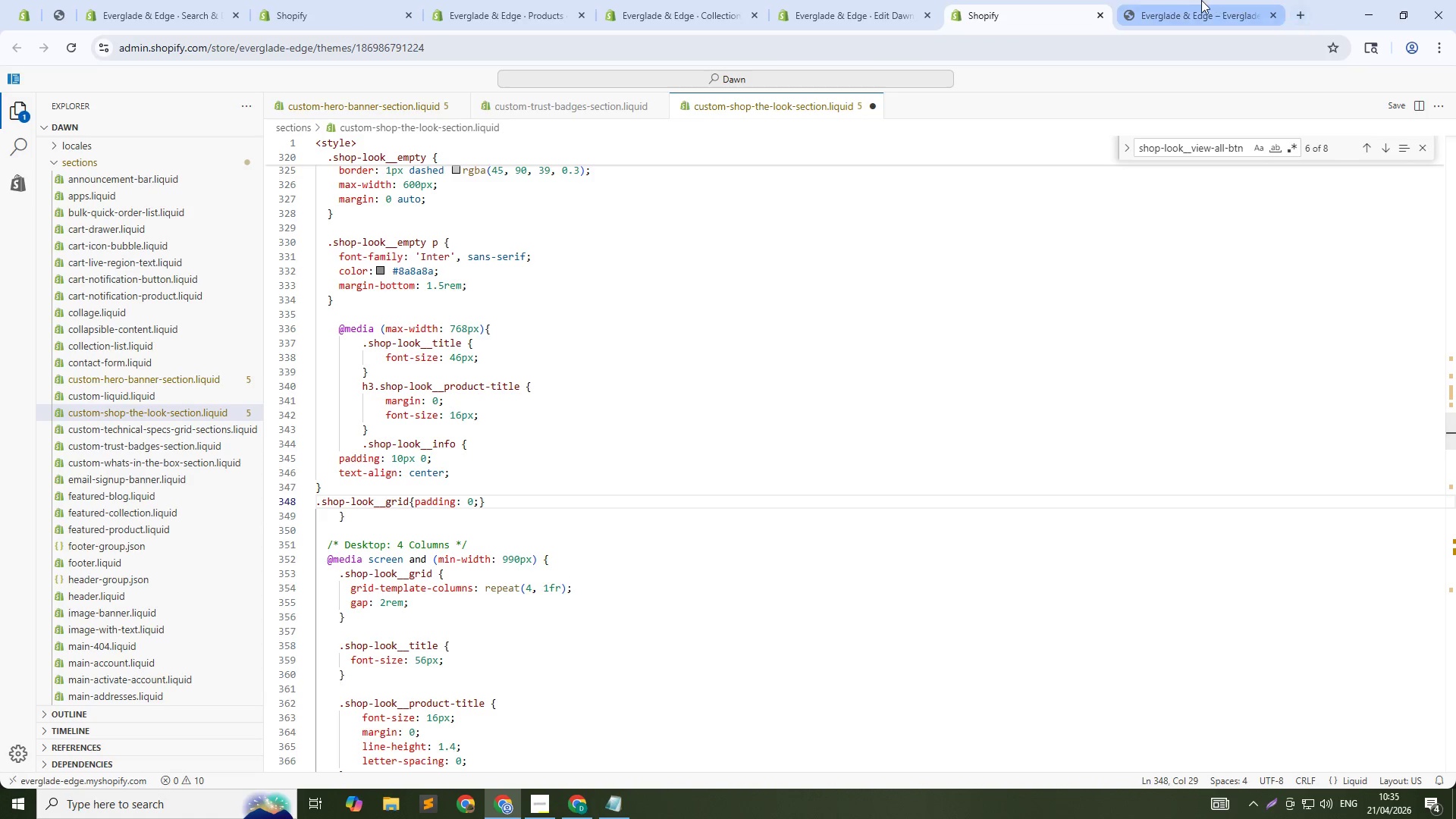 
left_click([1200, 0])
 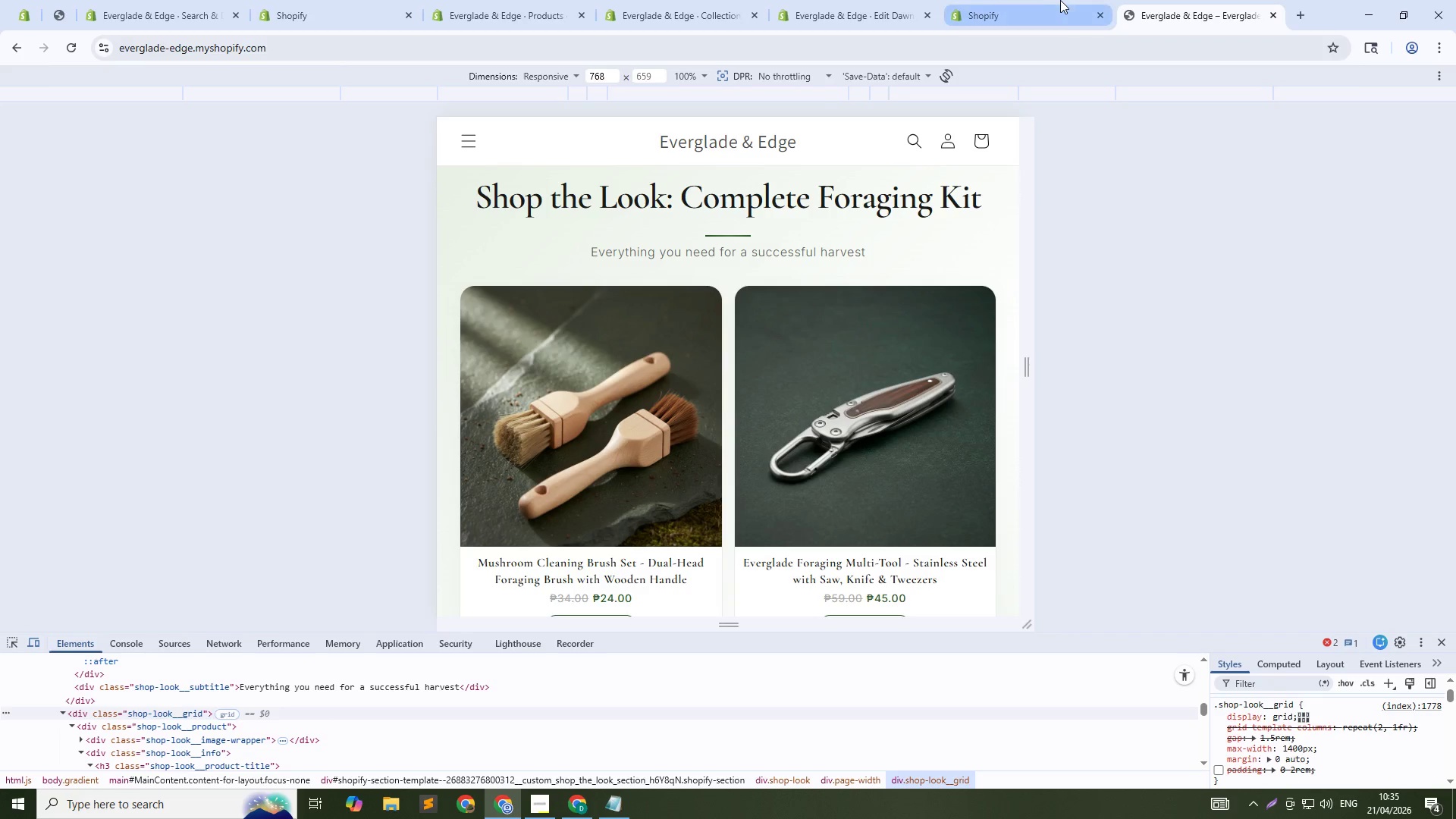 
key(Control+Shift+R)
 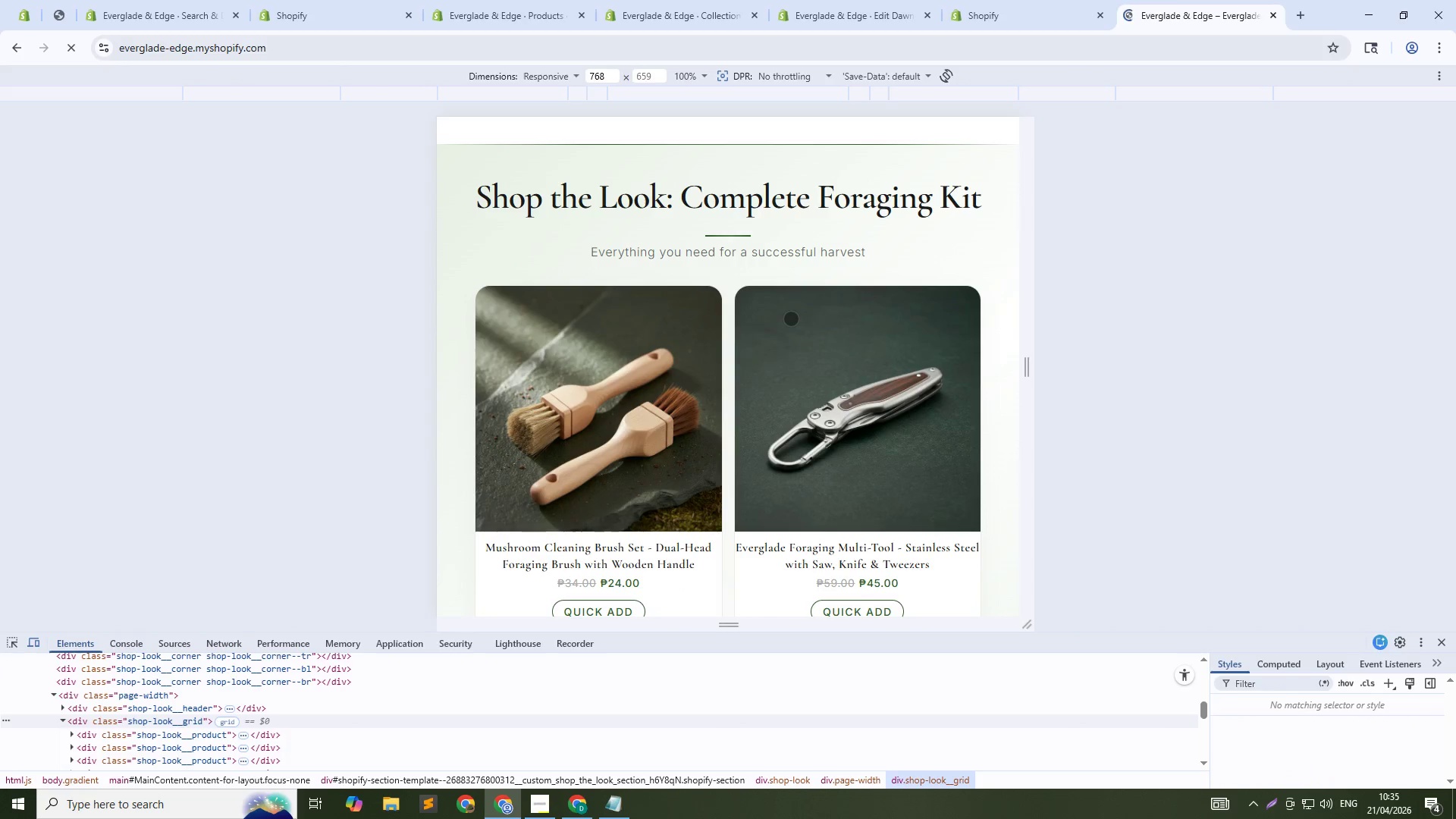 
scroll: coordinate [761, 340], scroll_direction: down, amount: 9.0
 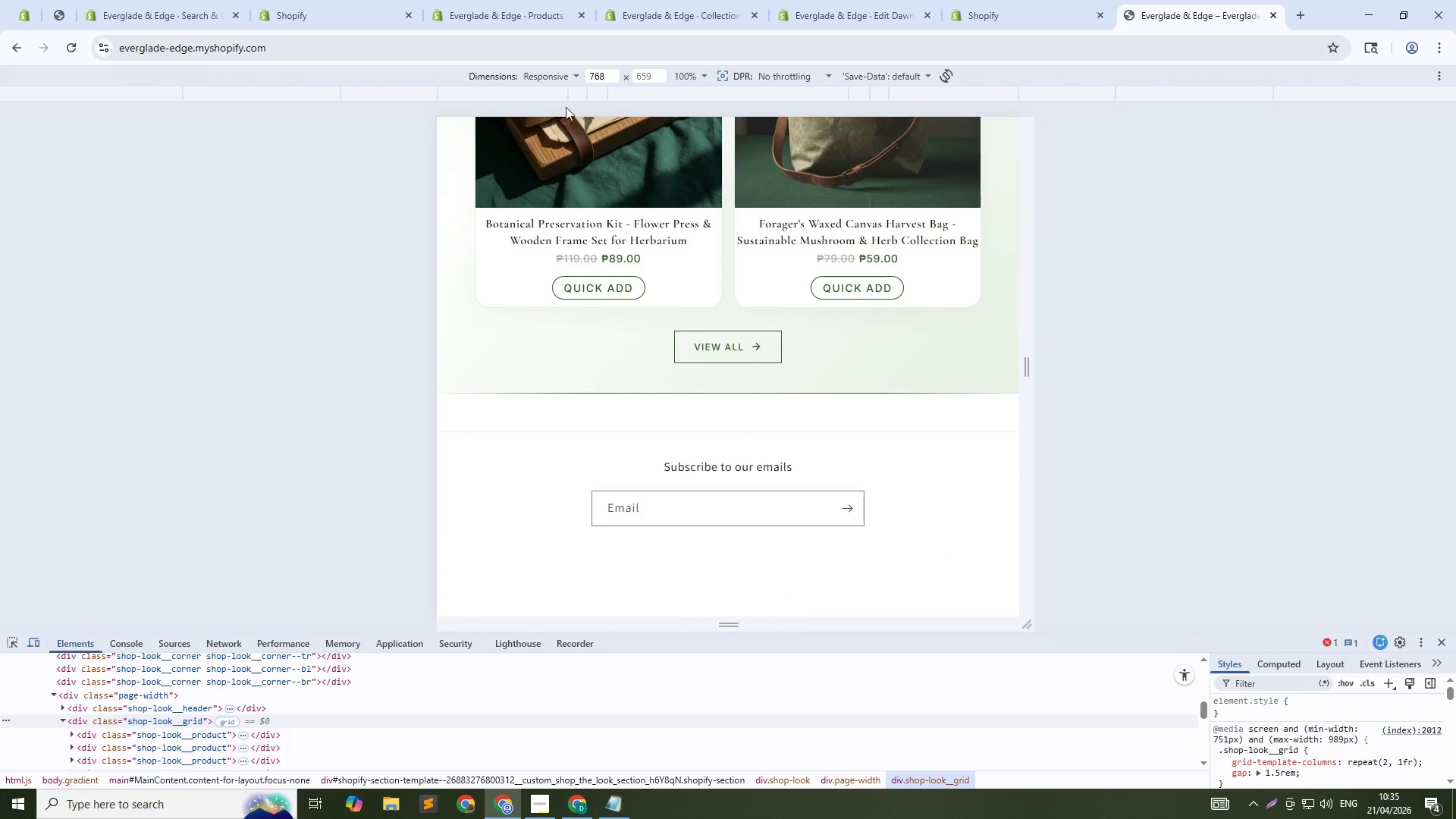 
key(Alt+Tab)
 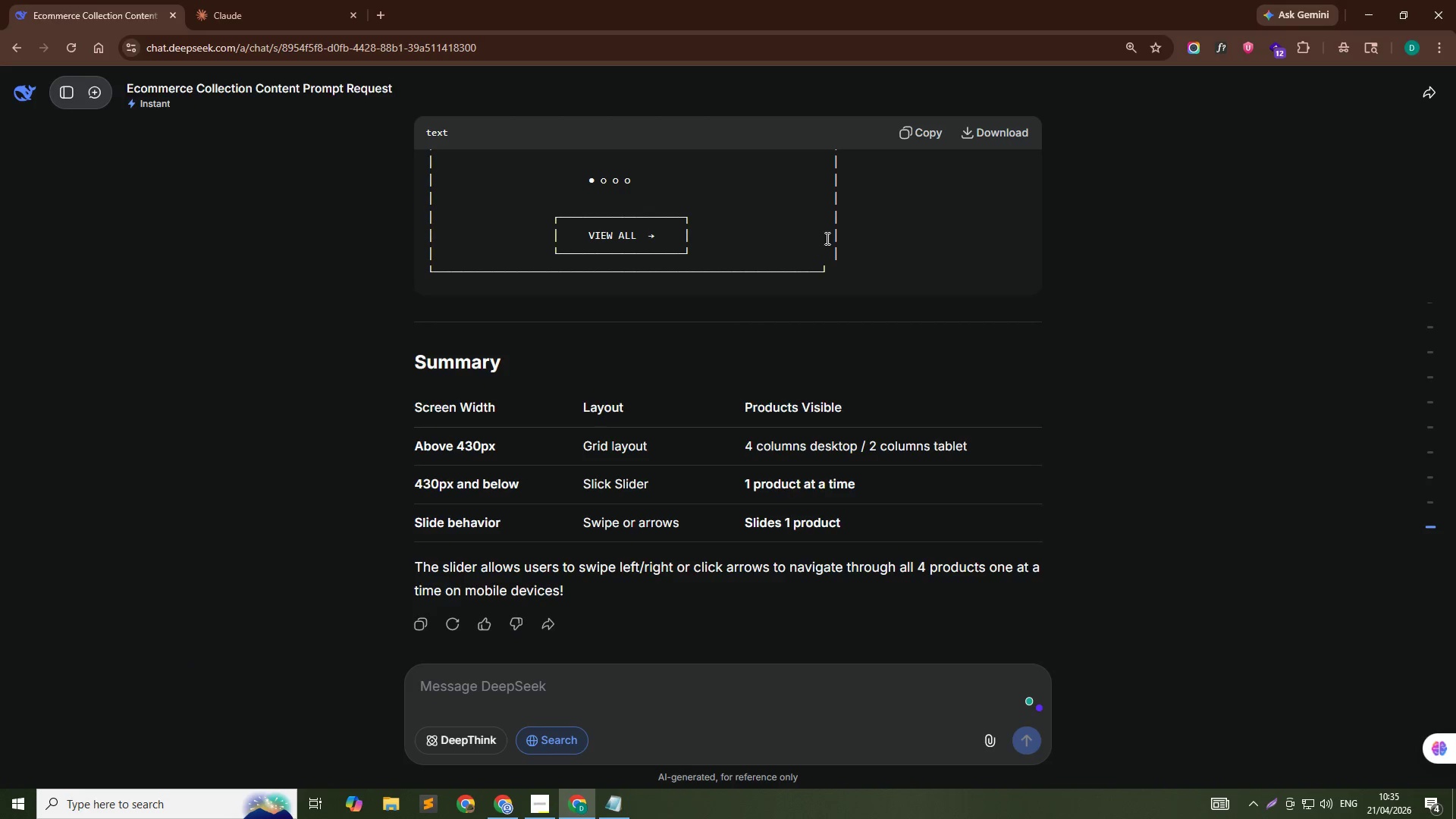 
scroll: coordinate [1134, 349], scroll_direction: up, amount: 31.0
 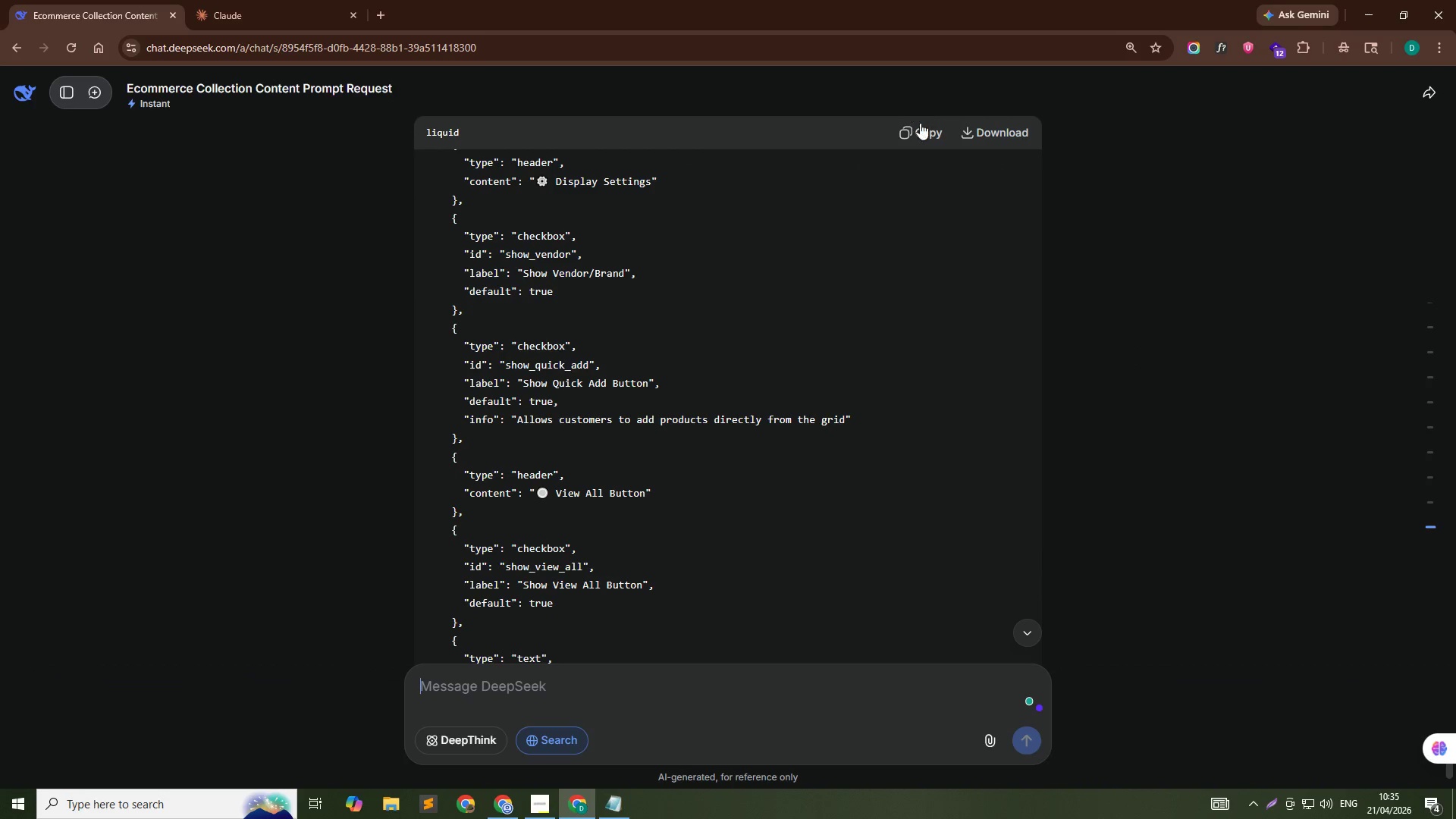 
left_click([915, 131])
 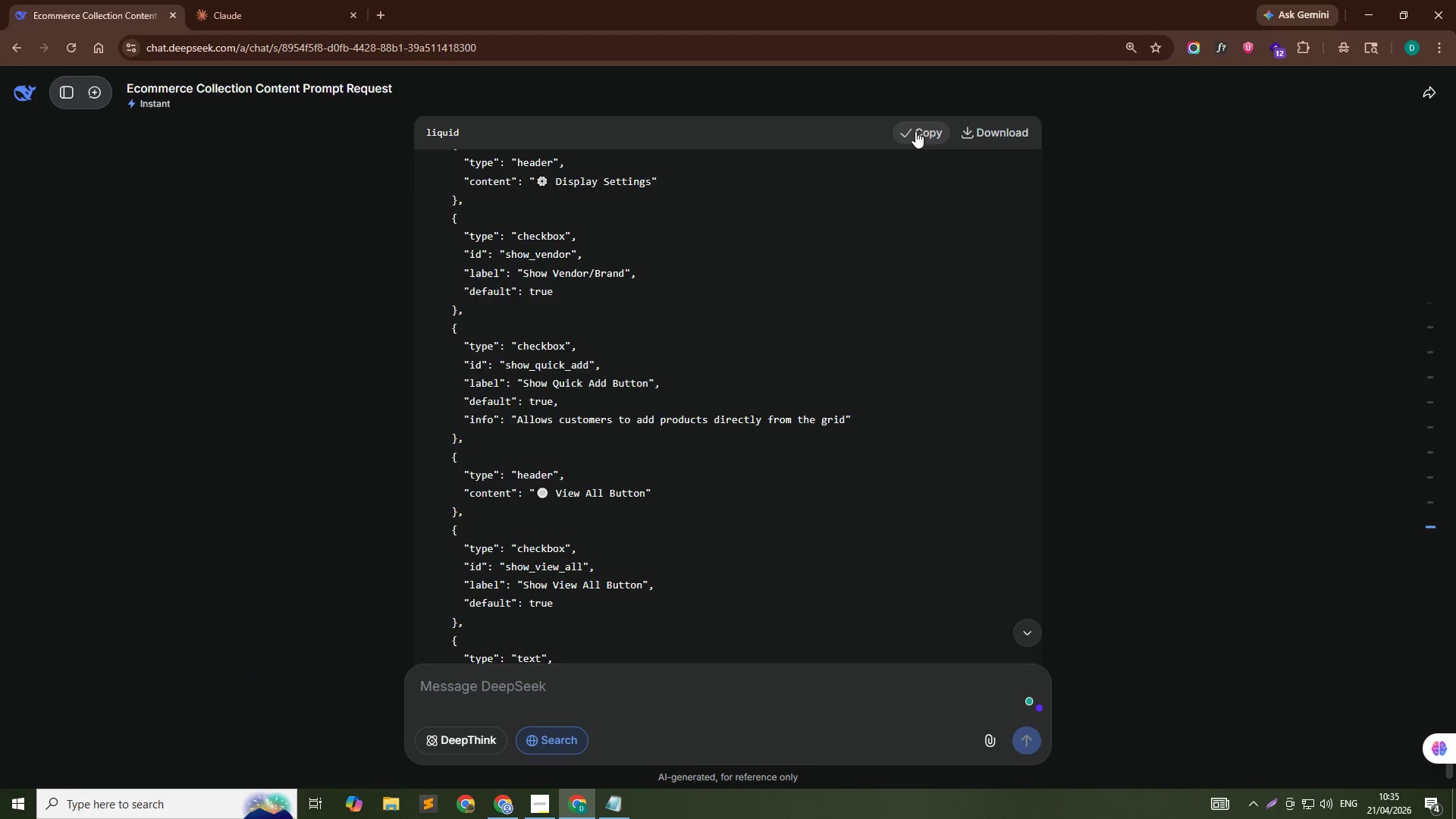 
key(Alt+AltLeft)
 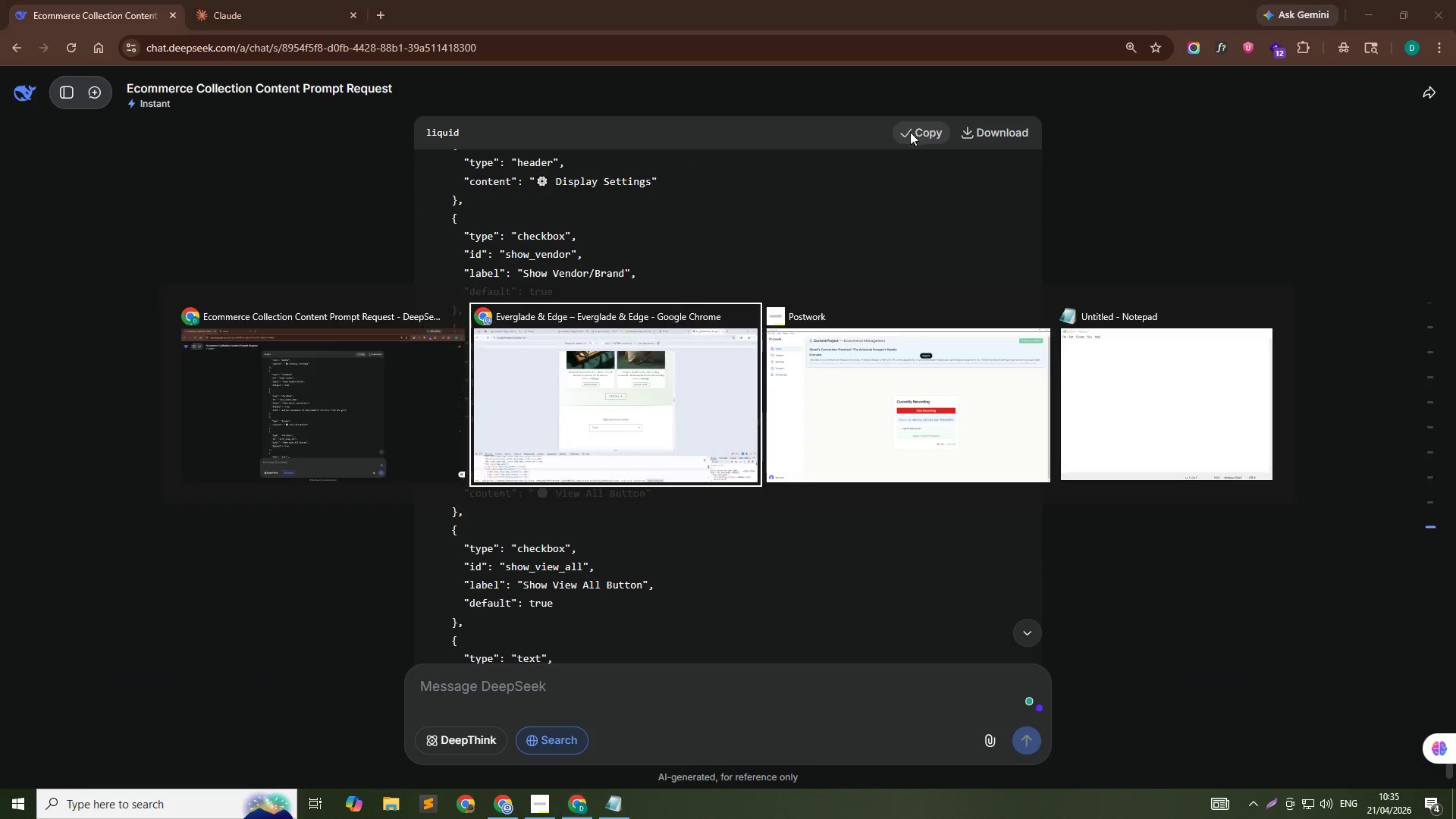 
key(Alt+Tab)
 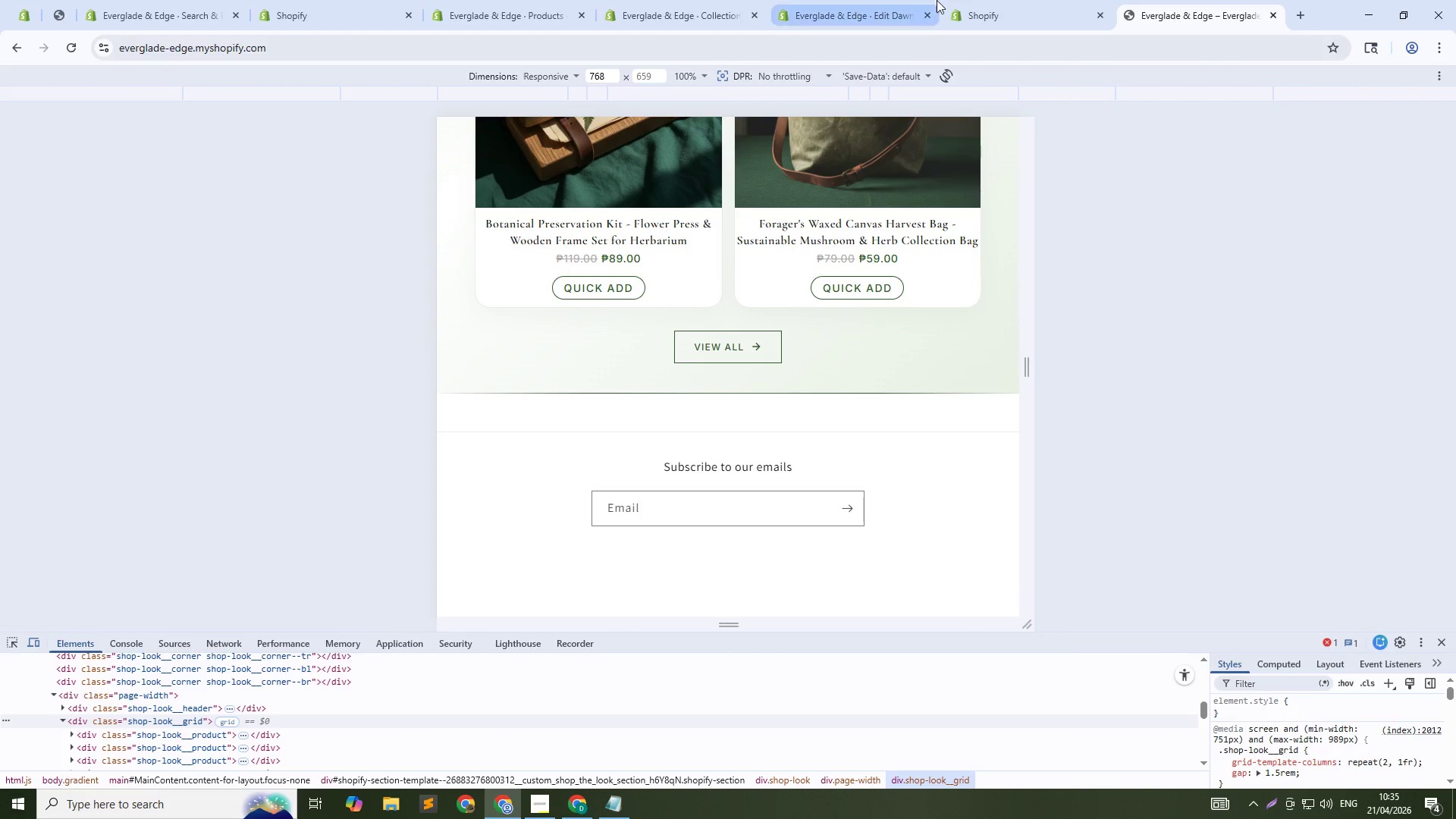 
left_click([987, 0])
 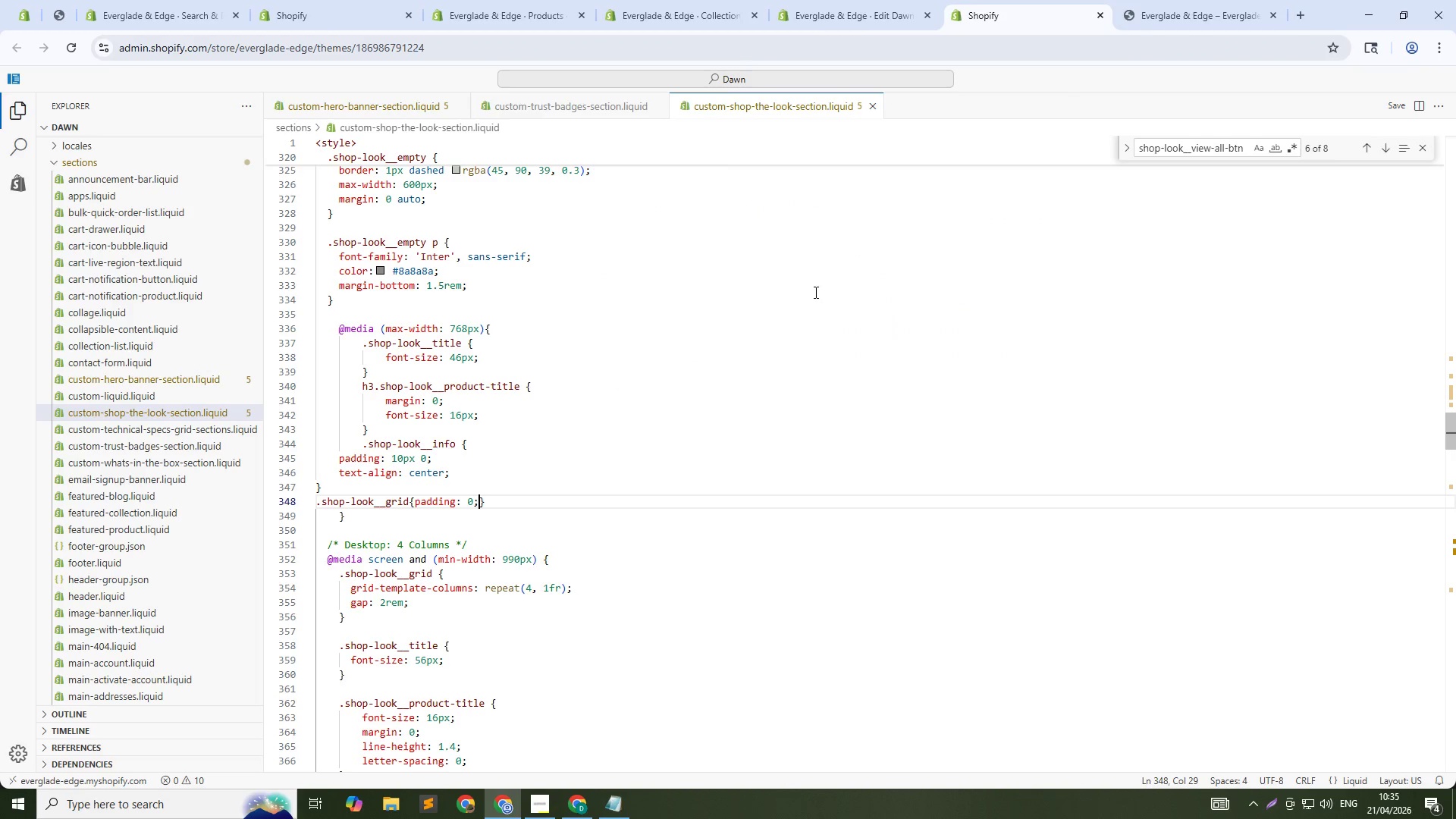 
left_click([812, 298])
 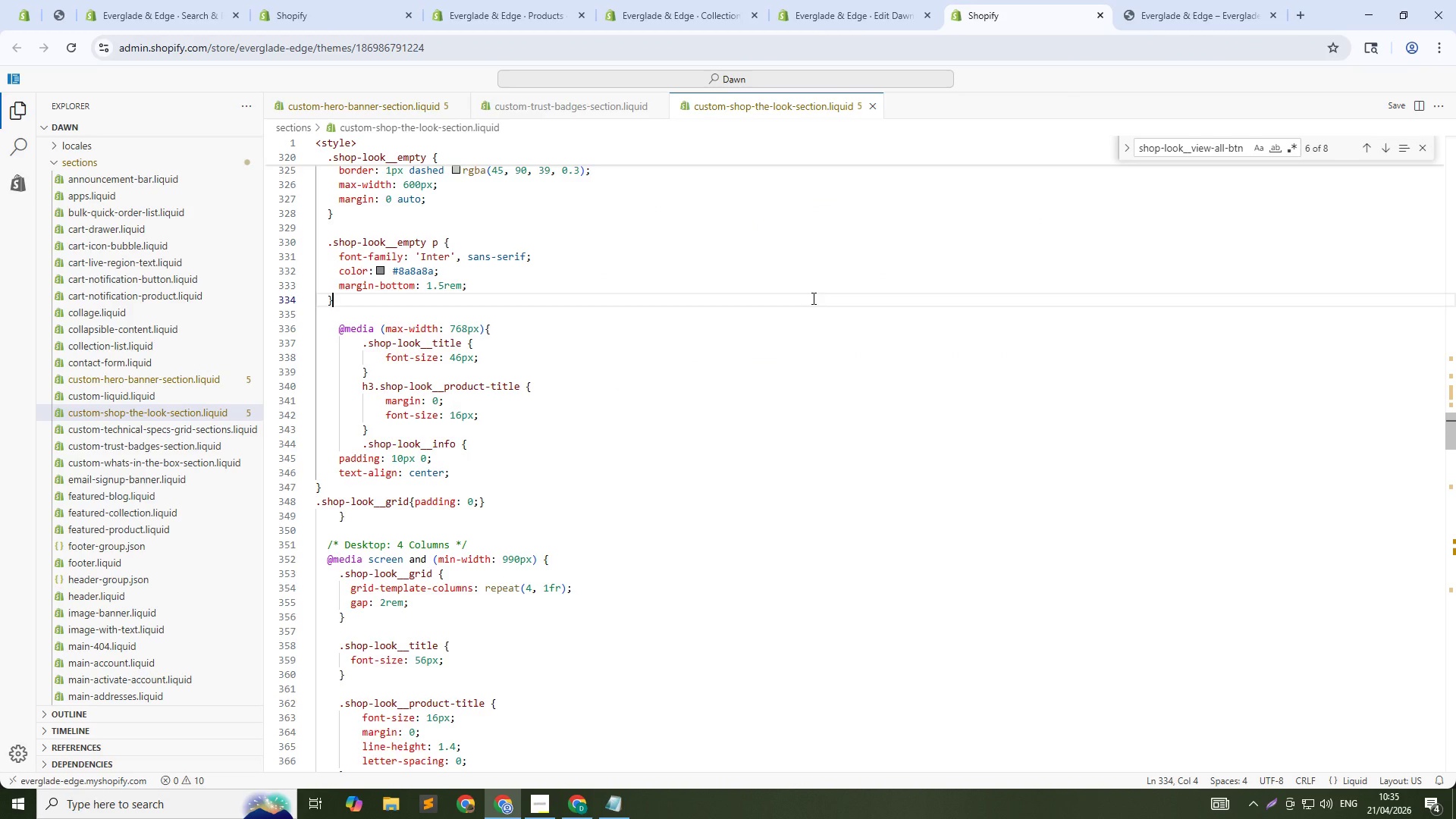 
key(Control+A)
 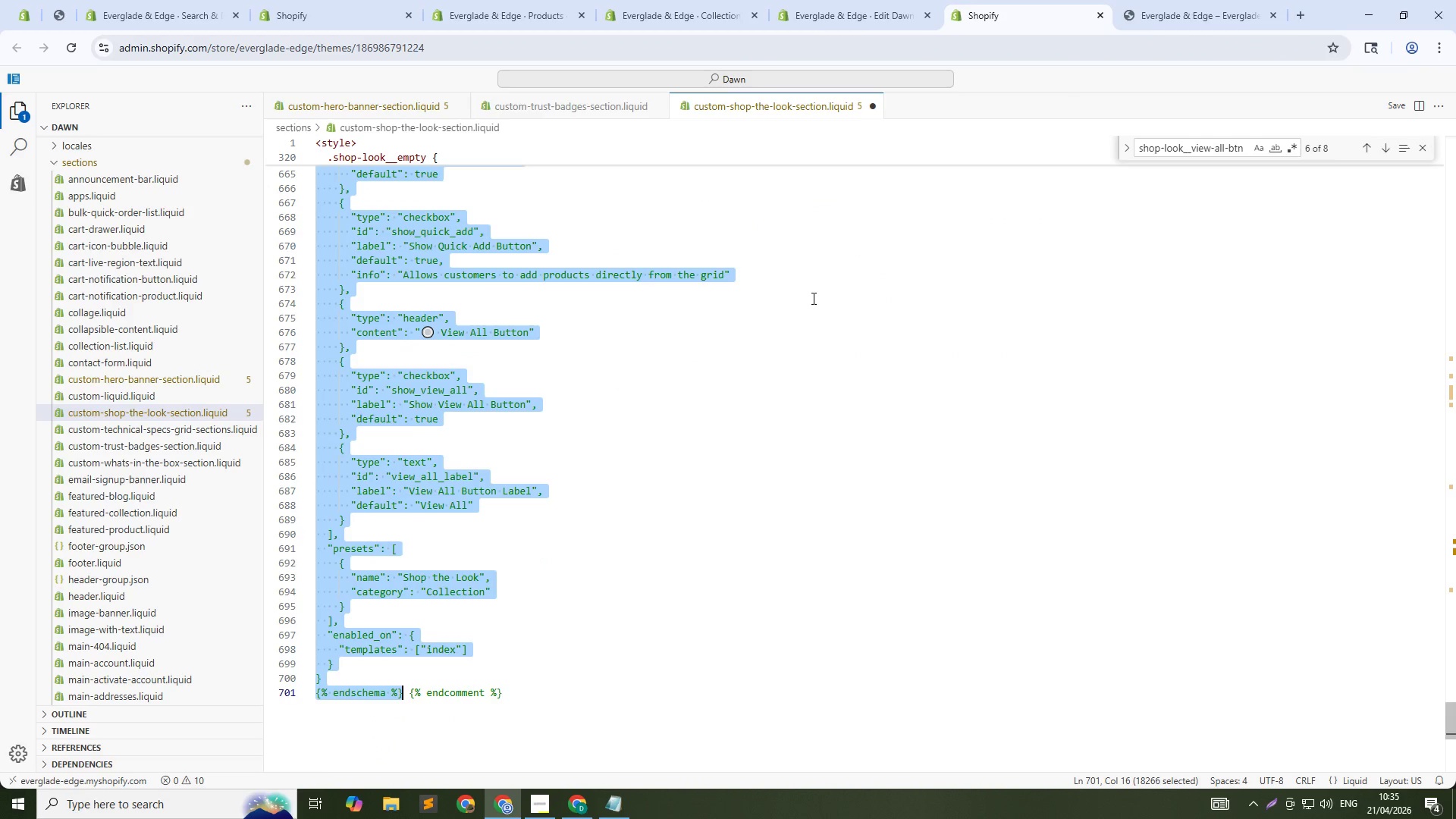 
key(Control+Slash)
 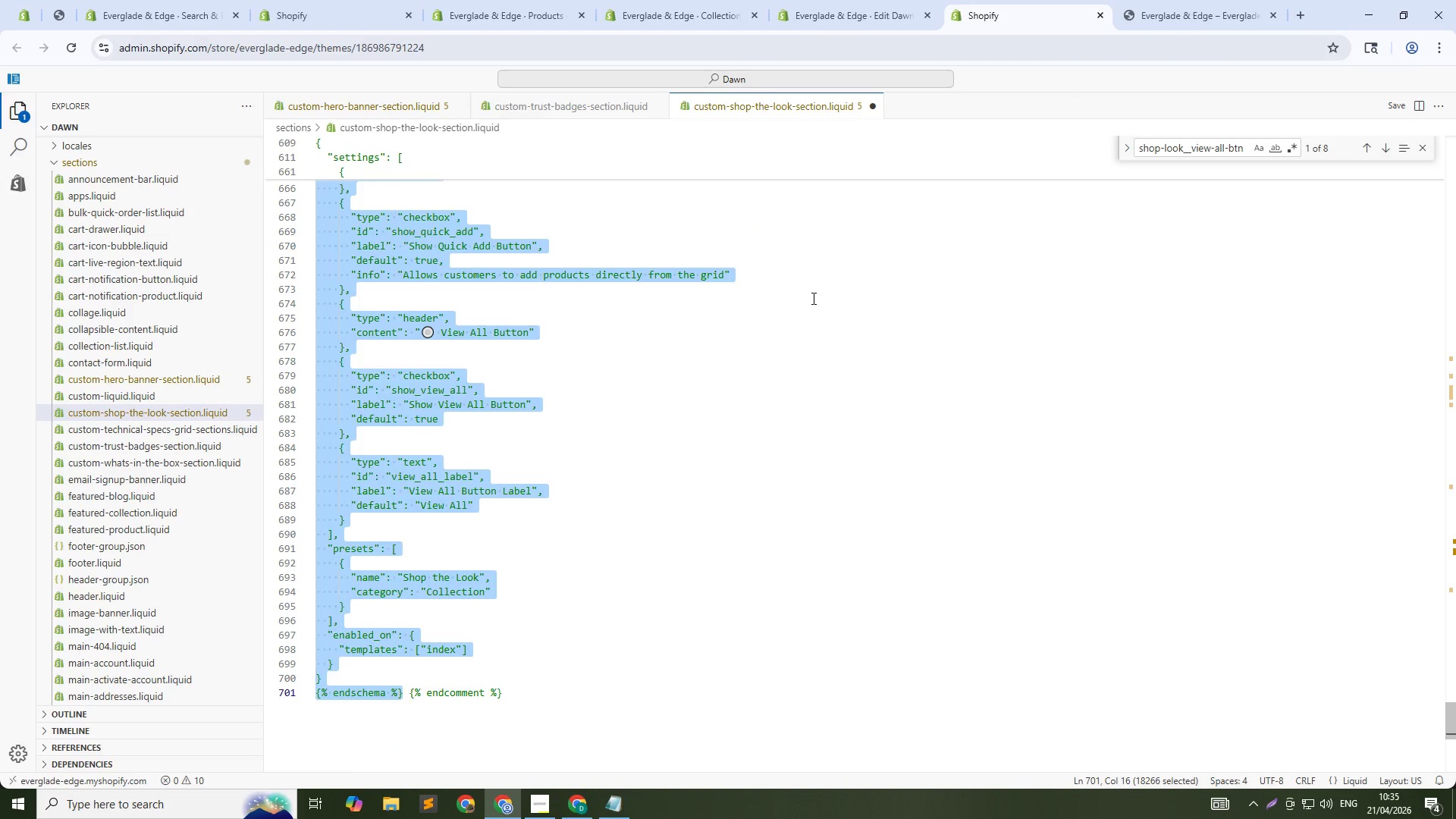 
key(ArrowDown)
 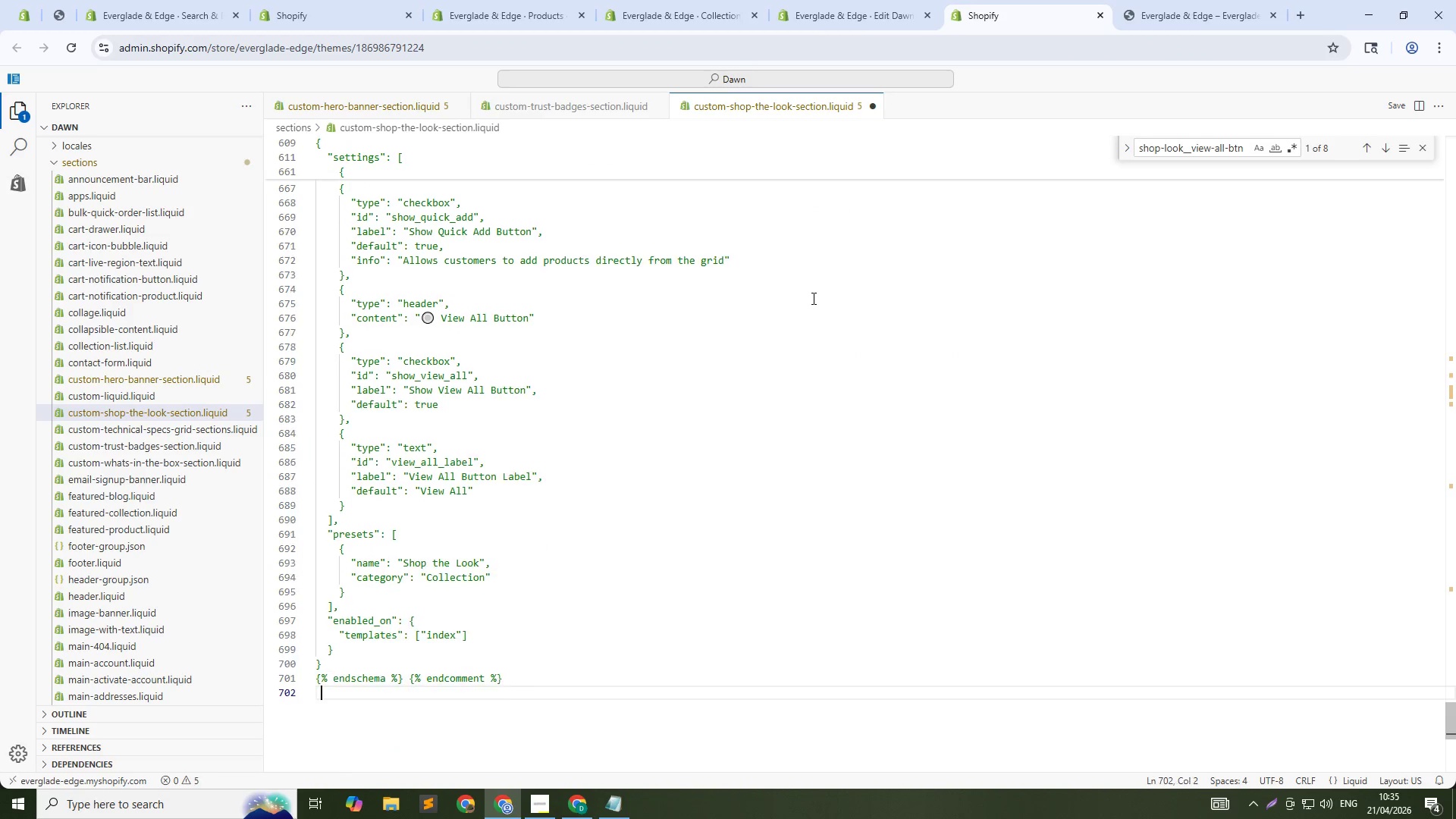 
key(Enter)
 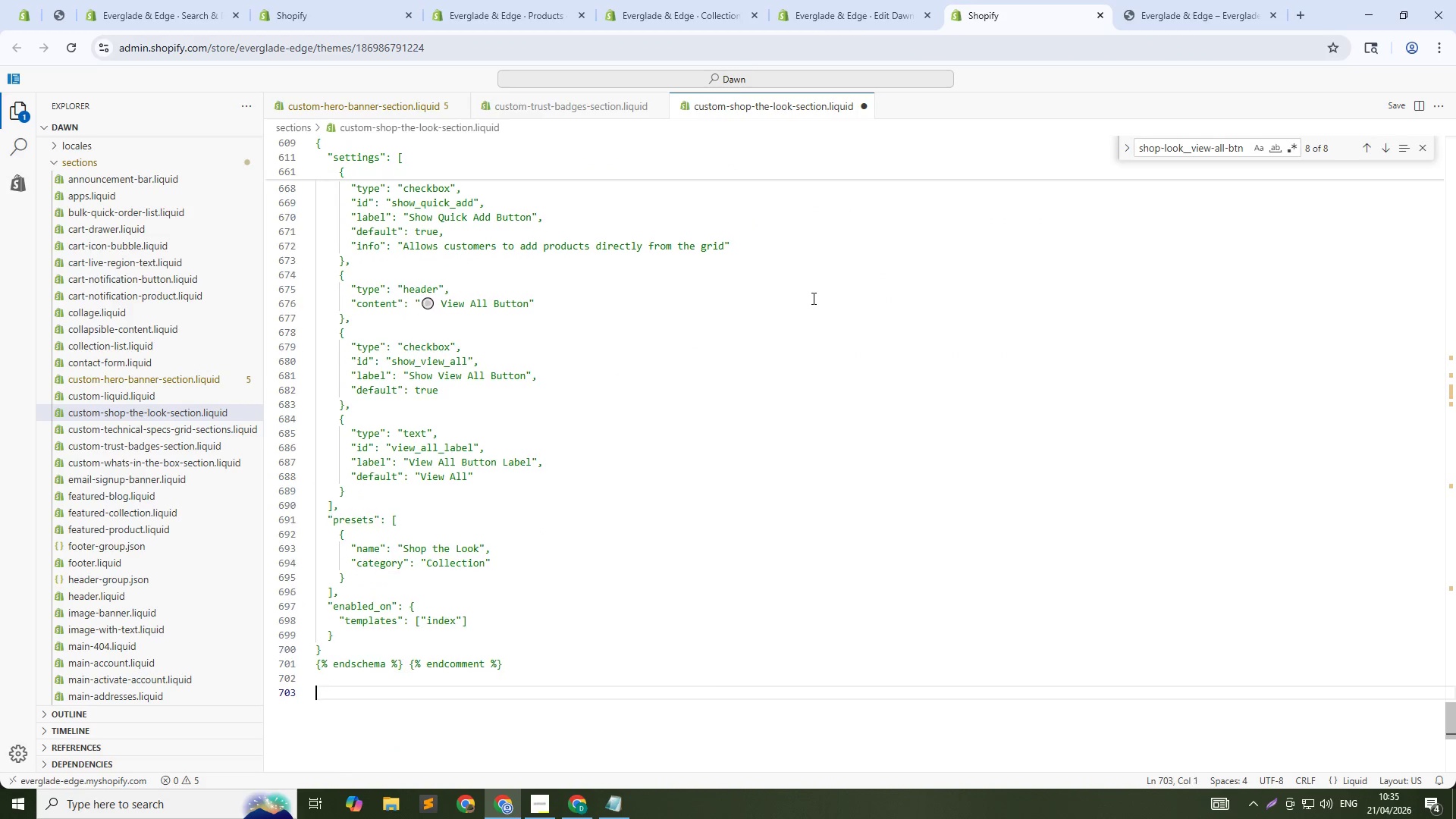 
key(Enter)
 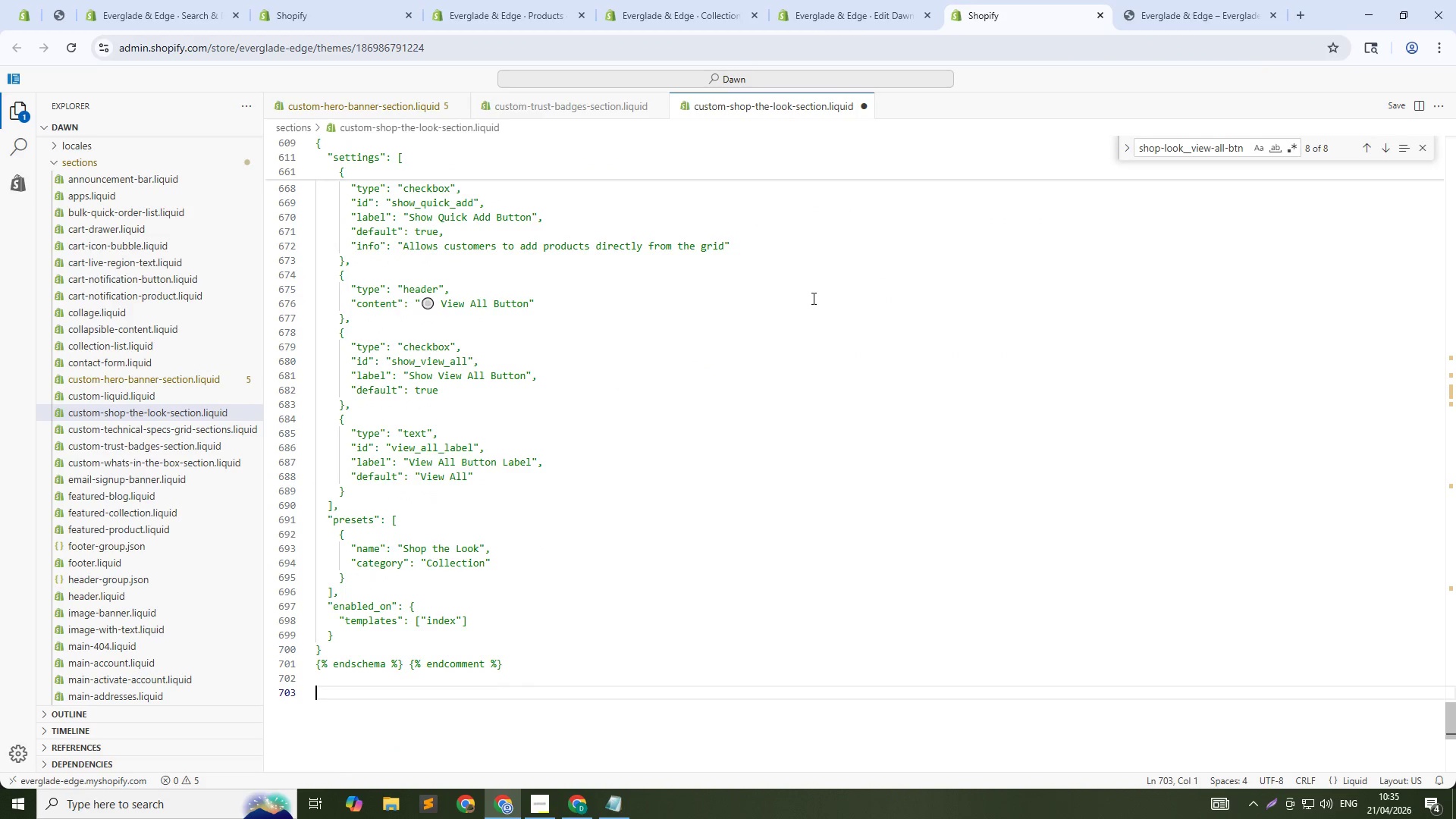 
key(Control+V)
 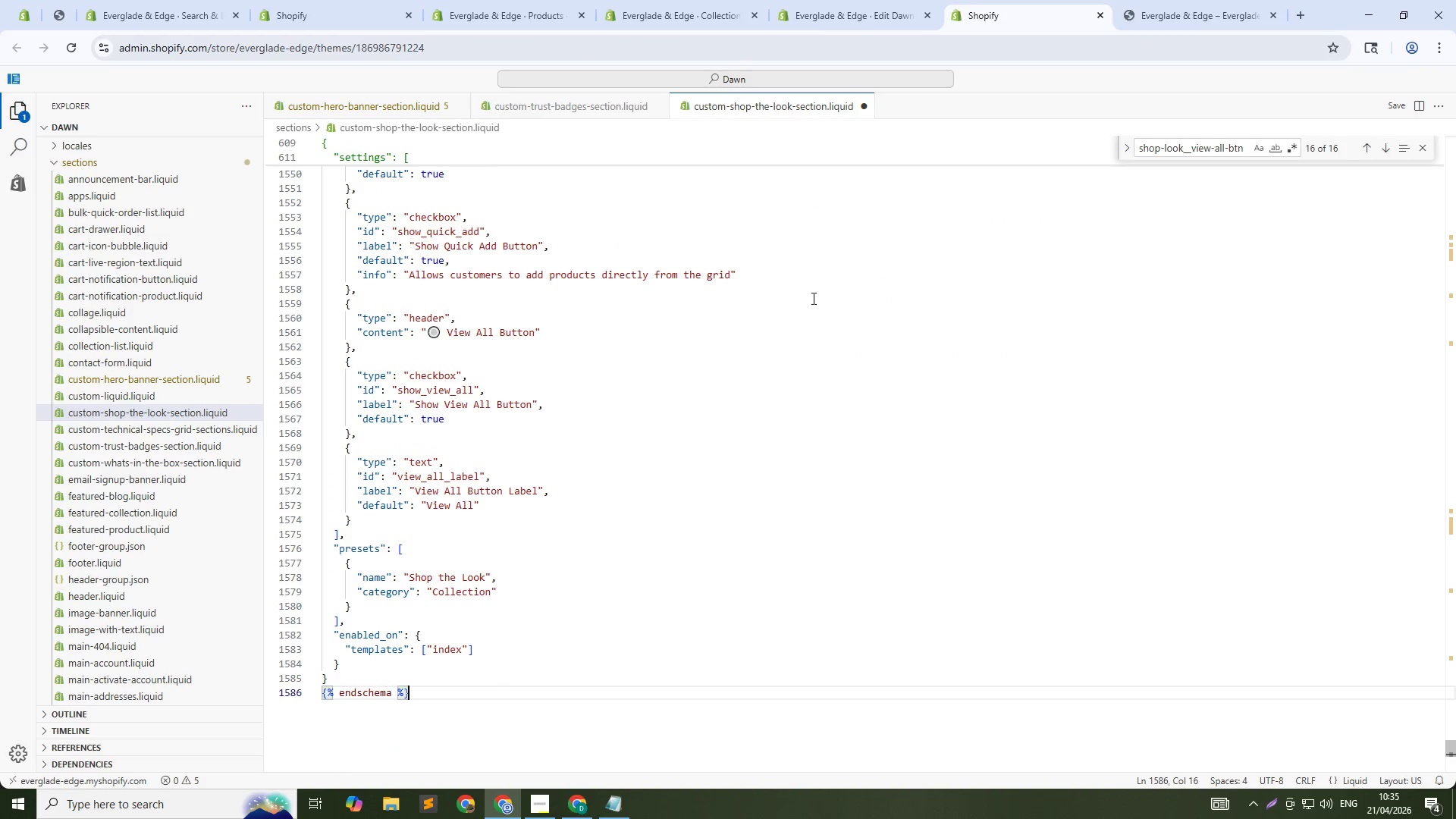 
key(Control+S)
 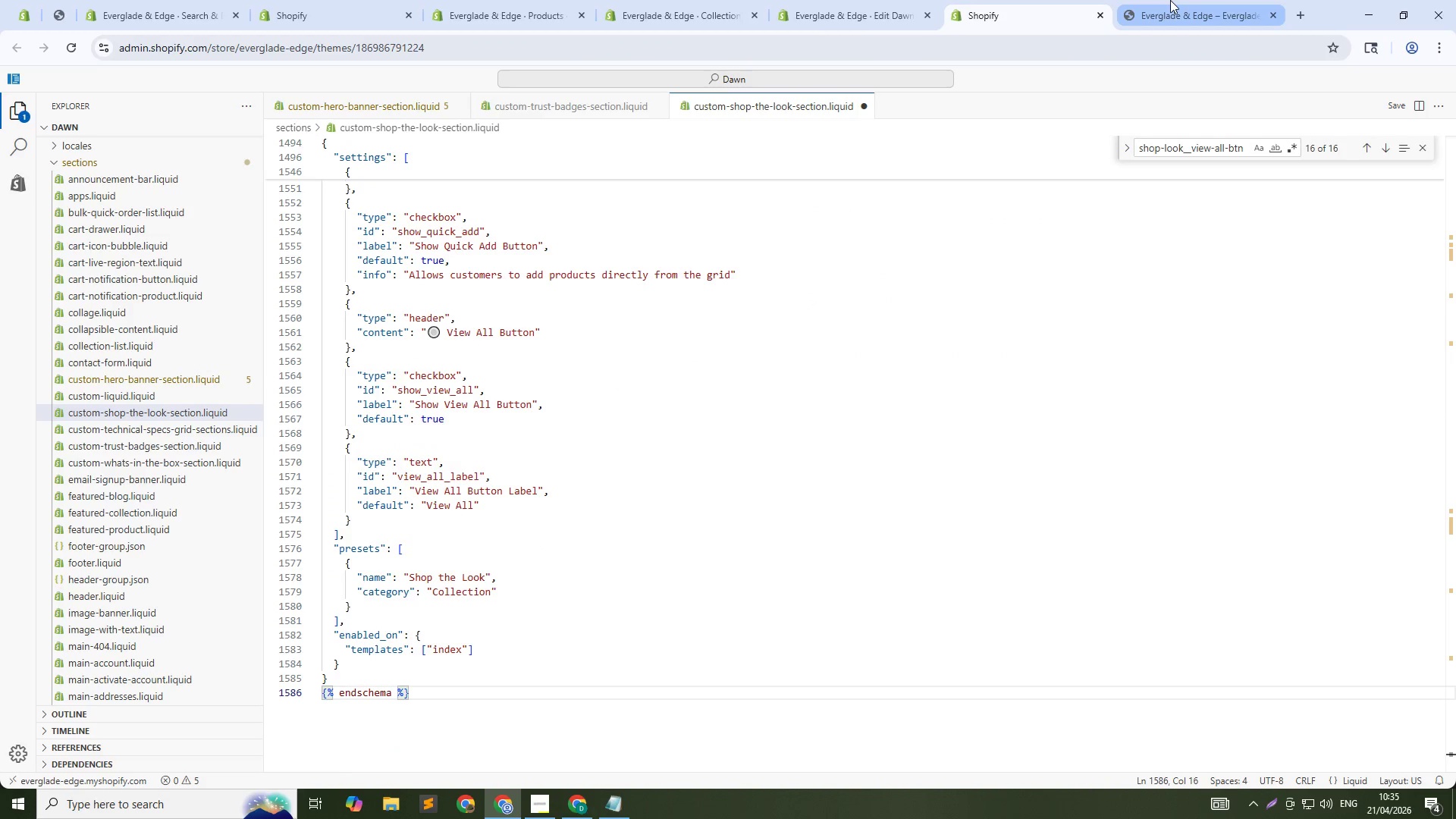 
left_click([1170, 0])
 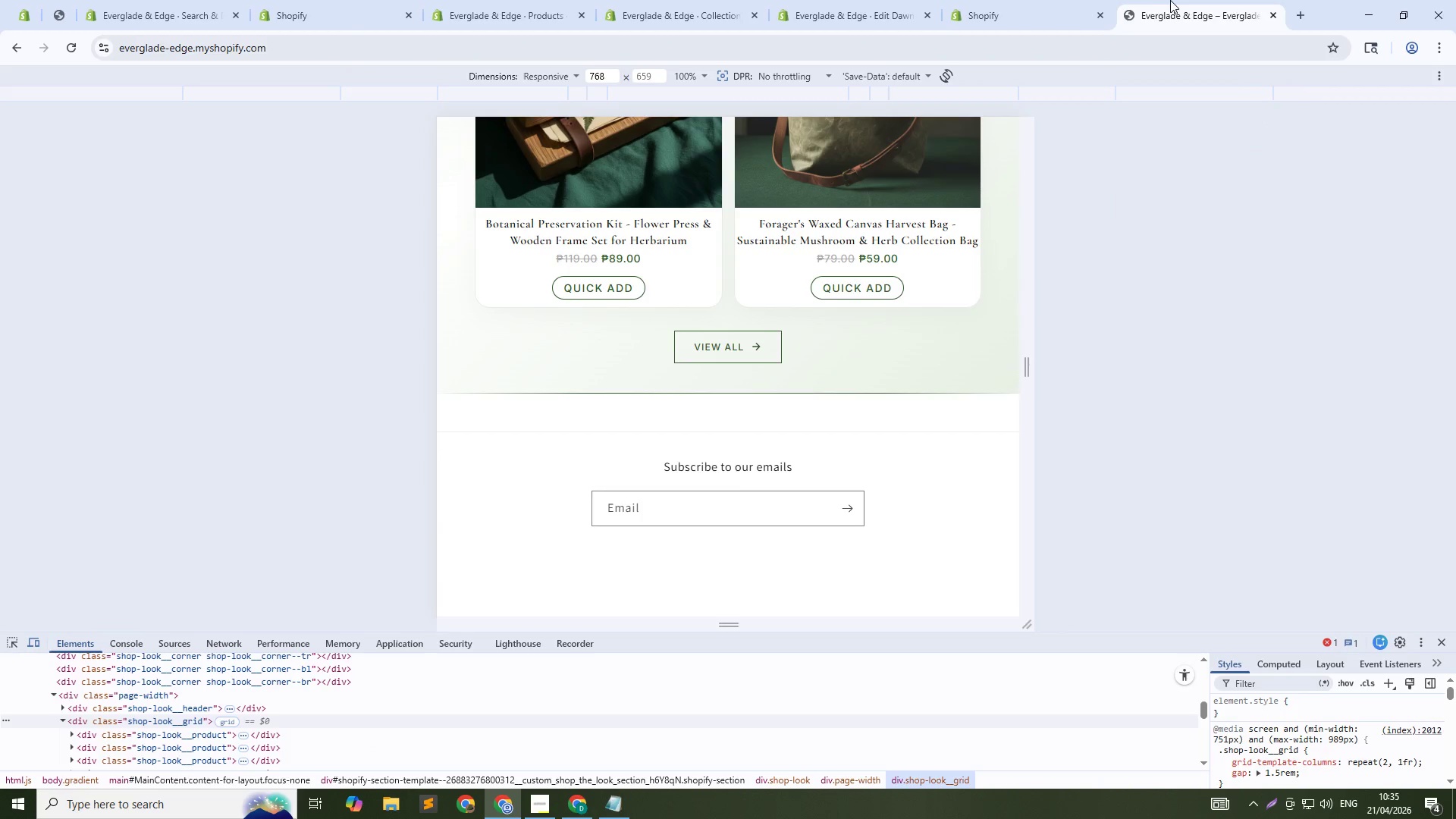 
key(Control+Shift+R)
 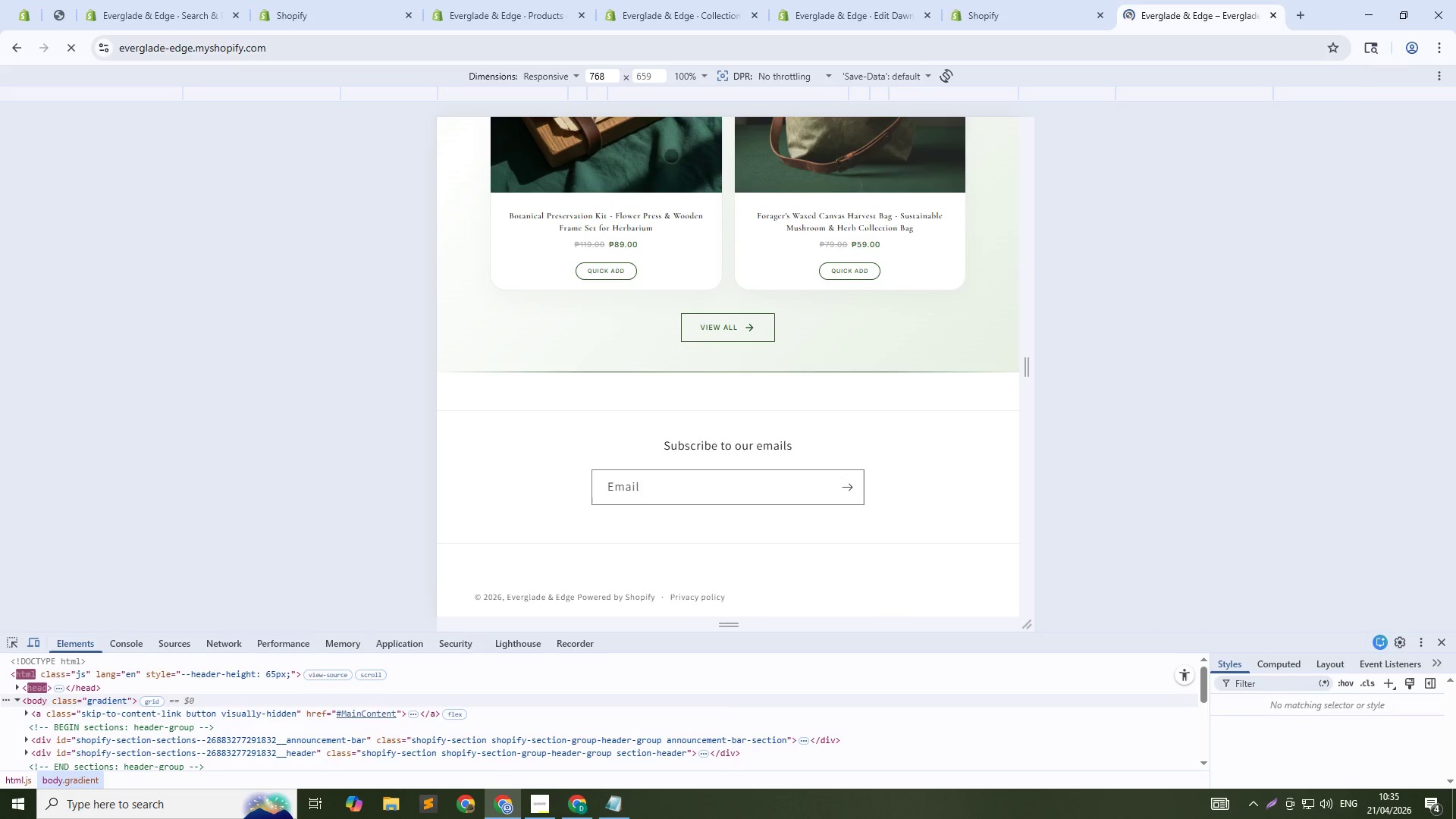 
double_click([592, 74])
 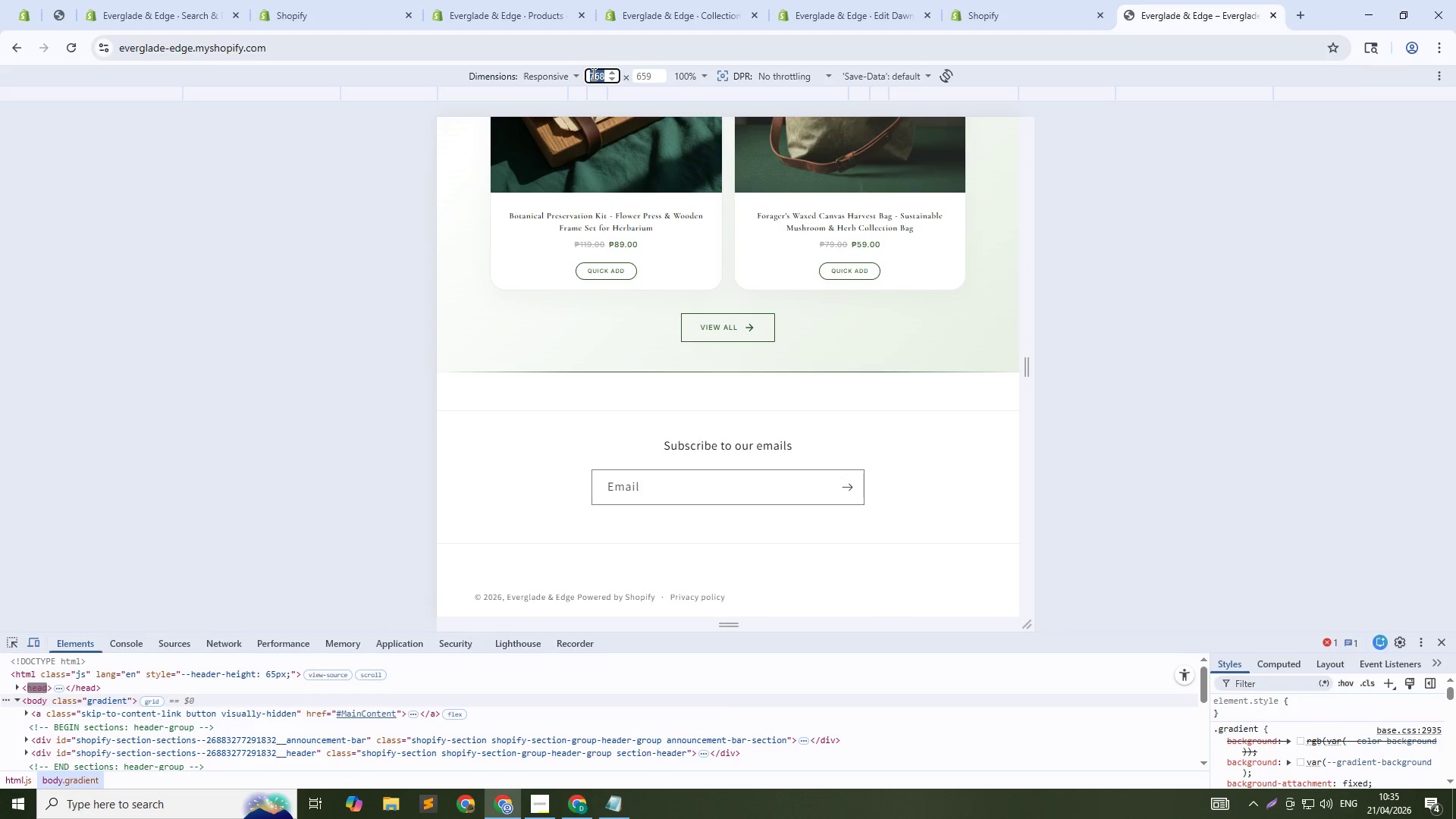 
key(Numpad4)
 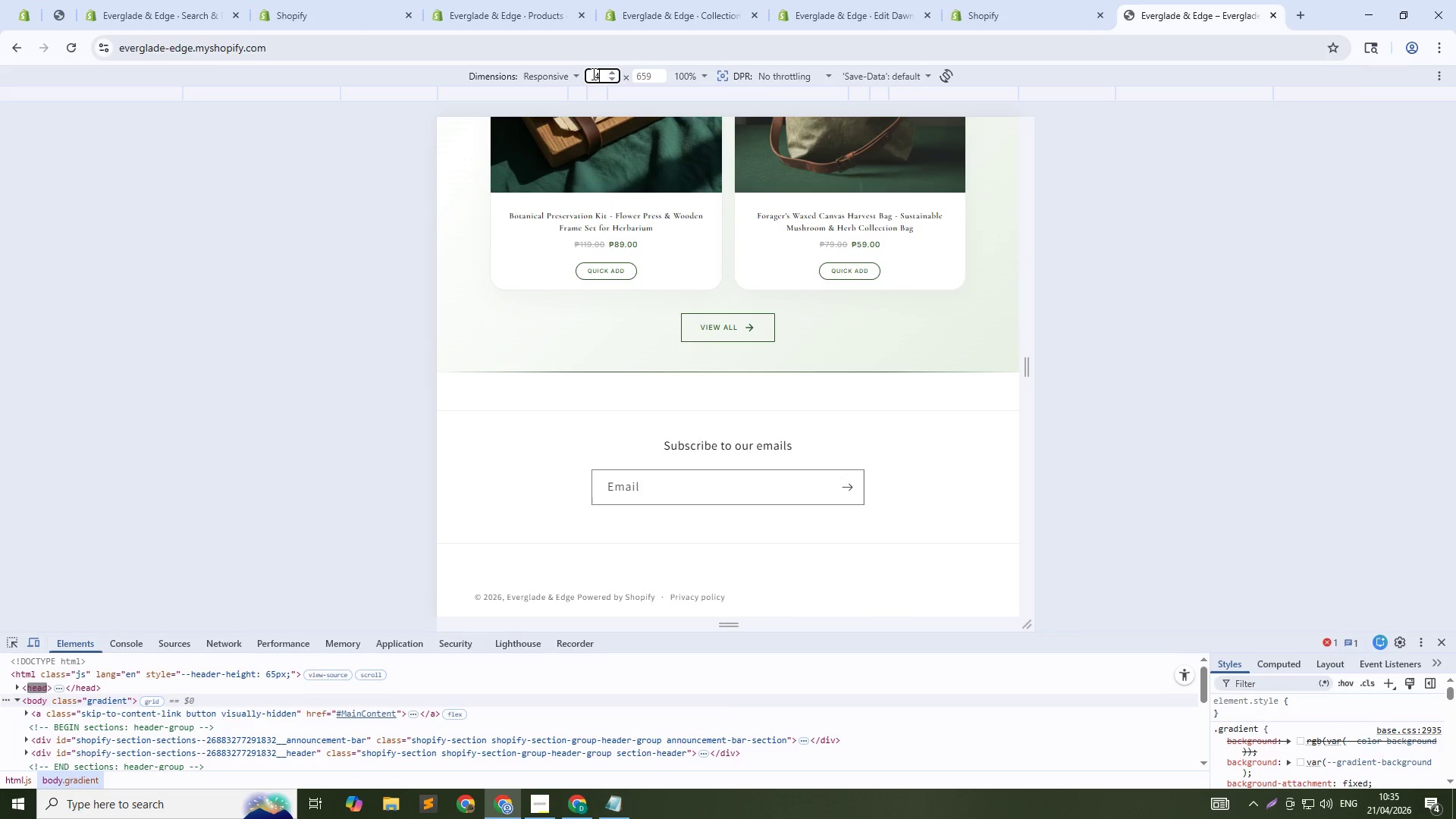 
key(Numpad3)
 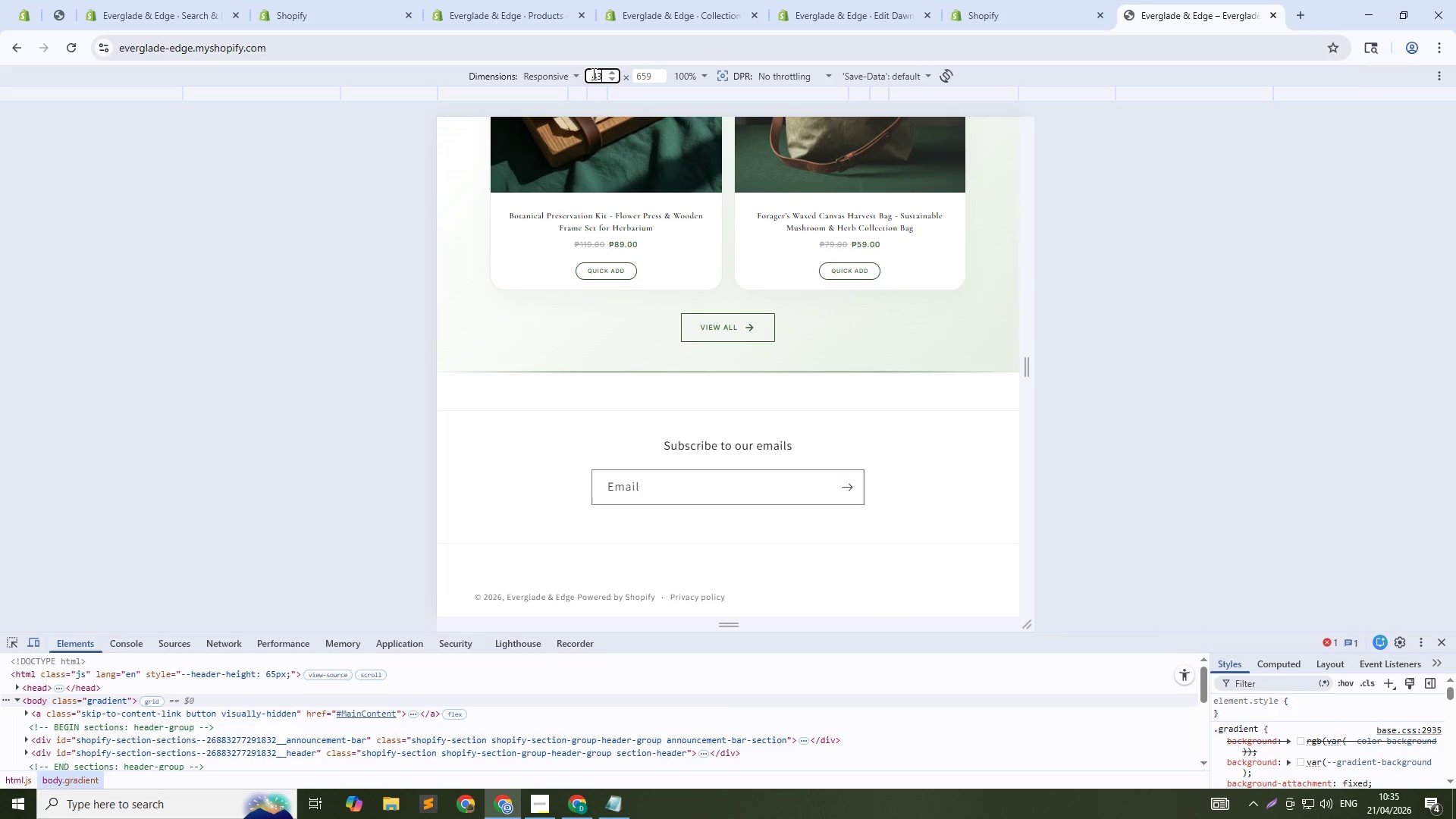 
key(Numpad0)
 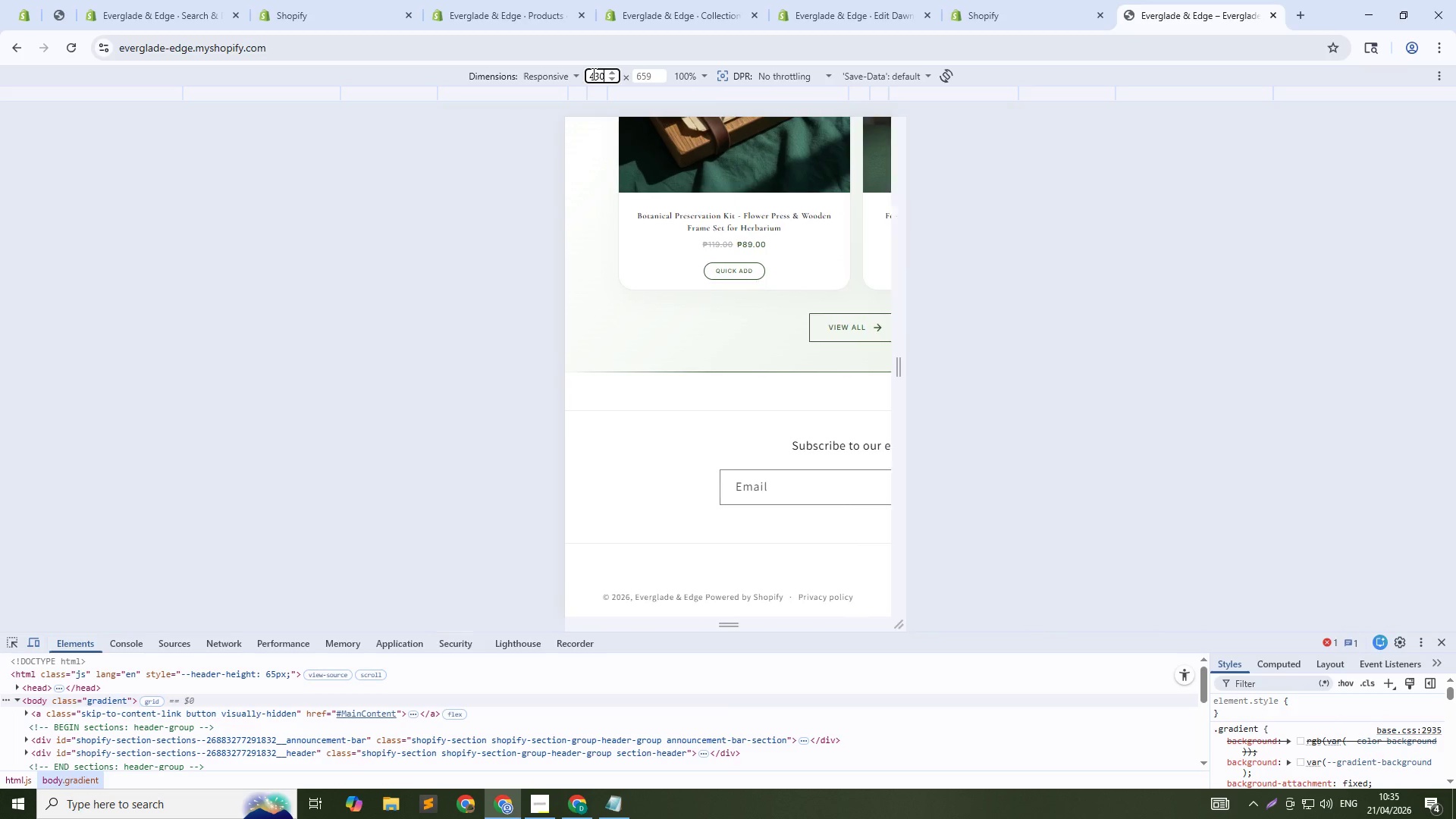 
key(NumpadEnter)
 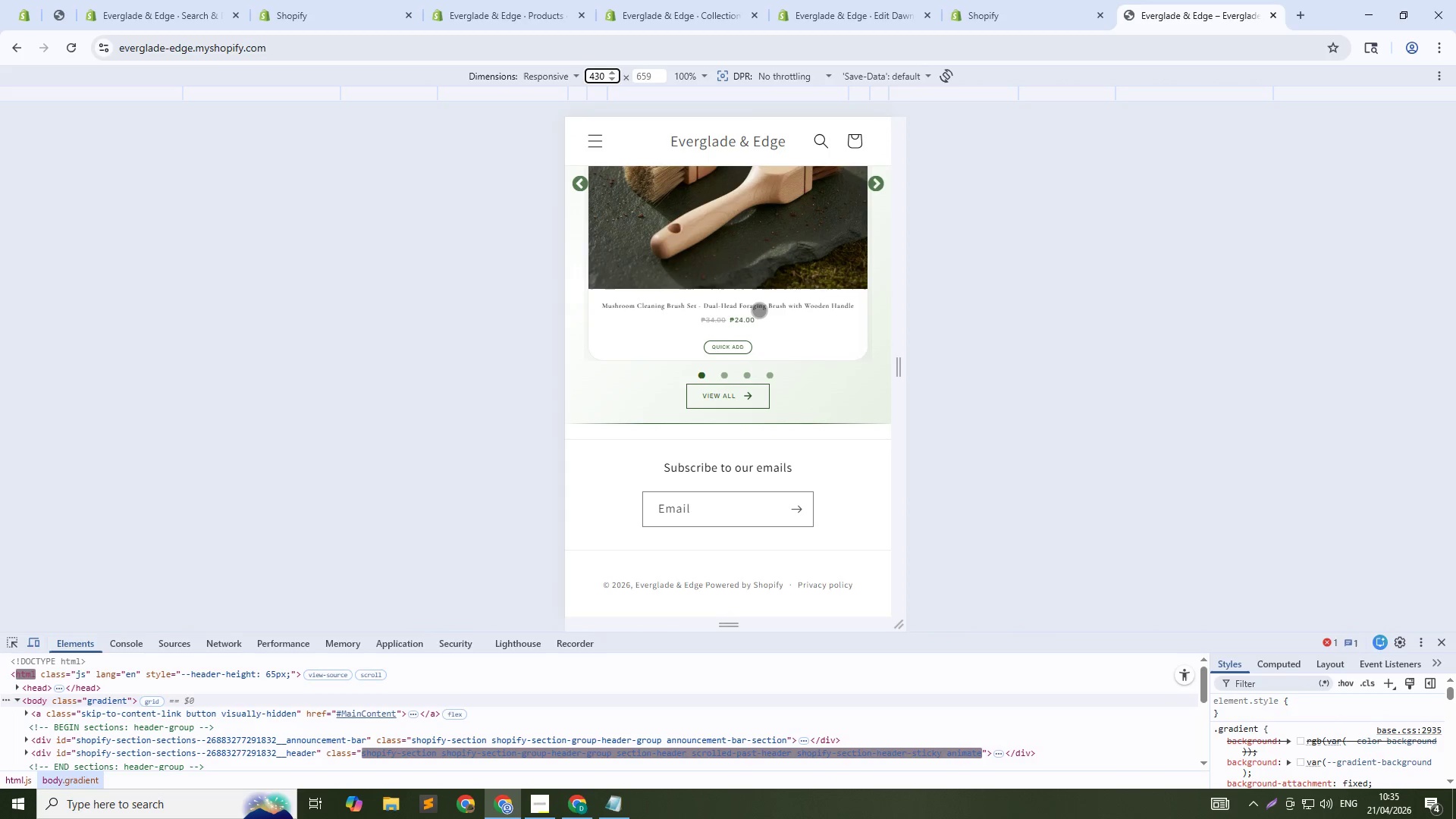 
scroll: coordinate [745, 335], scroll_direction: up, amount: 2.0
 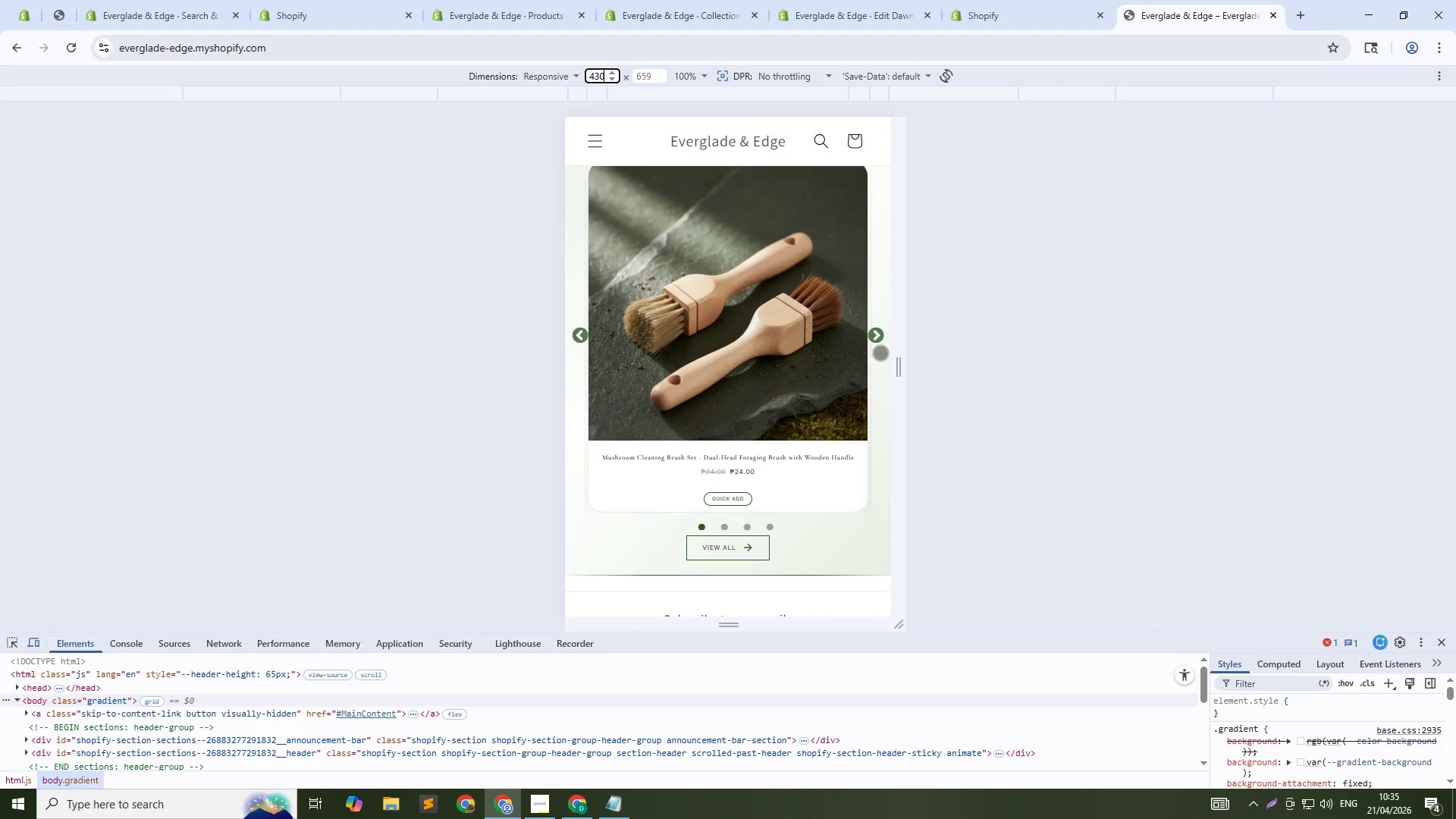 
left_click([880, 339])
 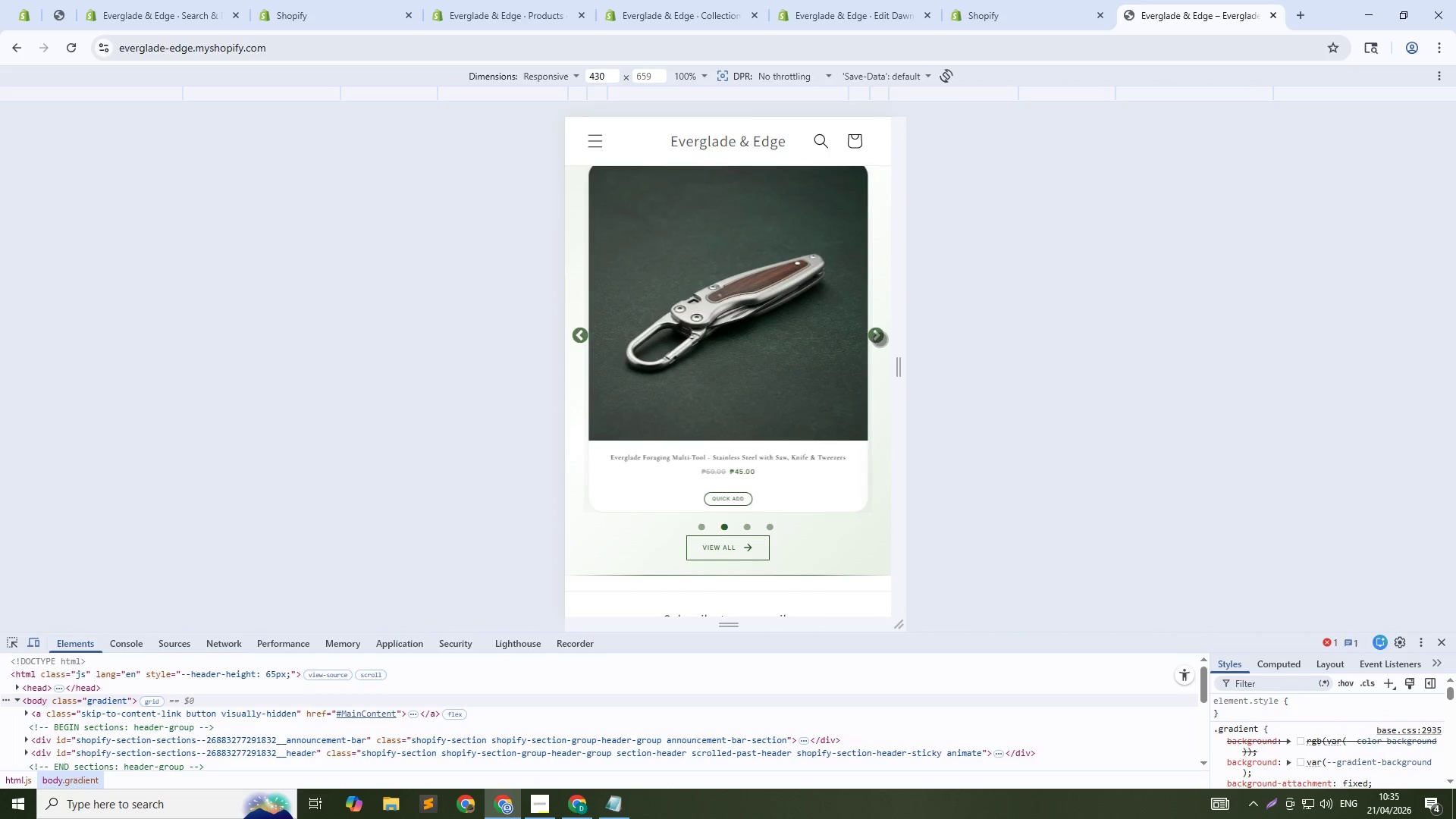 
left_click([880, 339])
 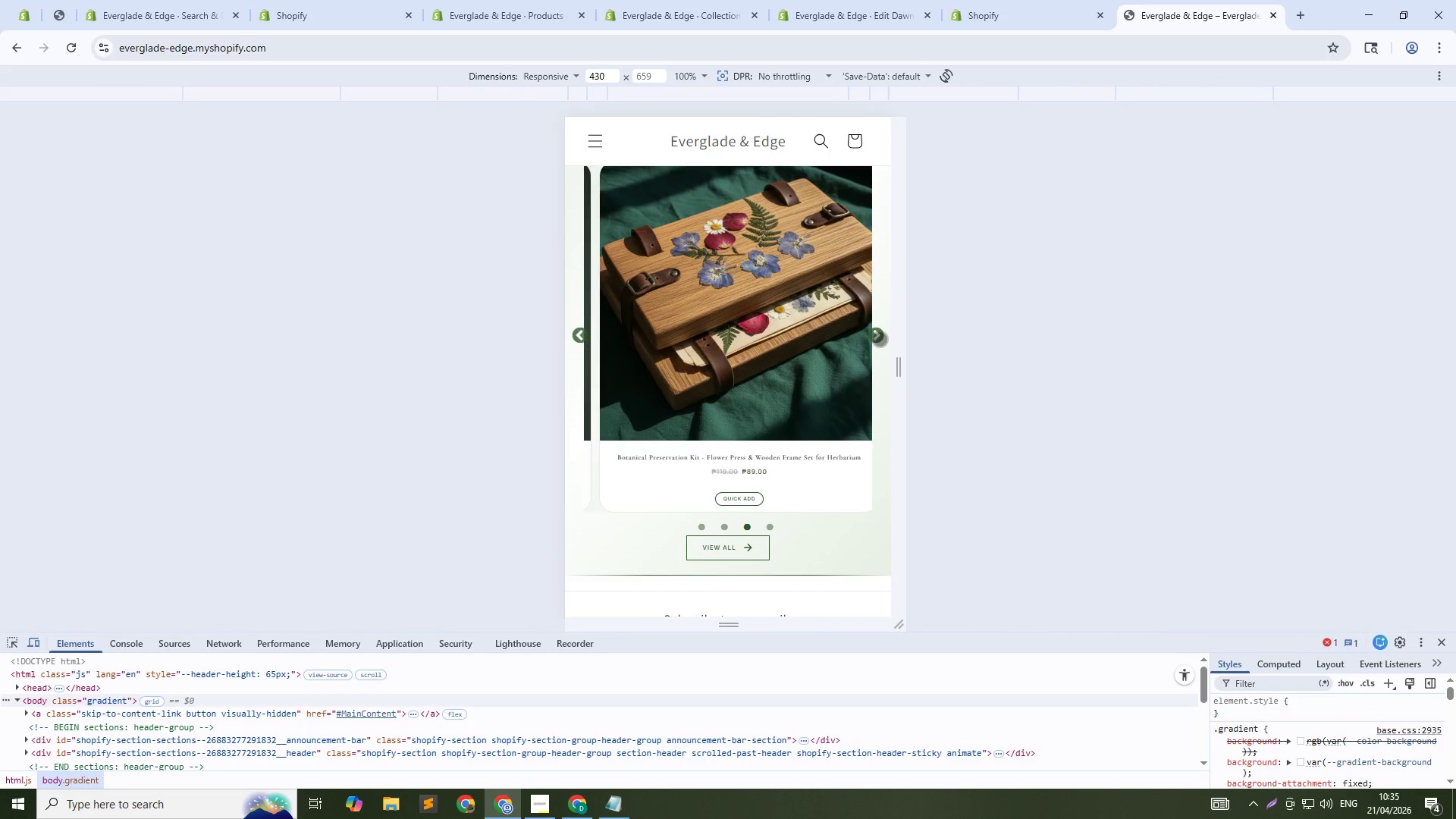 
left_click([880, 339])
 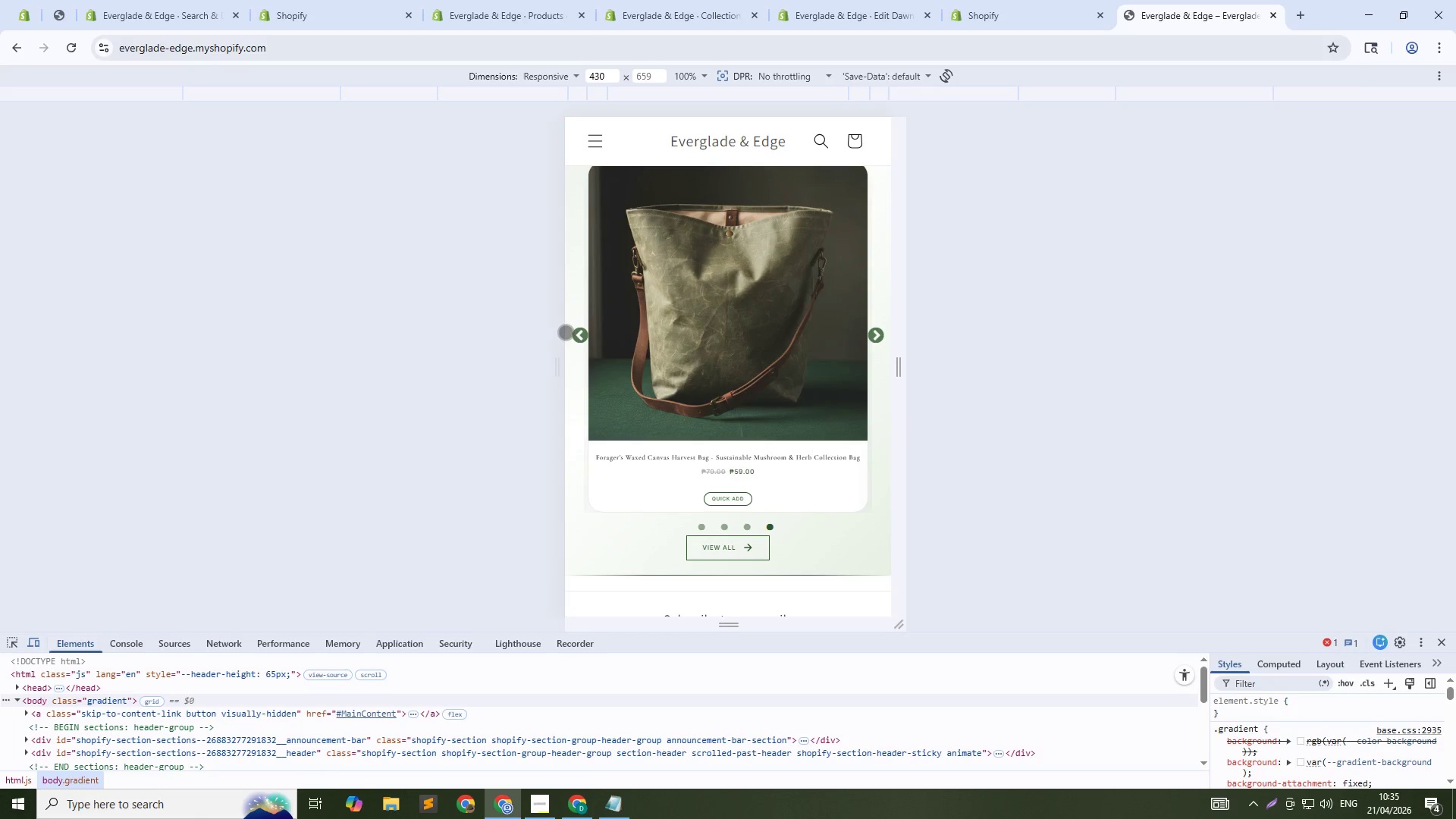 
double_click([576, 335])
 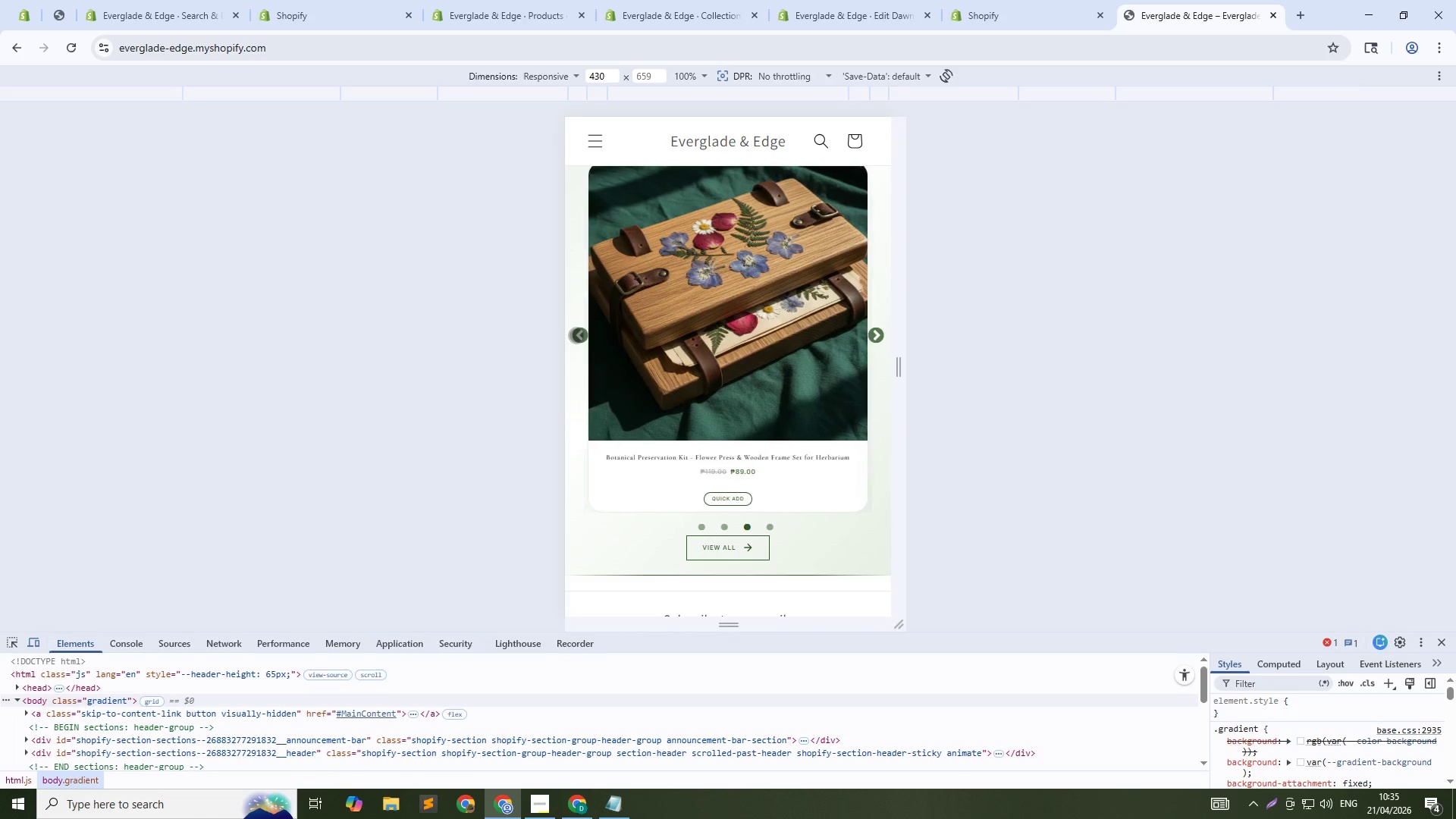 
left_click([576, 335])
 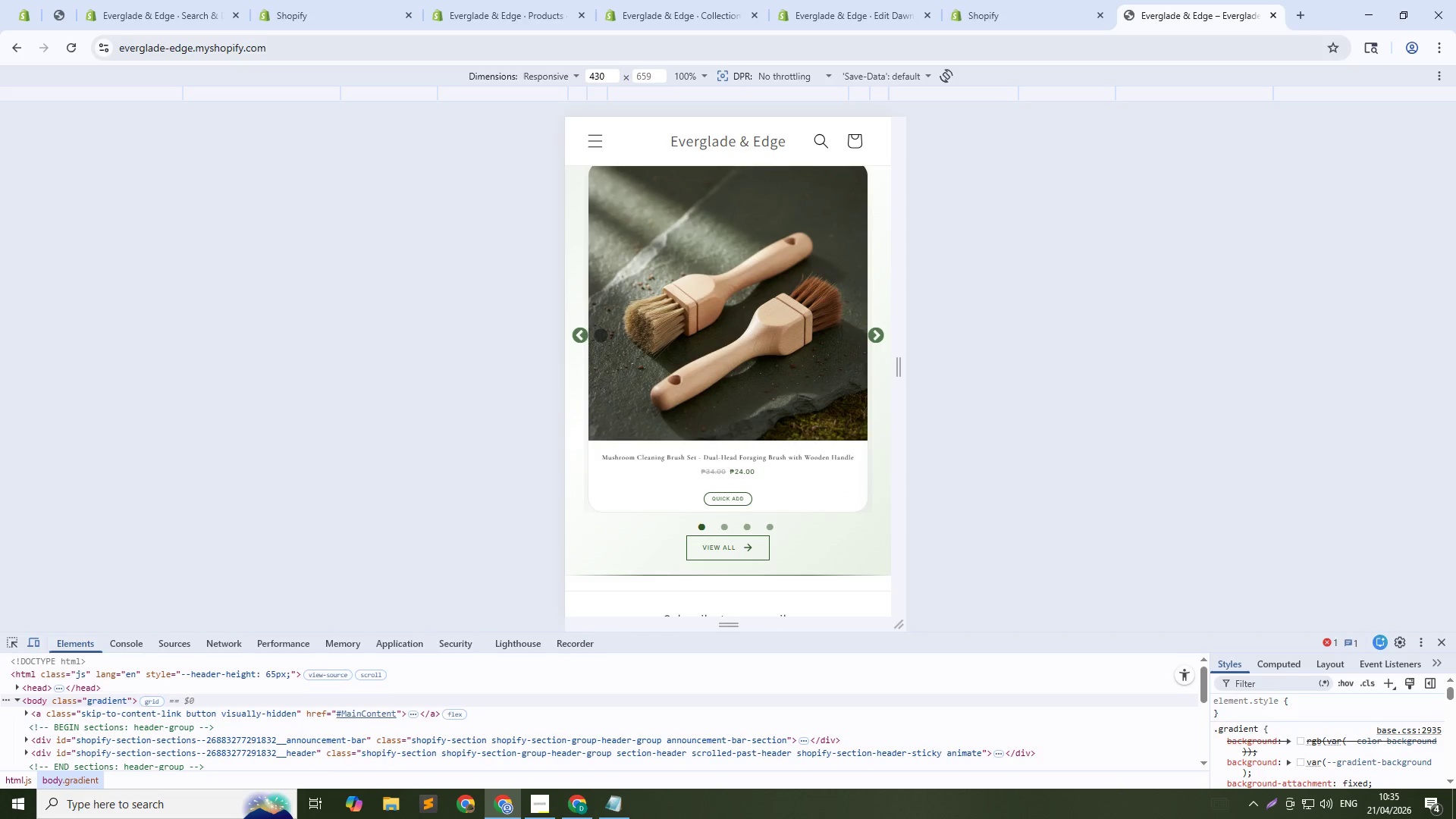 
scroll: coordinate [654, 317], scroll_direction: up, amount: 2.0
 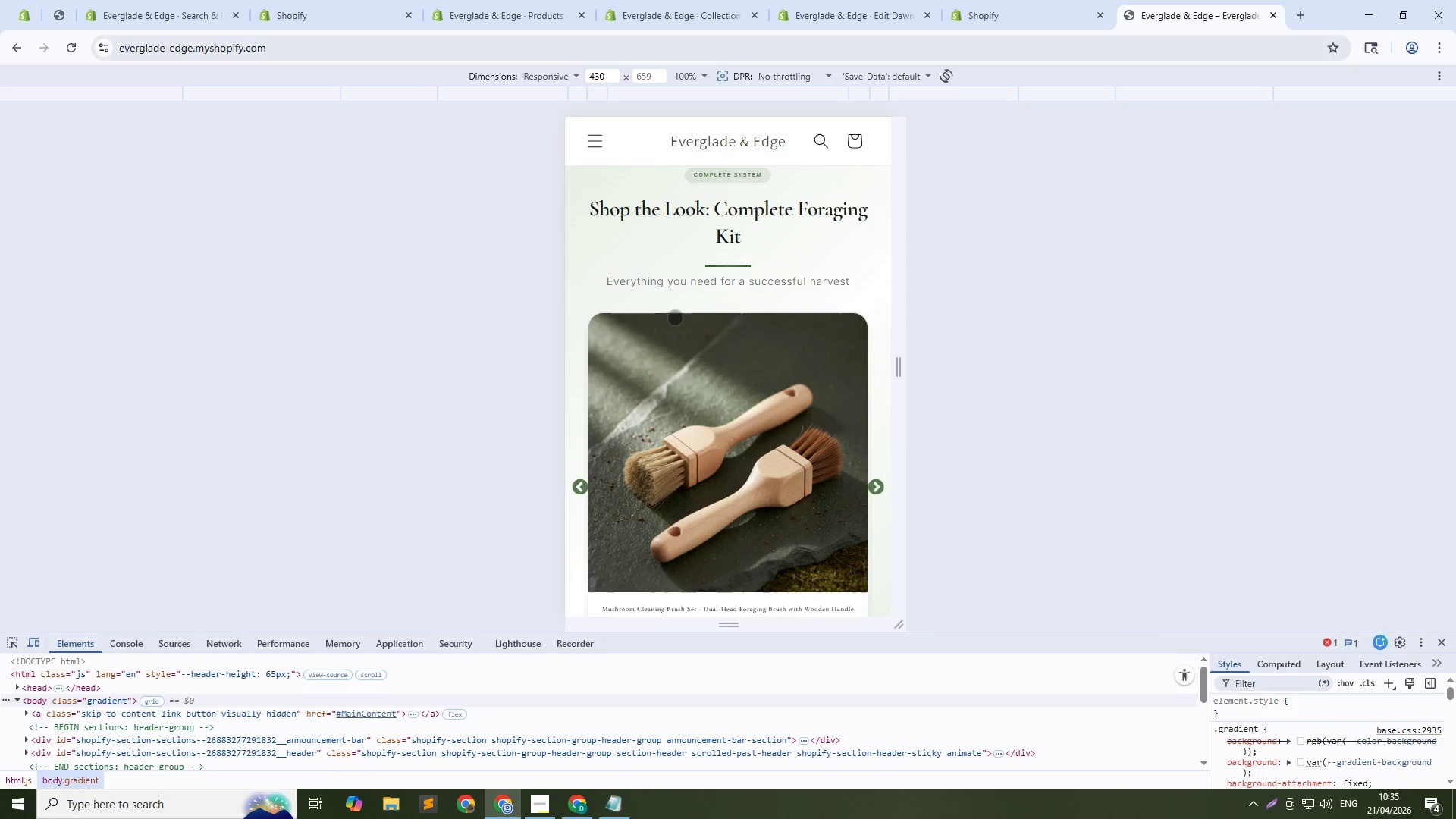 
scroll: coordinate [698, 395], scroll_direction: down, amount: 2.0
 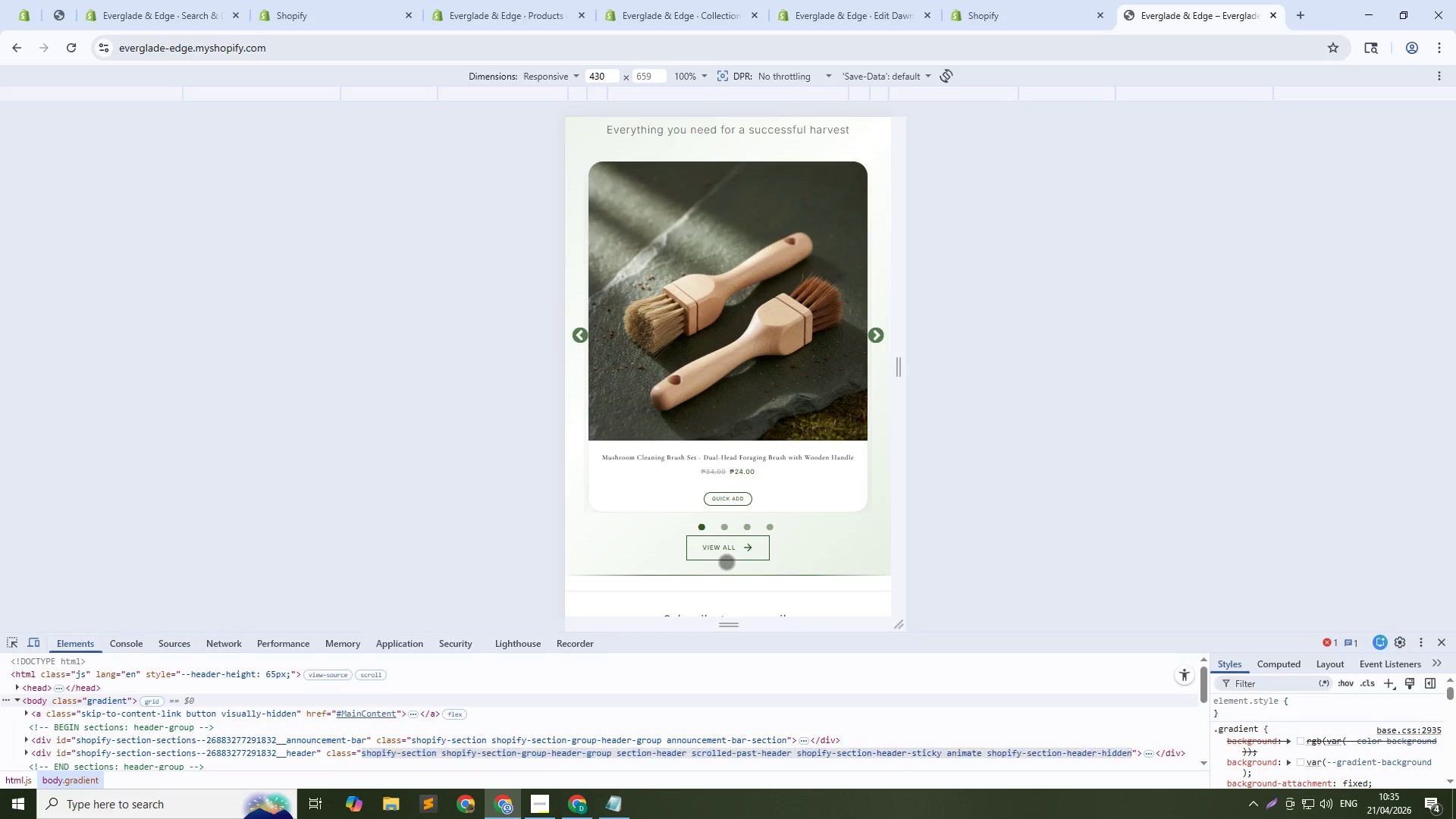 
key(Control+Shift+C)
 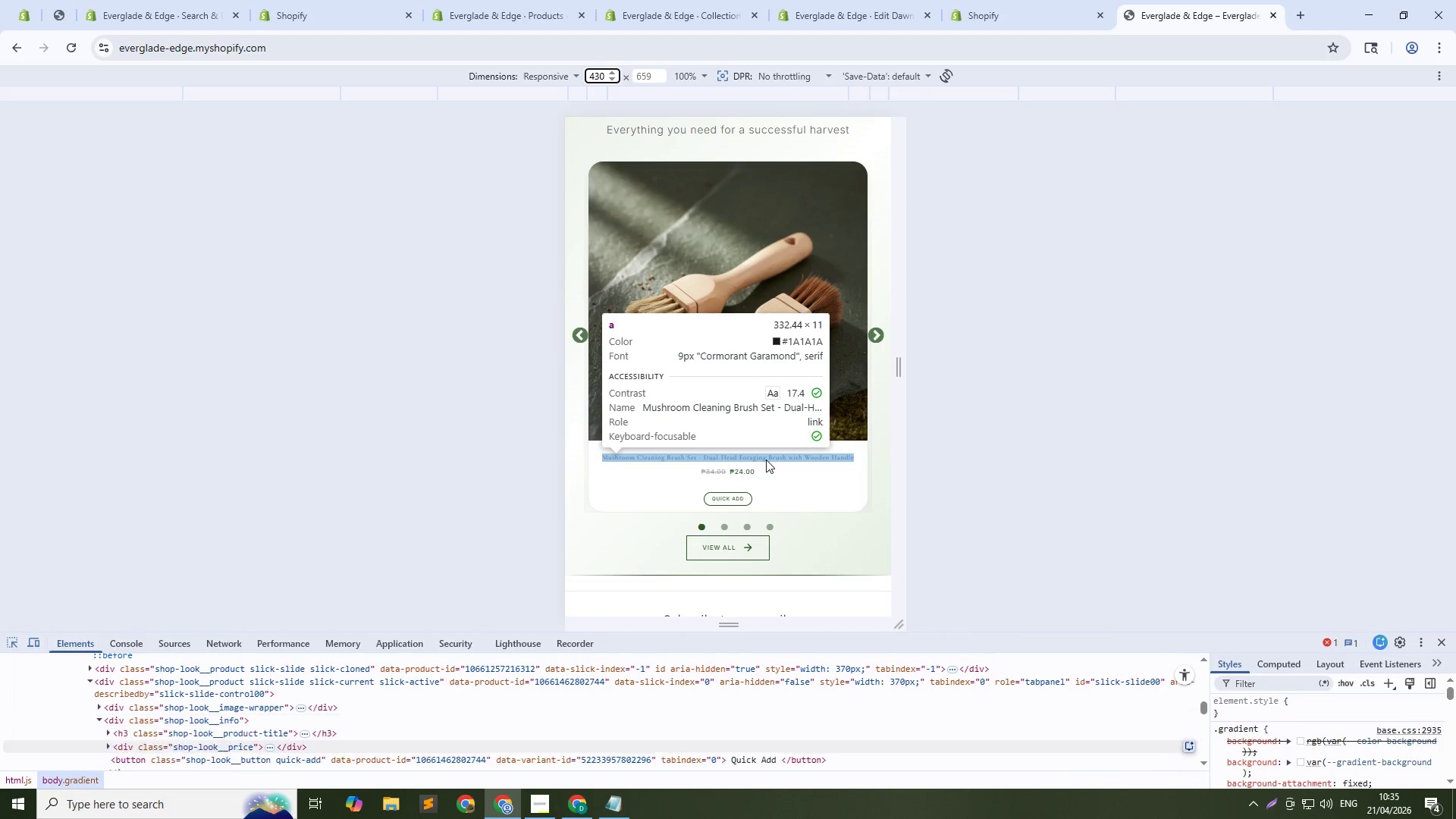 
left_click([766, 460])
 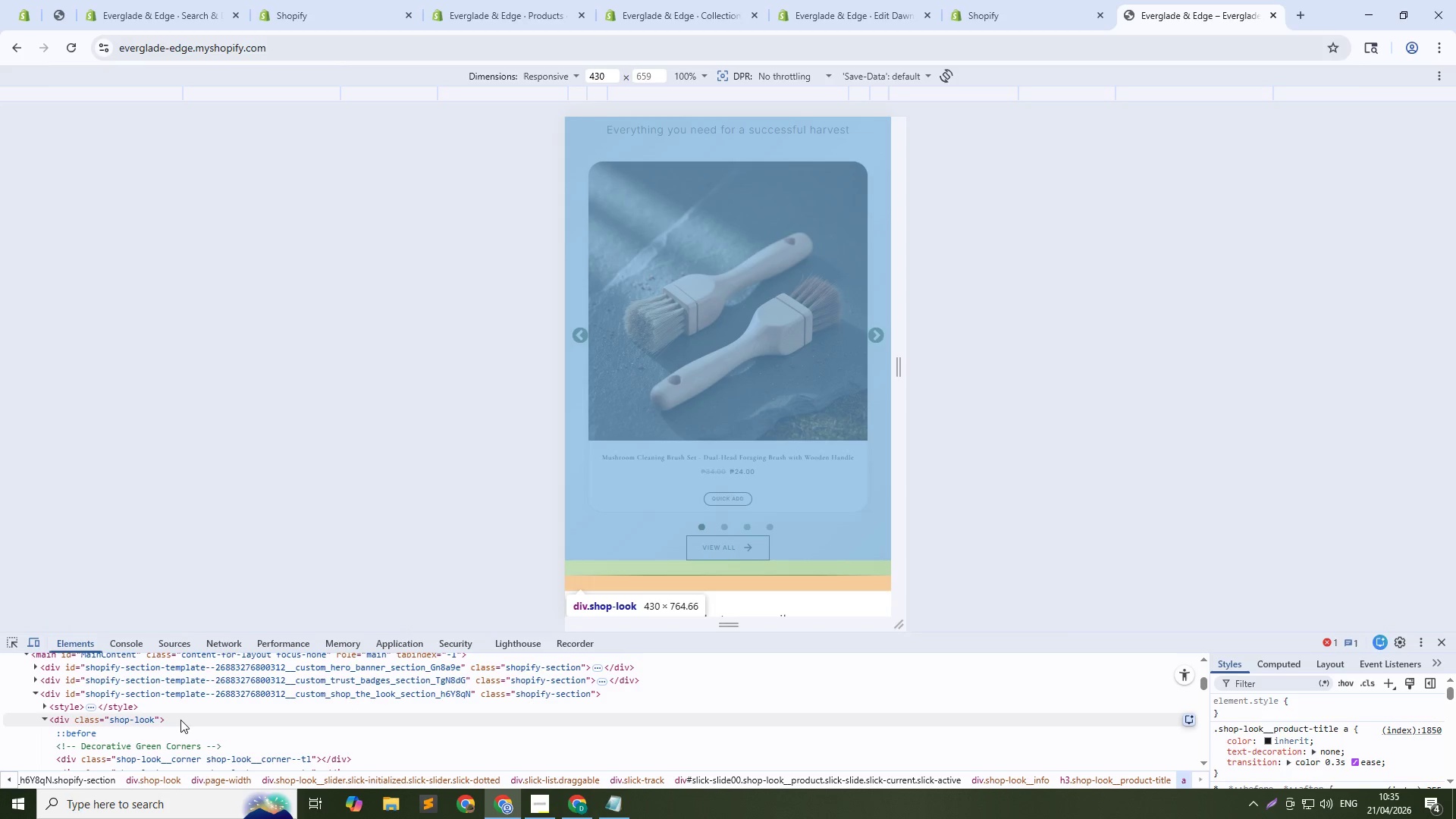 
wait(5.31)
 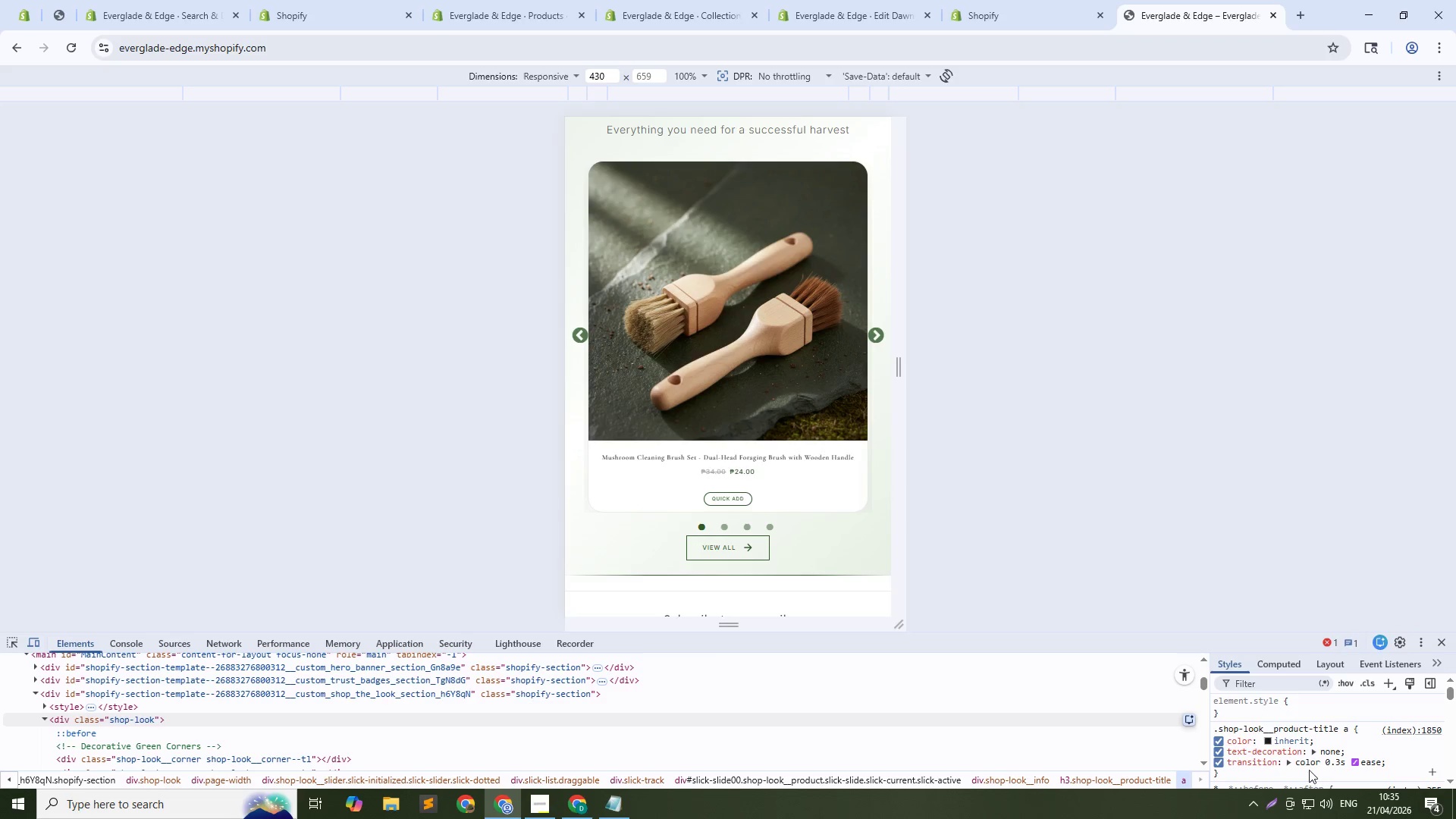 
scroll: coordinate [185, 748], scroll_direction: down, amount: 2.0
 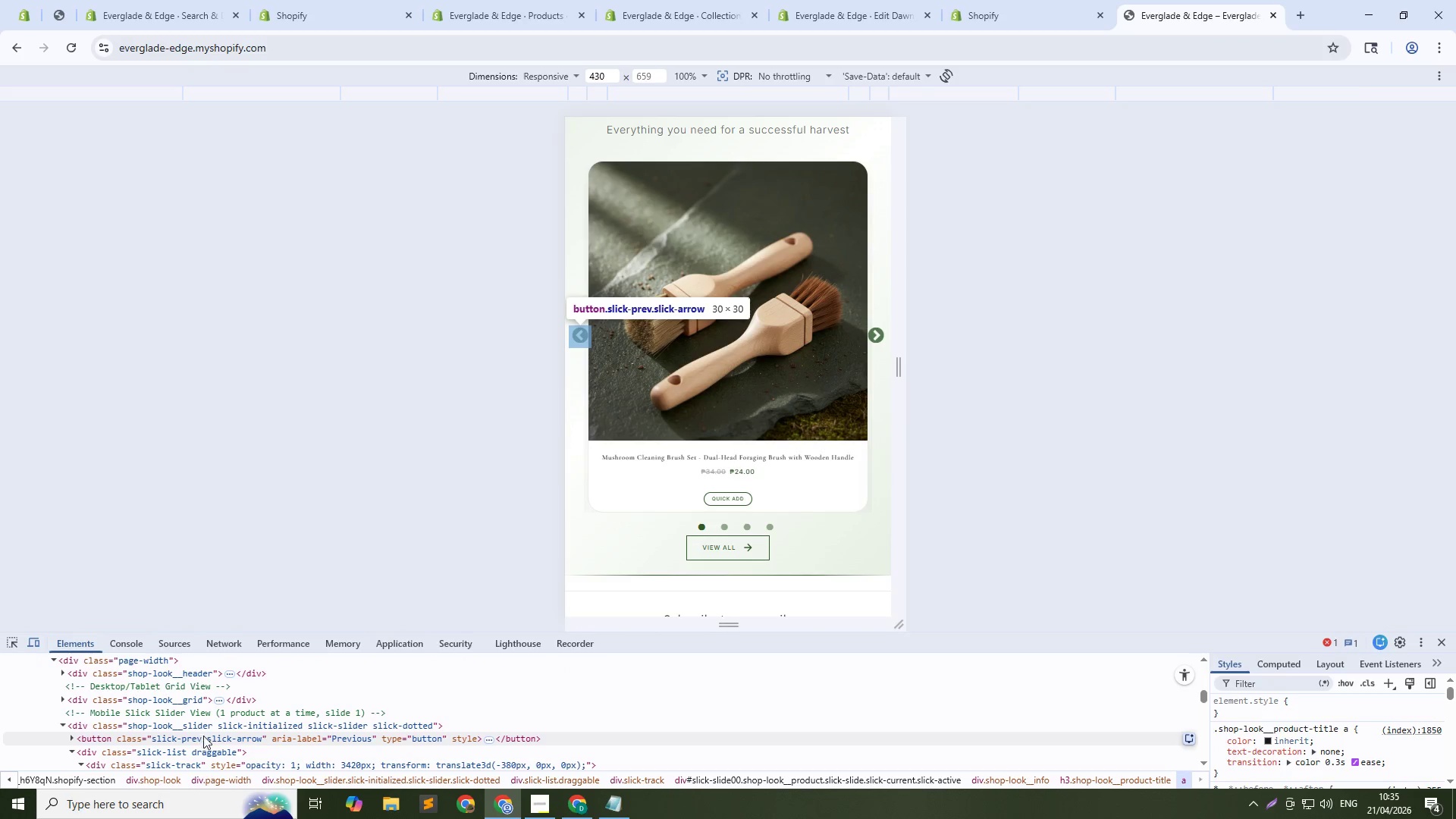 
key(Control+Shift+C)
 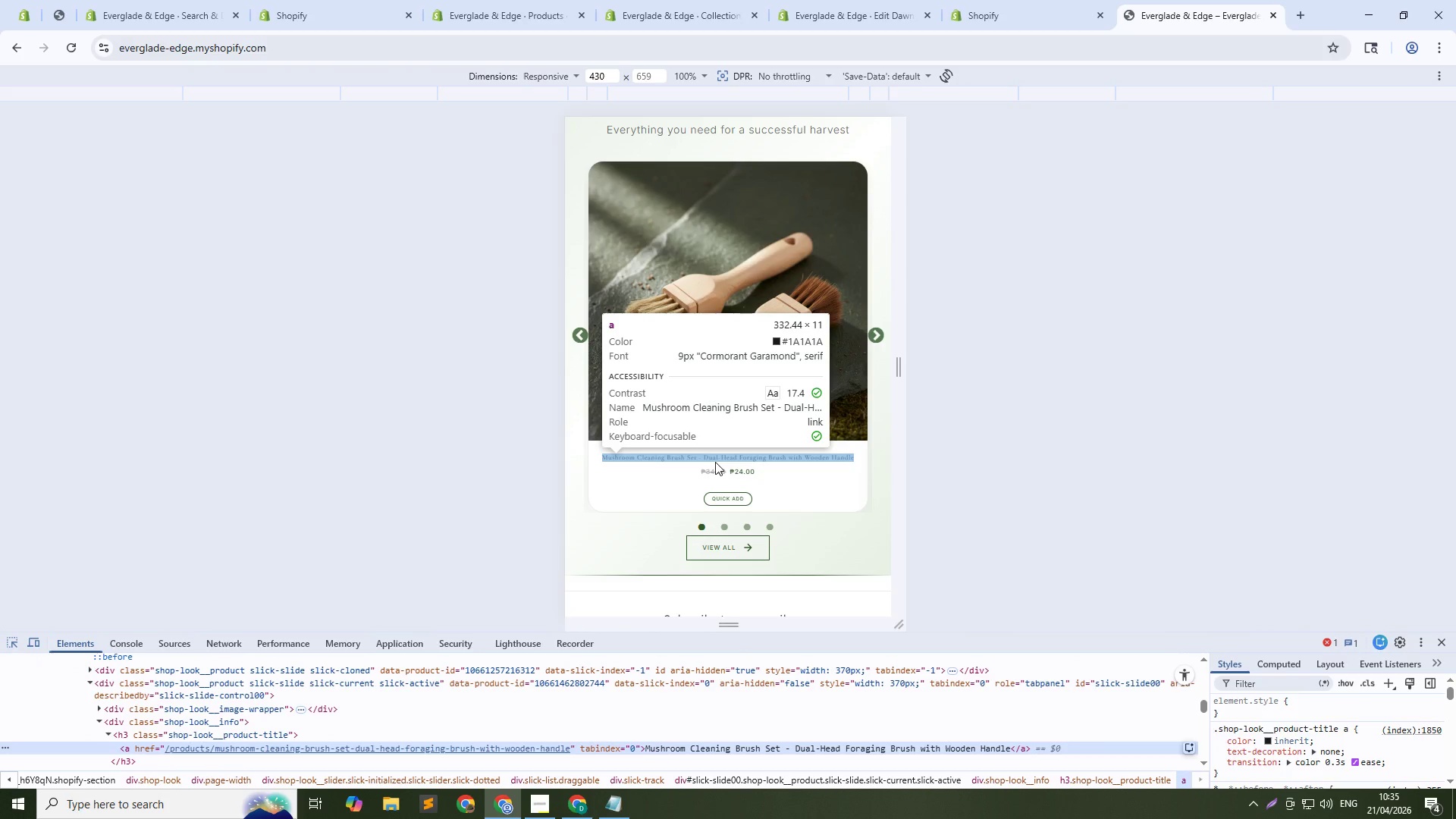 
left_click([715, 462])
 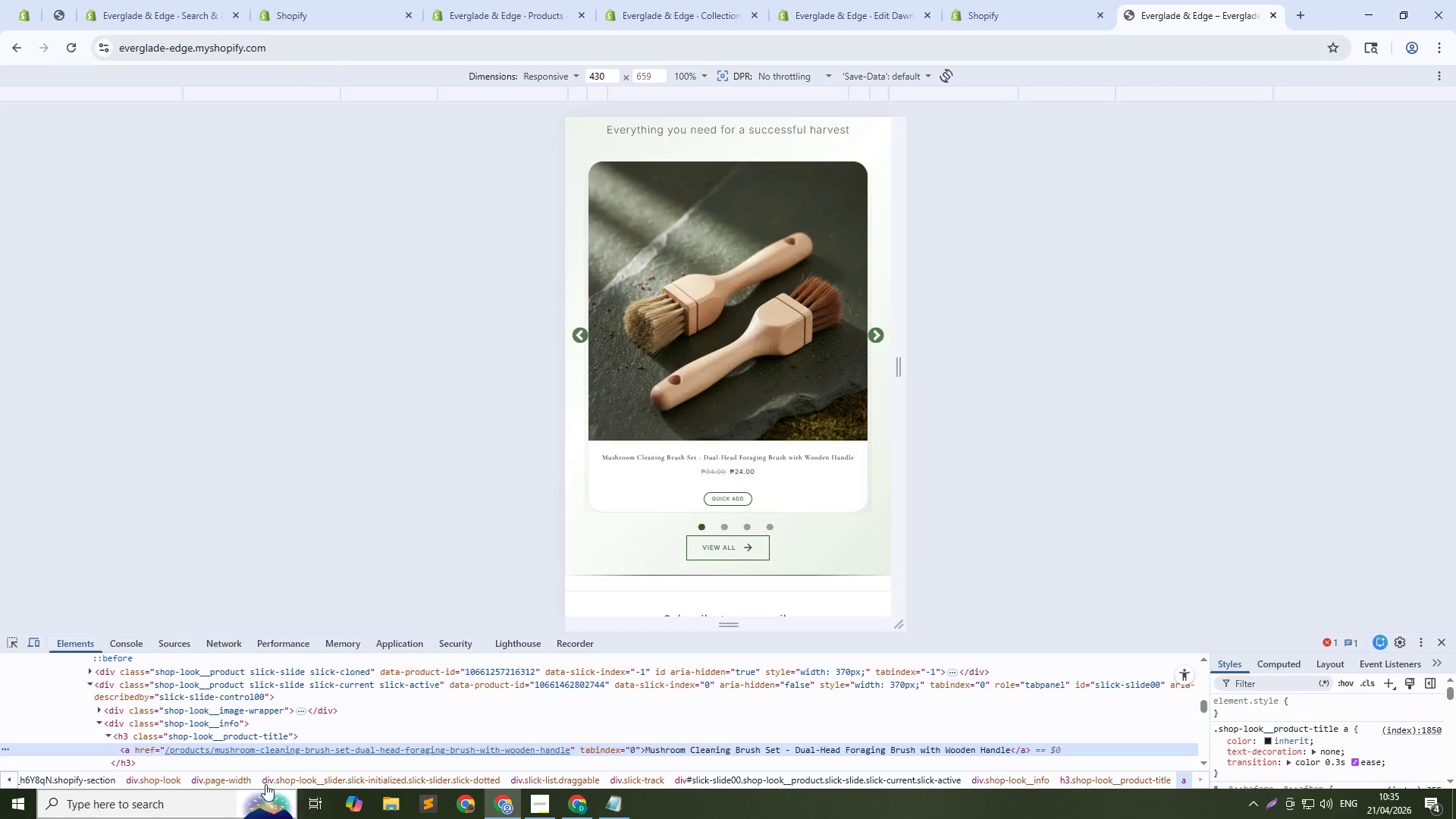 
left_click([287, 739])
 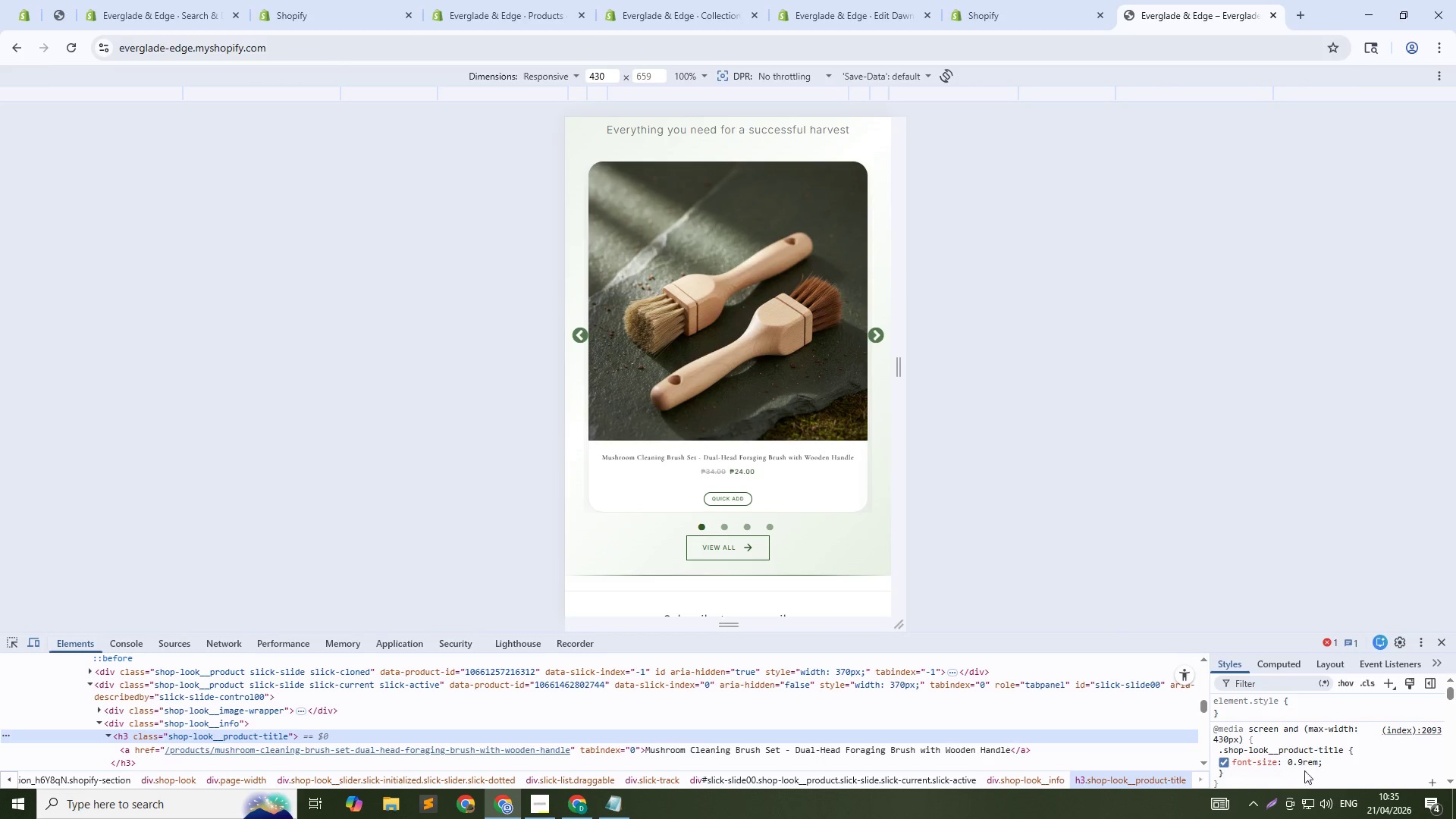 
left_click([1296, 764])
 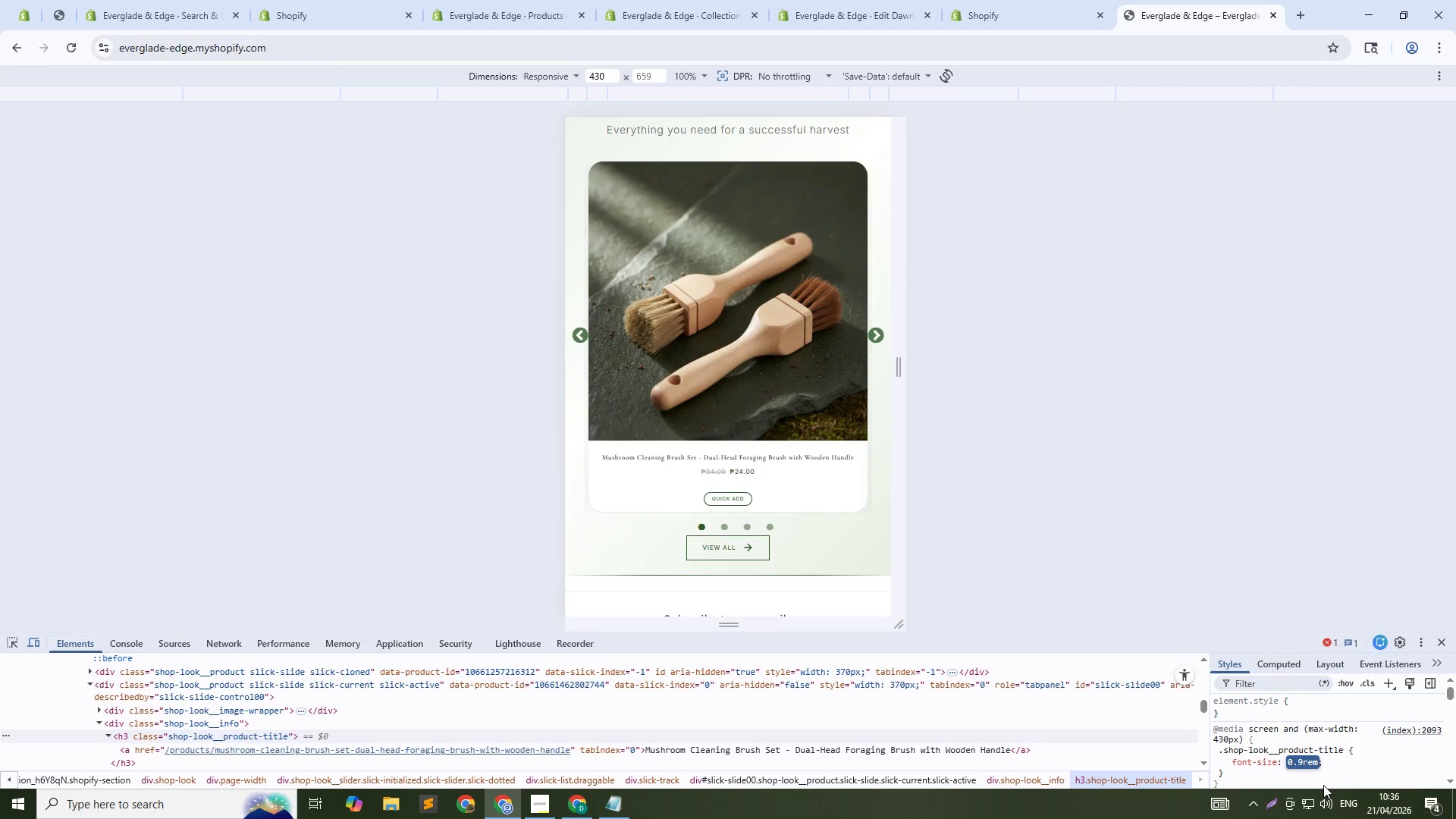 
type(14px)
 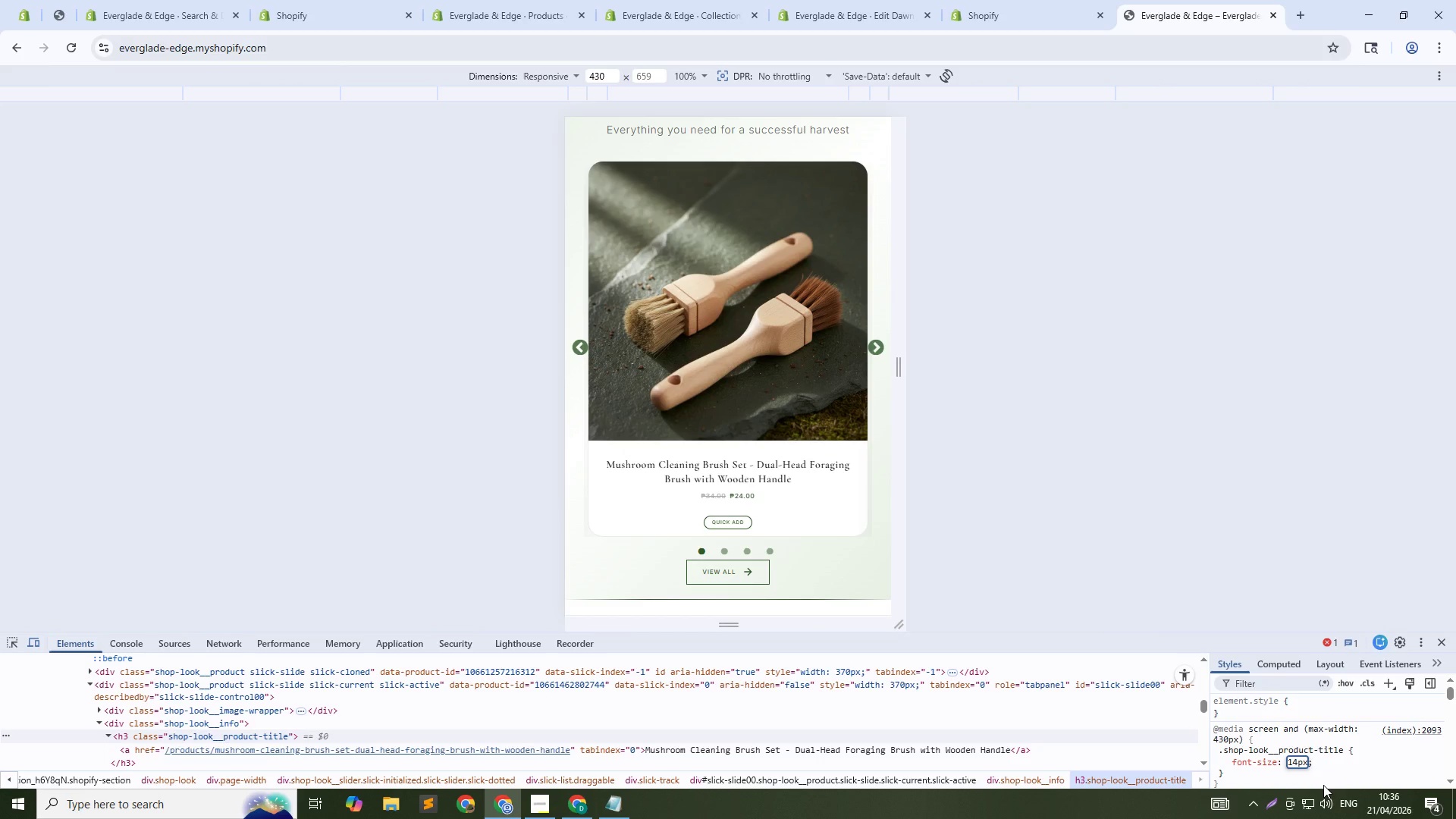 
key(Shift+ArrowUp)
 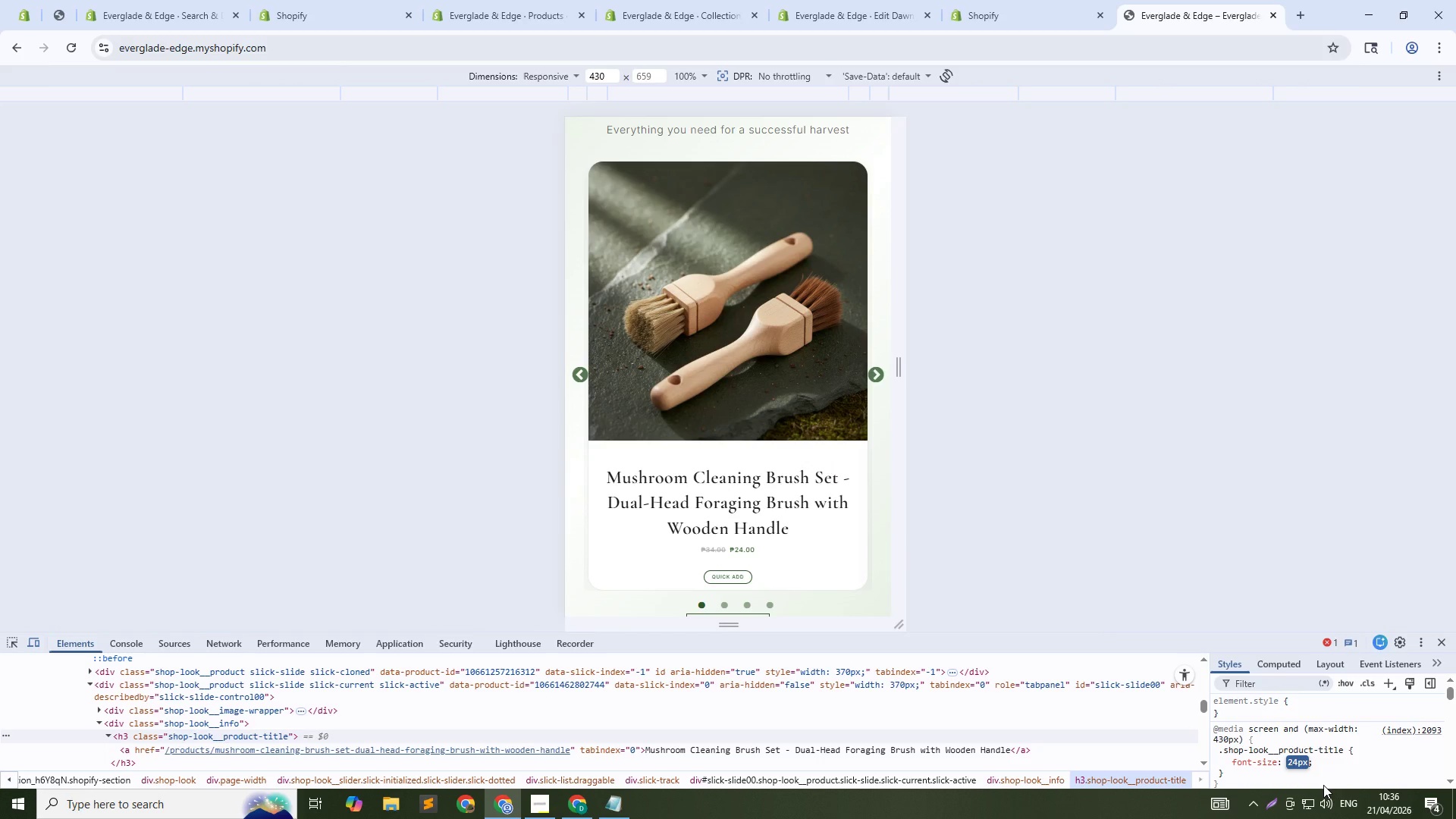 
key(ArrowDown)
 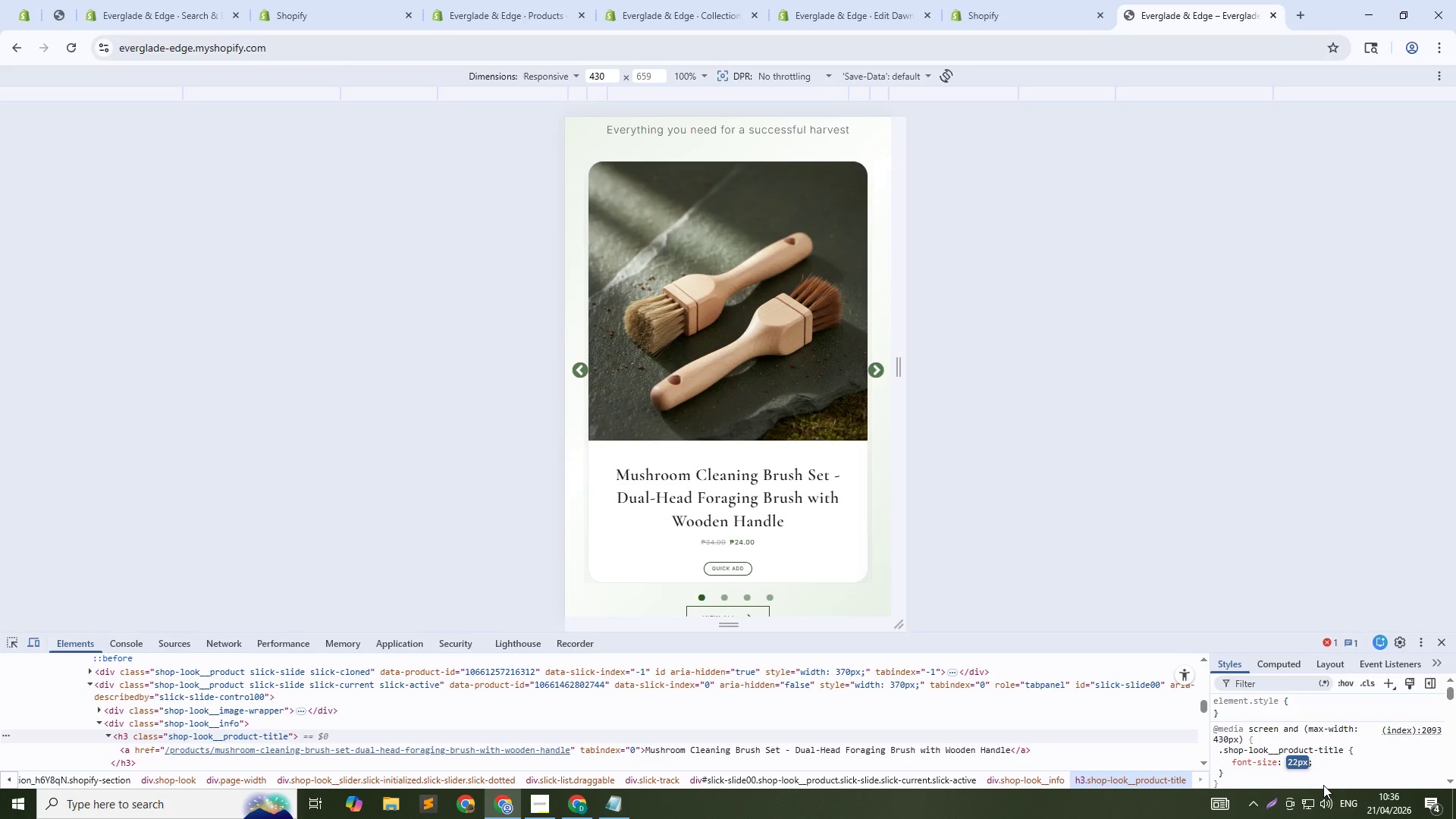 
key(ArrowDown)
 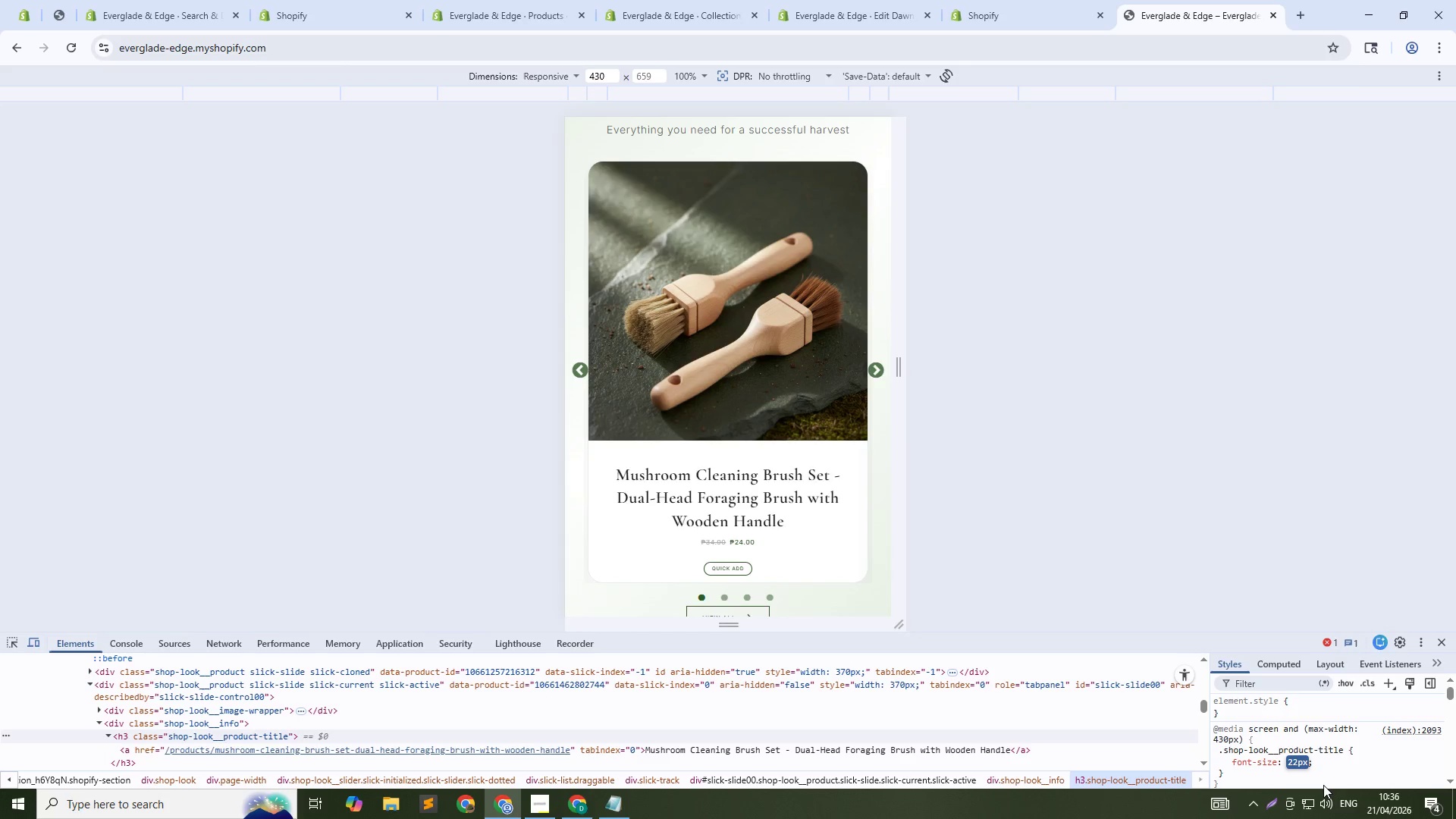 
key(ArrowDown)
 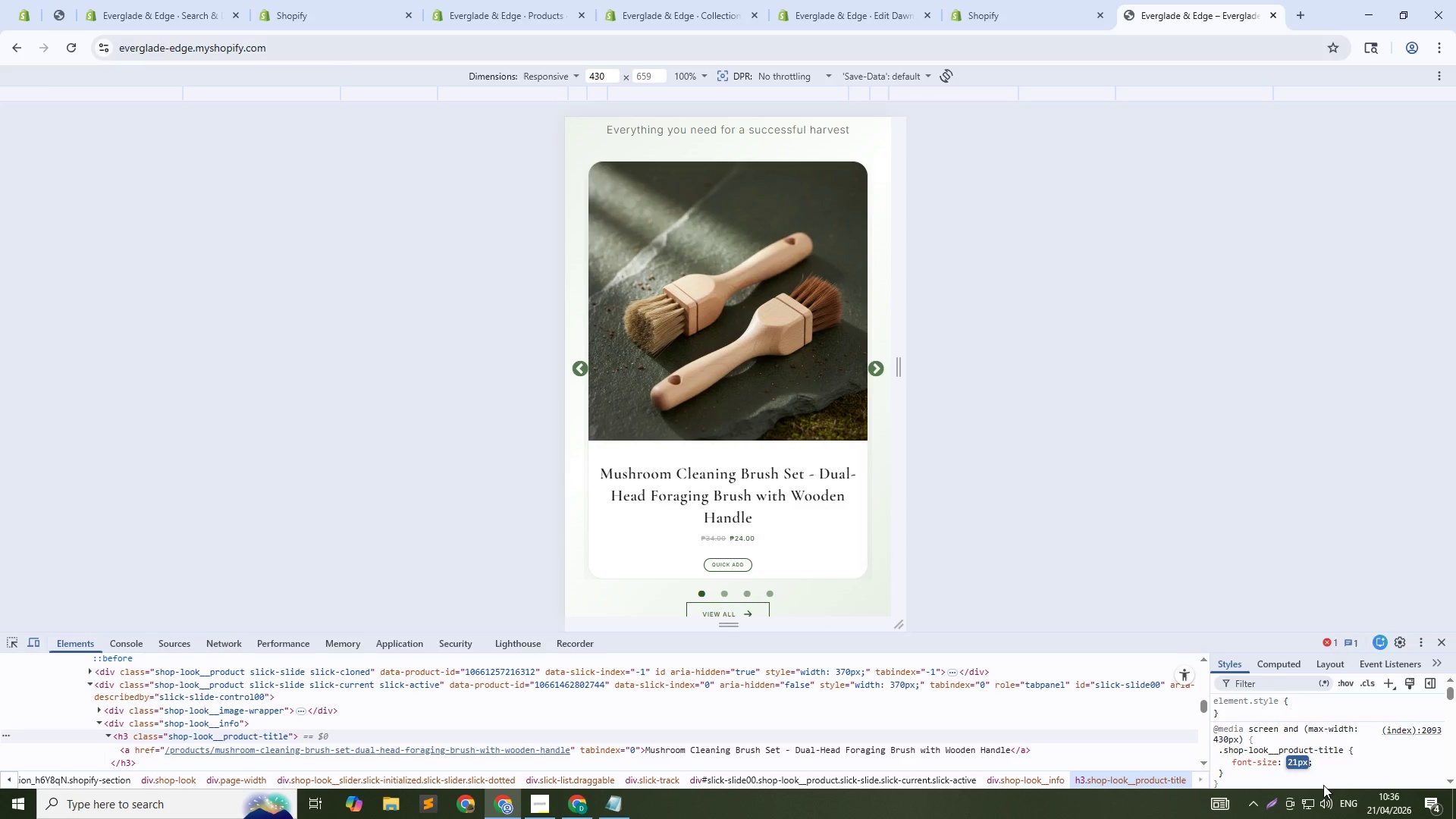 
key(ArrowDown)
 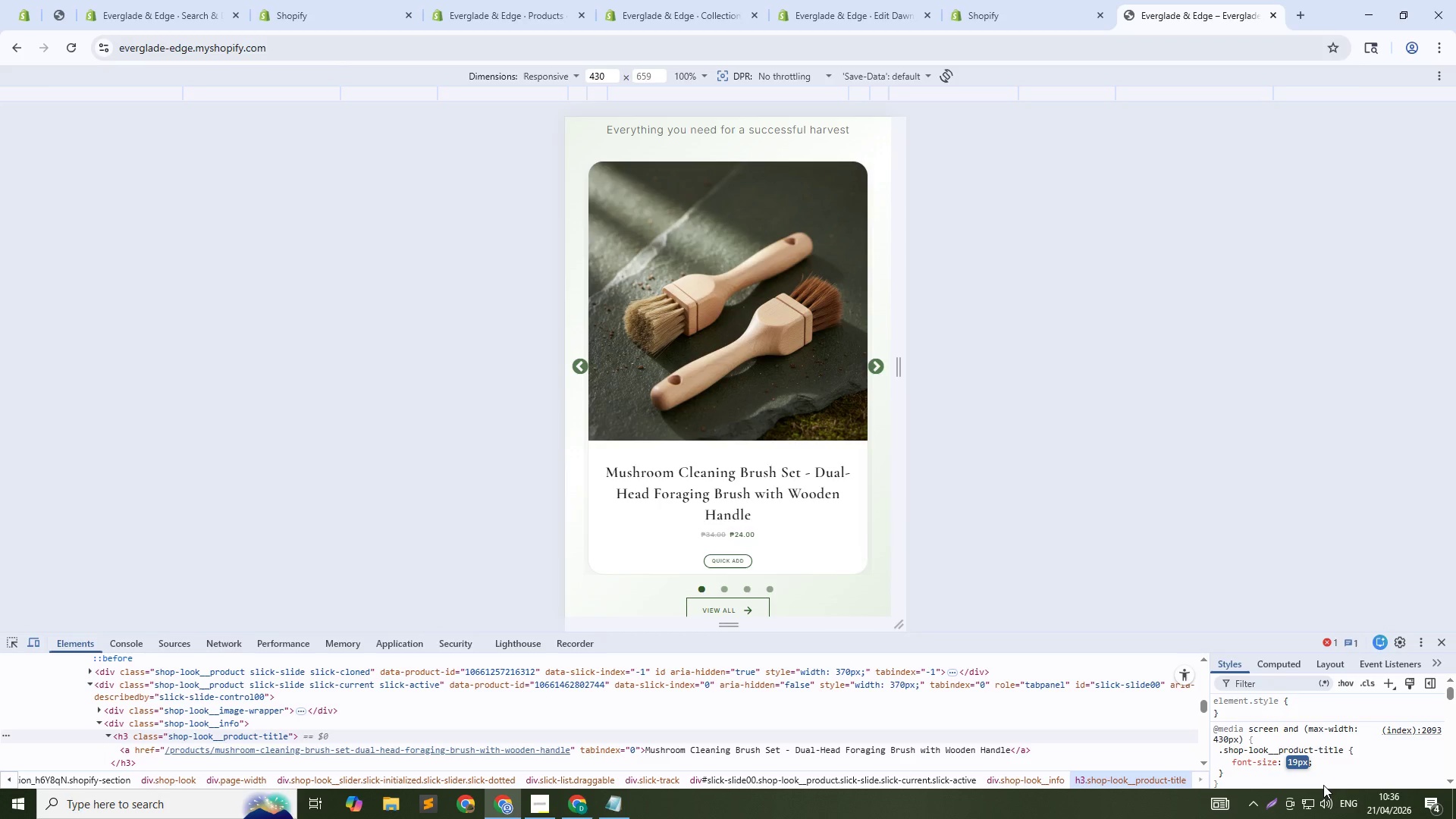 
key(ArrowDown)
 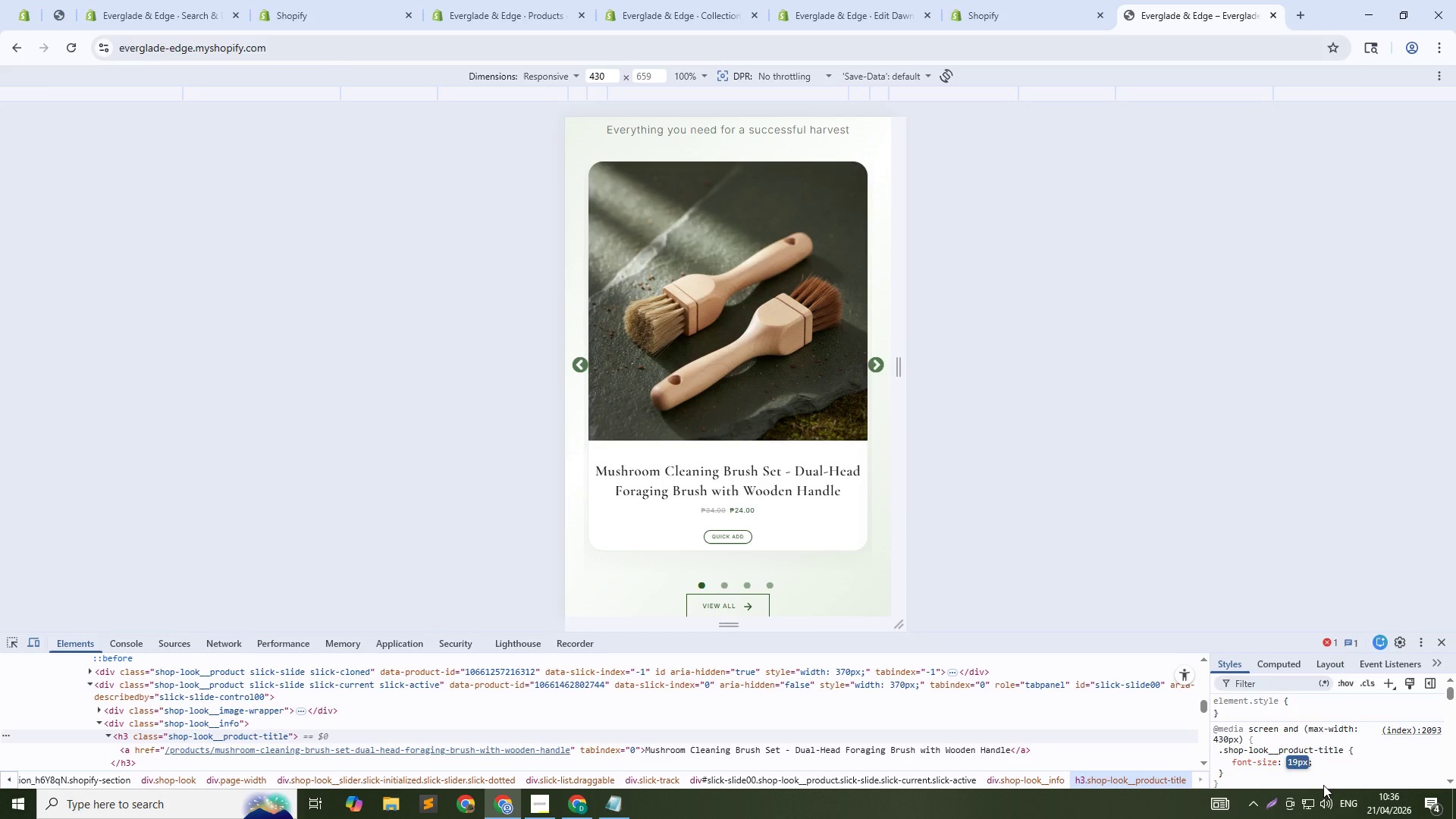 
key(Enter)
 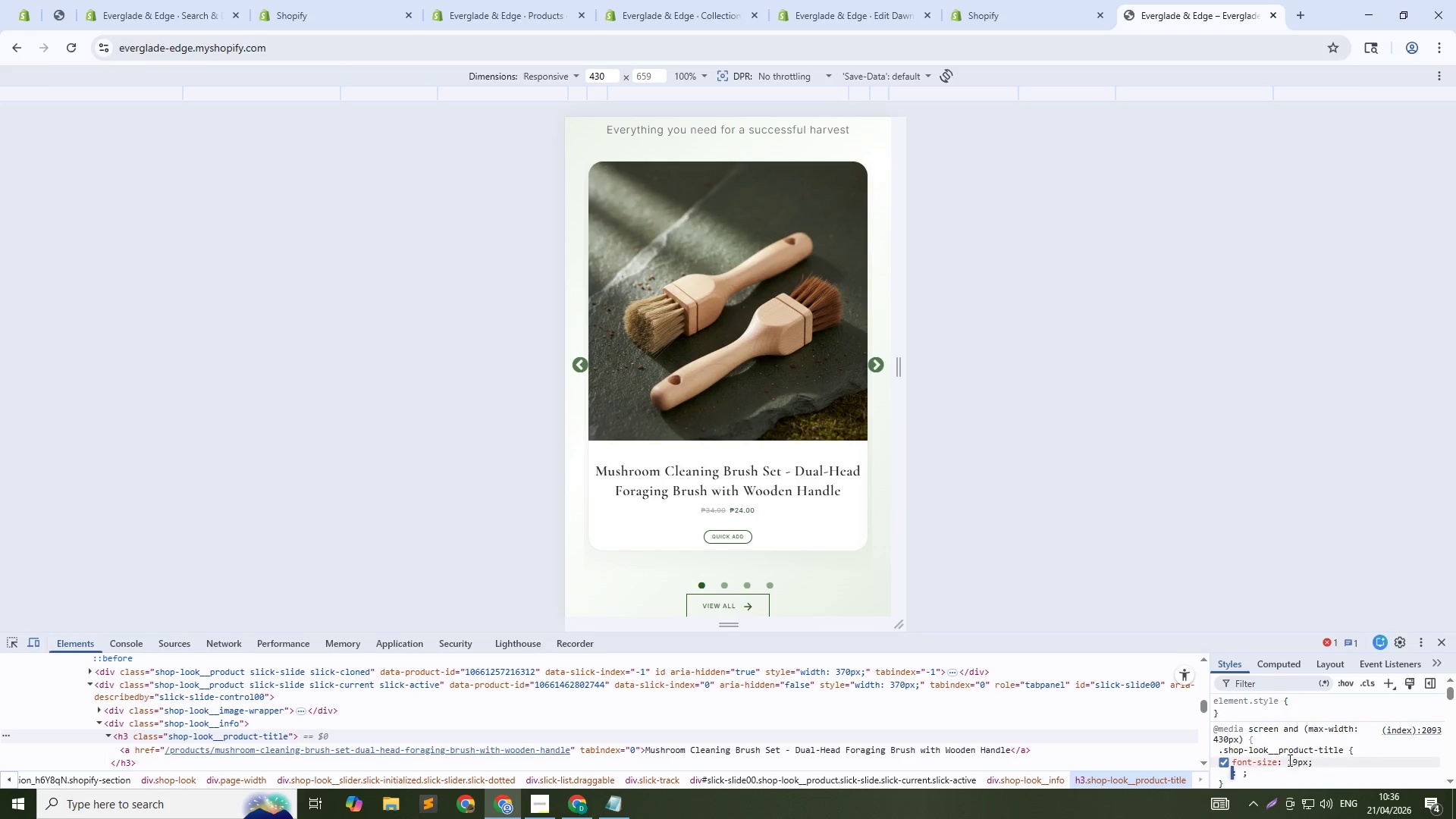 
left_click([1288, 759])
 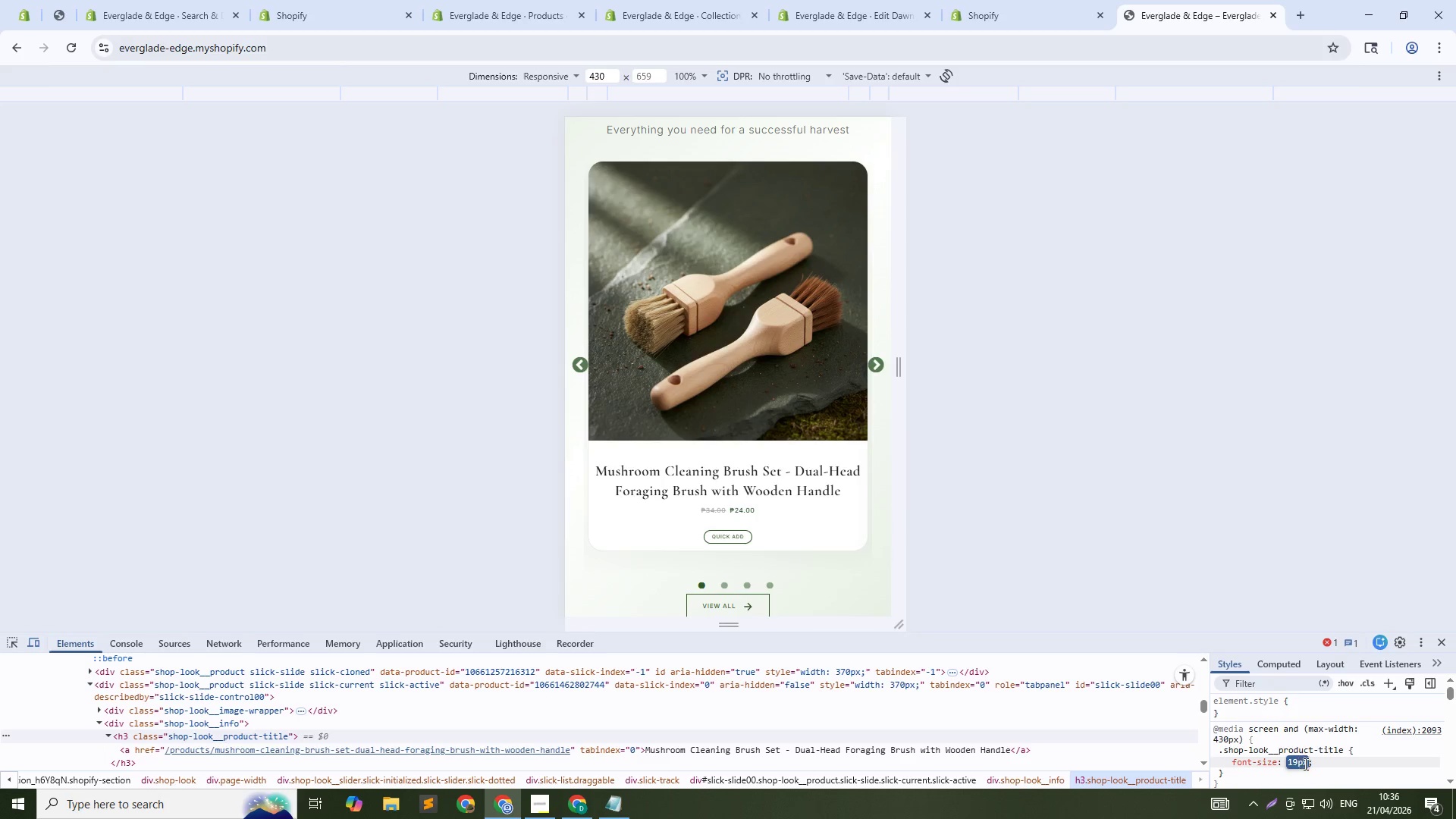 
key(ArrowDown)
 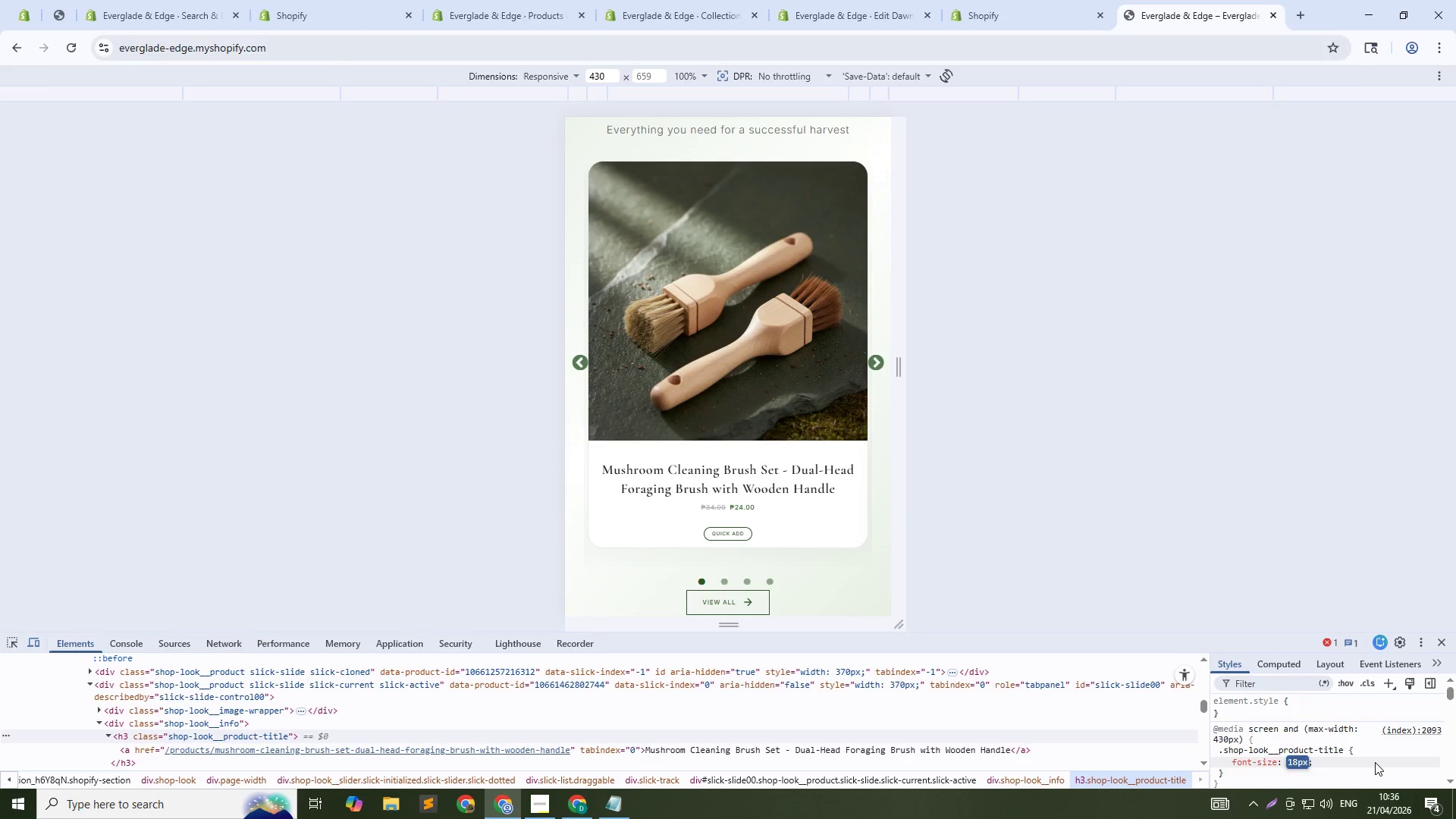 
left_click([1375, 762])
 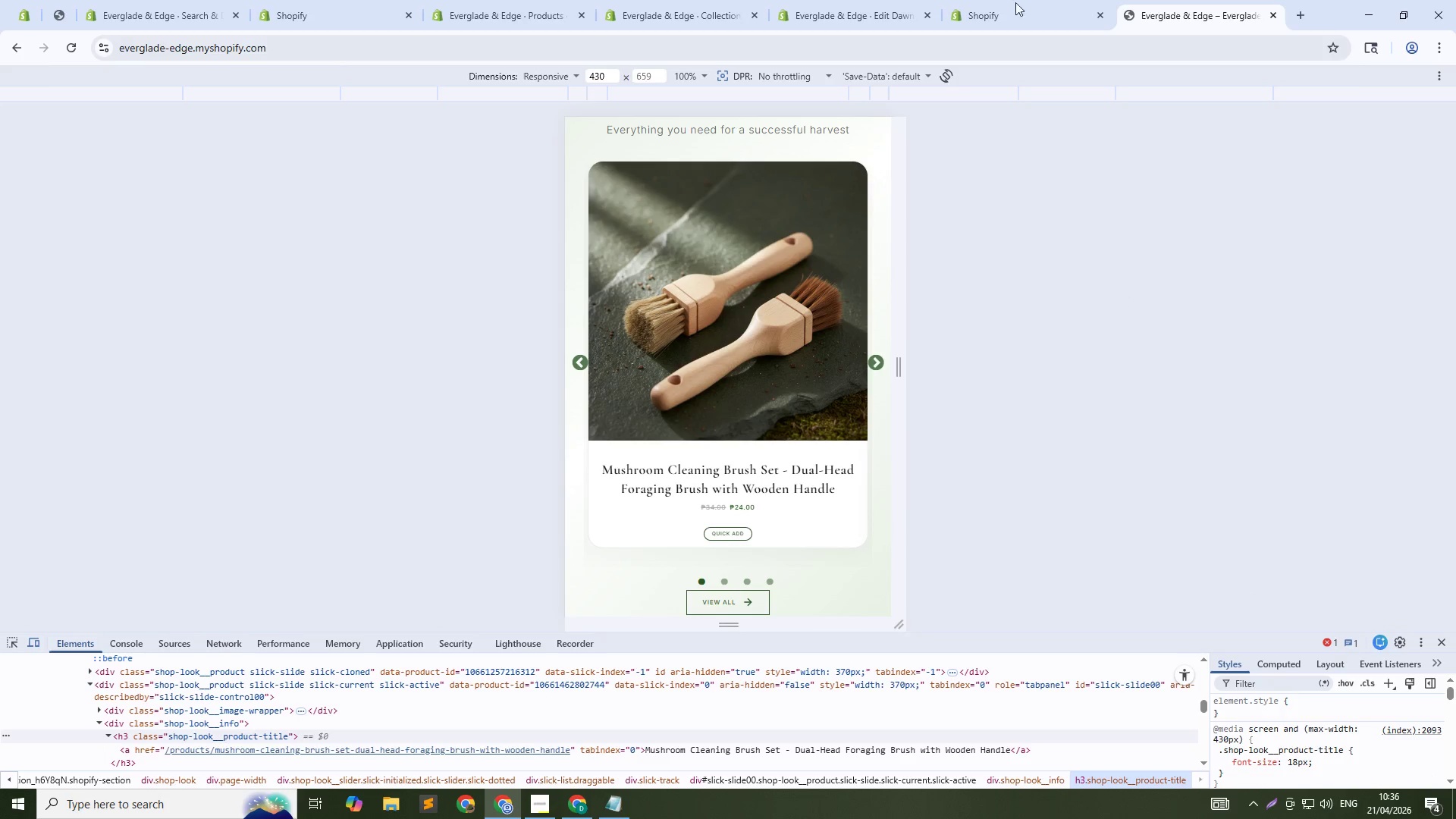 
left_click([974, 0])
 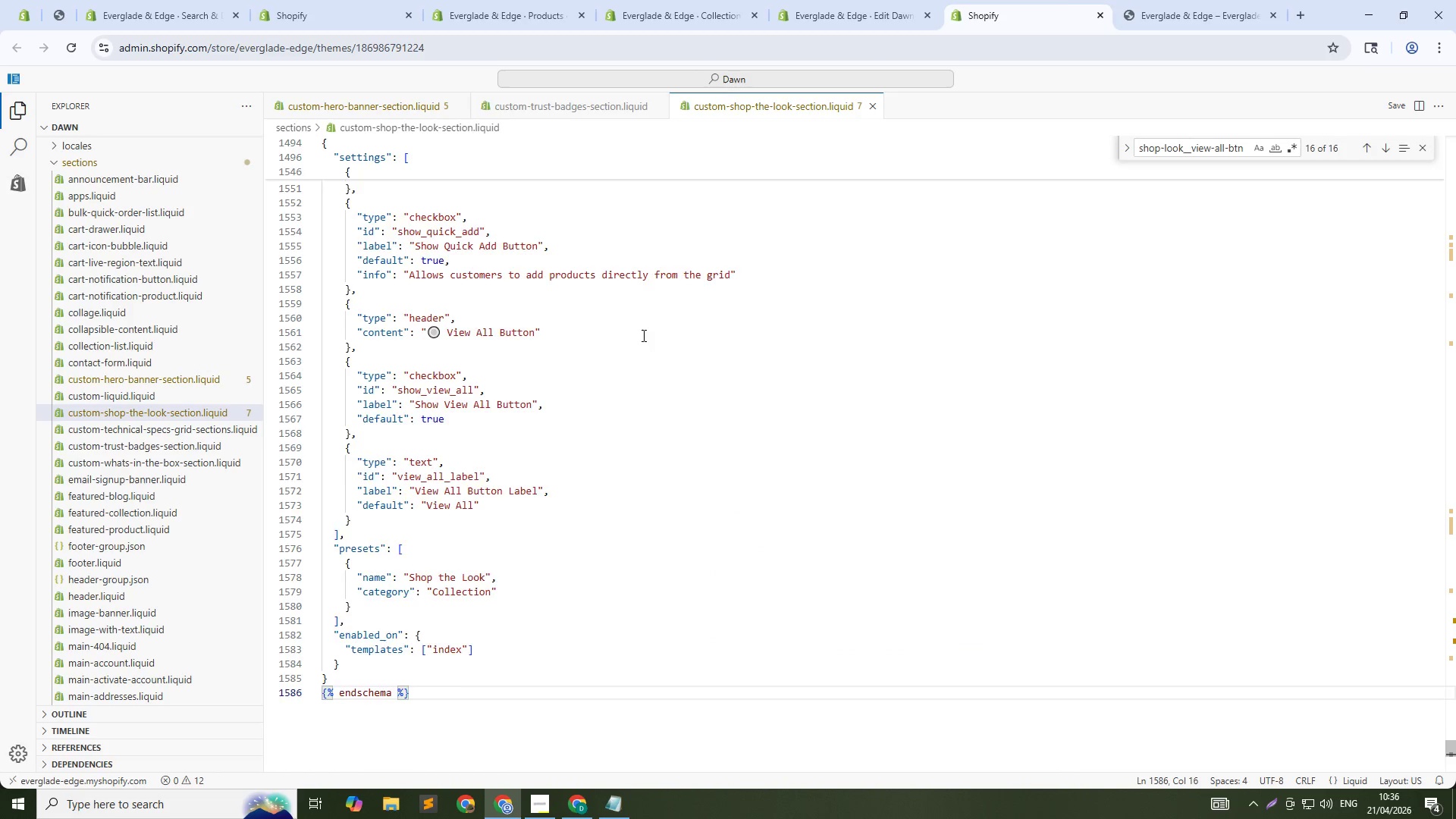 
scroll: coordinate [522, 385], scroll_direction: up, amount: 169.0
 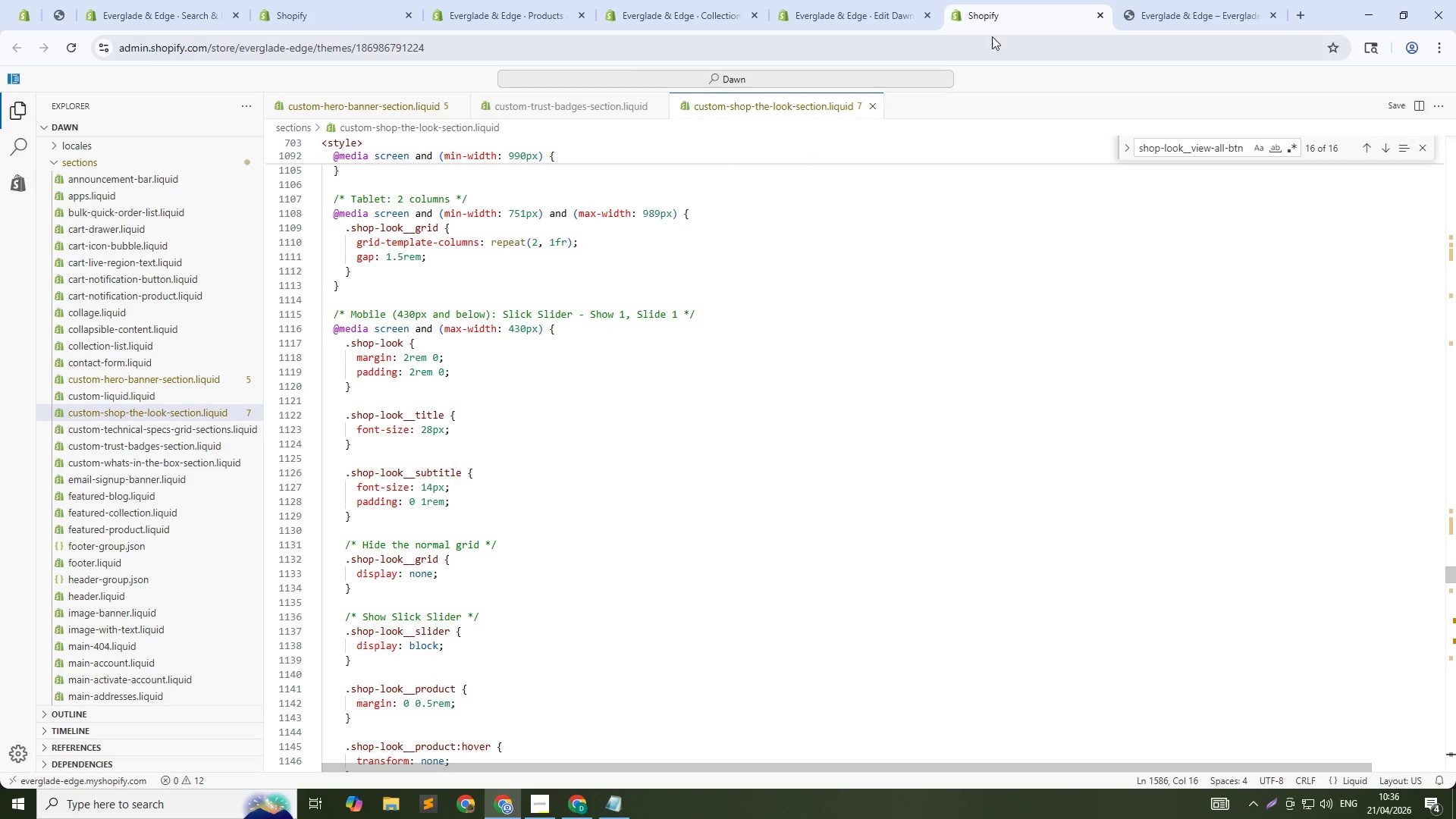 
left_click([1159, 0])
 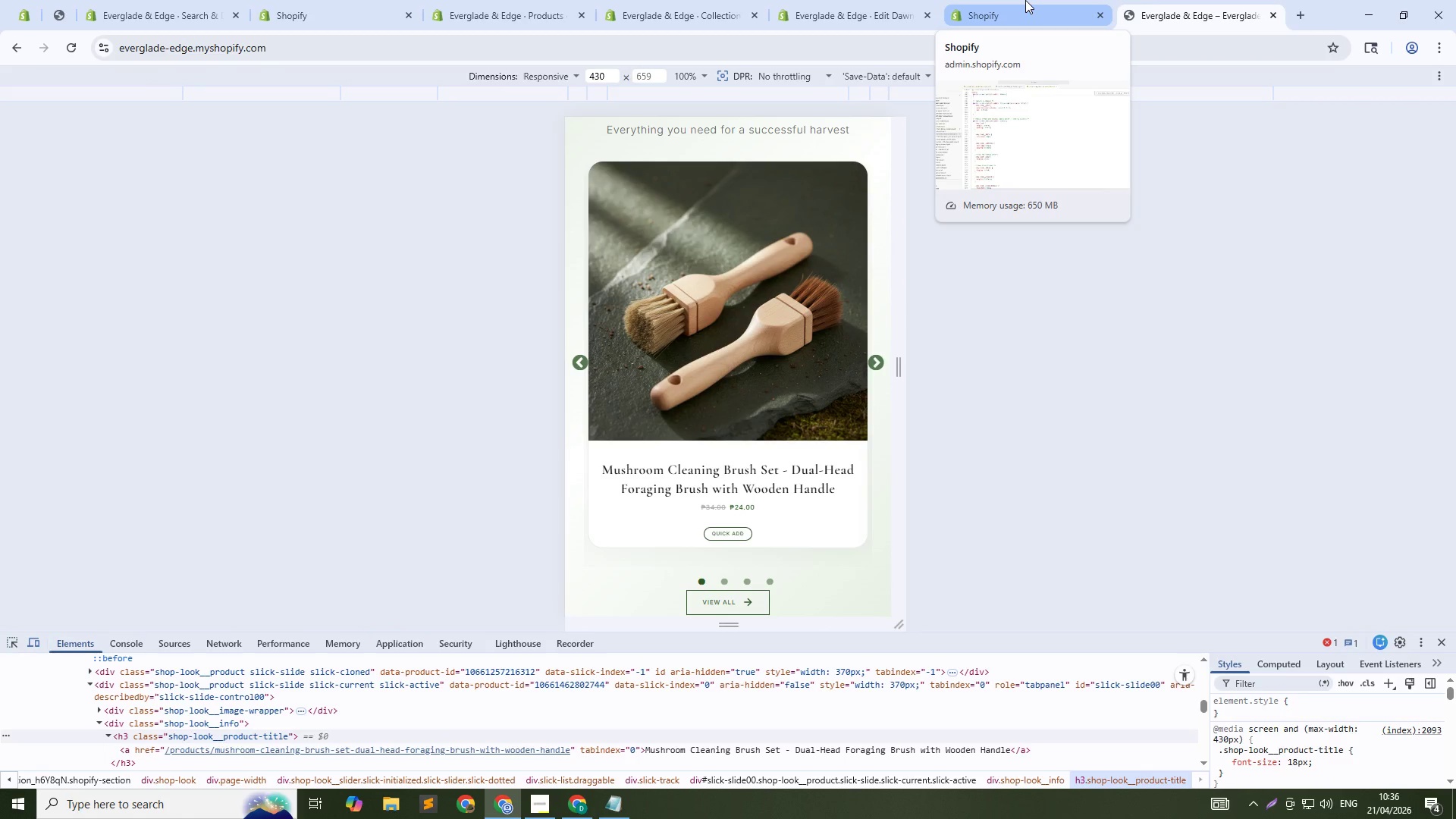 
left_click([1025, 0])
 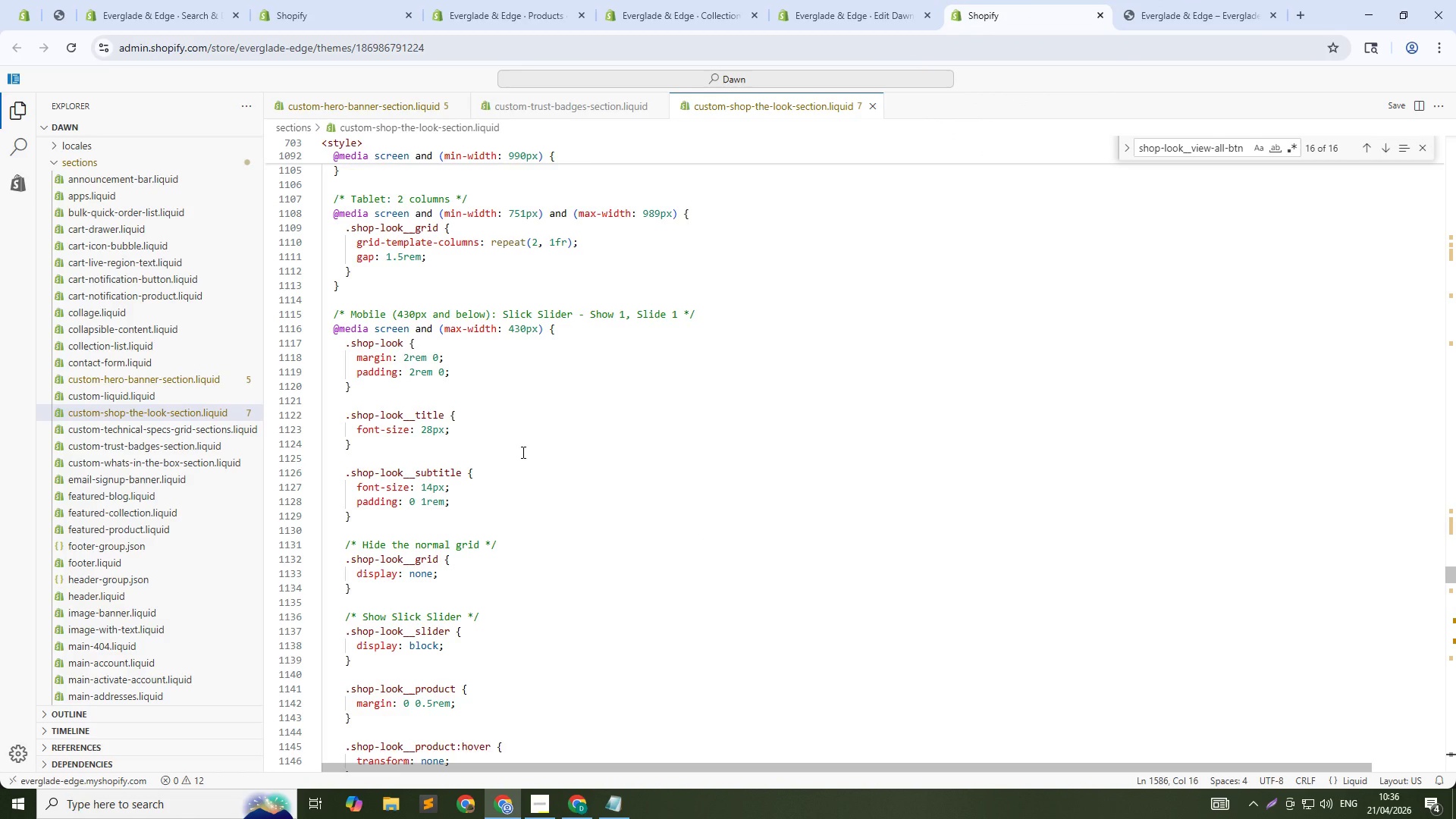 
scroll: coordinate [476, 614], scroll_direction: down, amount: 7.0
 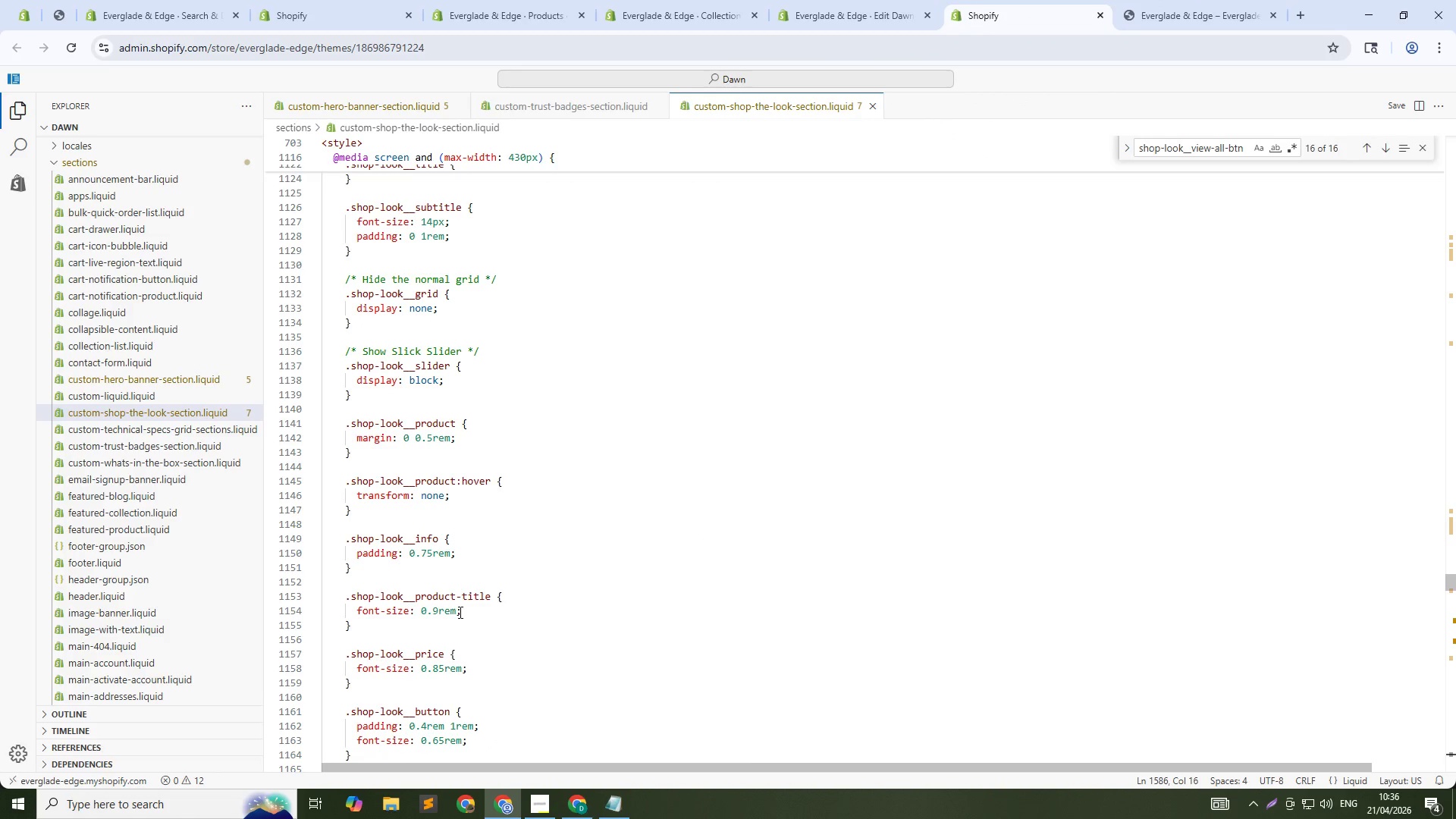 
left_click([459, 612])
 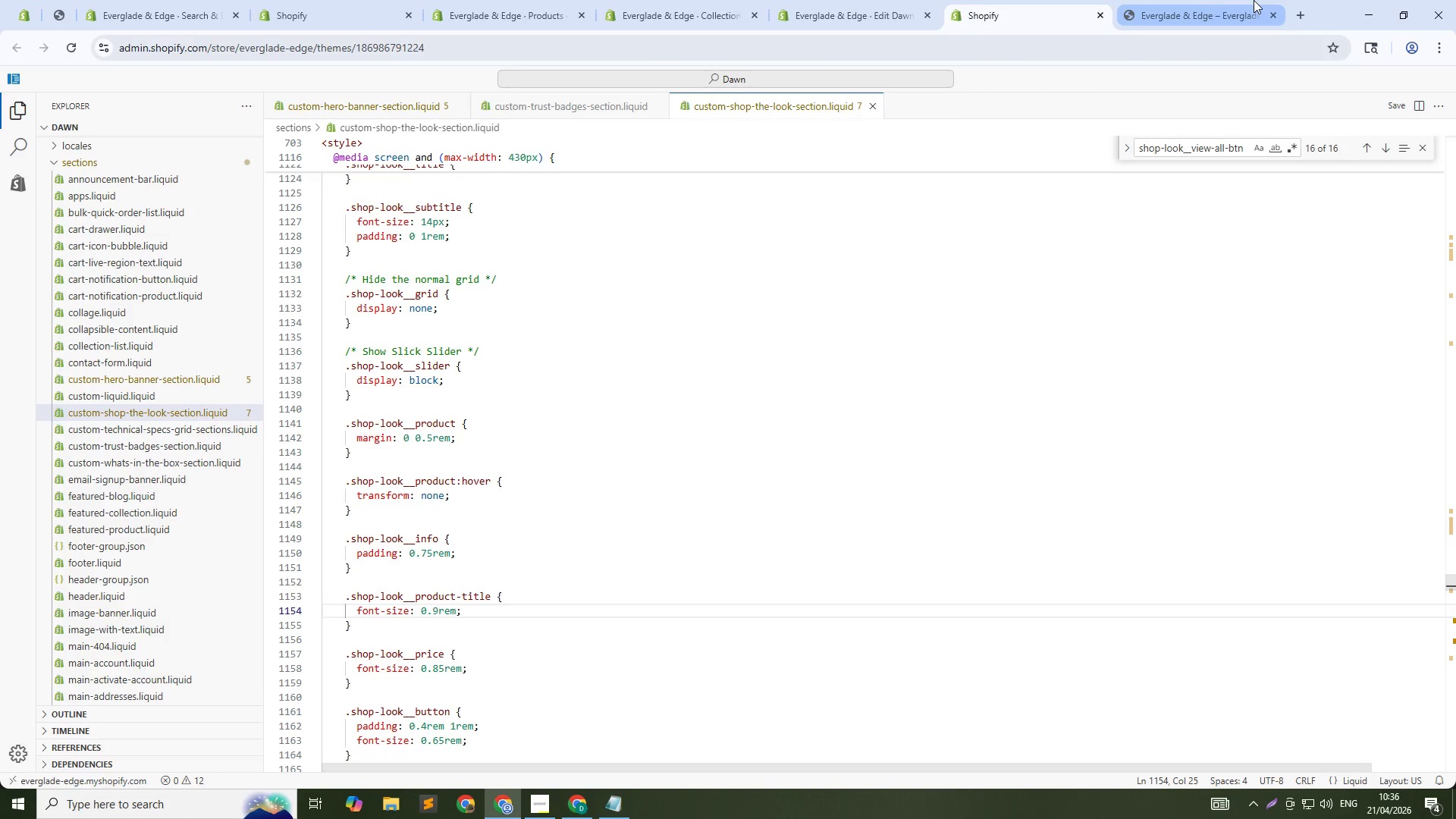 
left_click([1207, 0])
 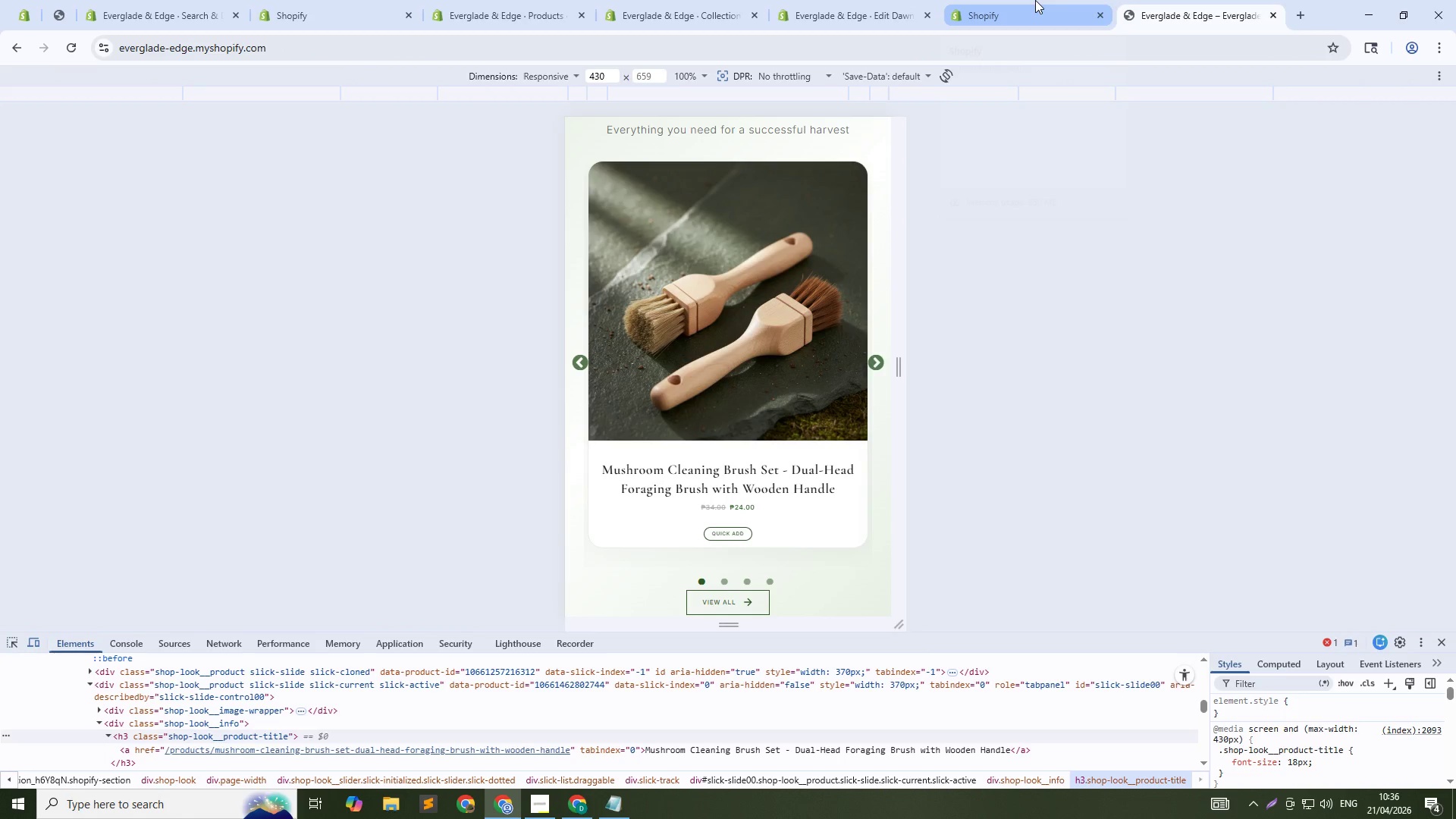 
left_click([1034, 0])
 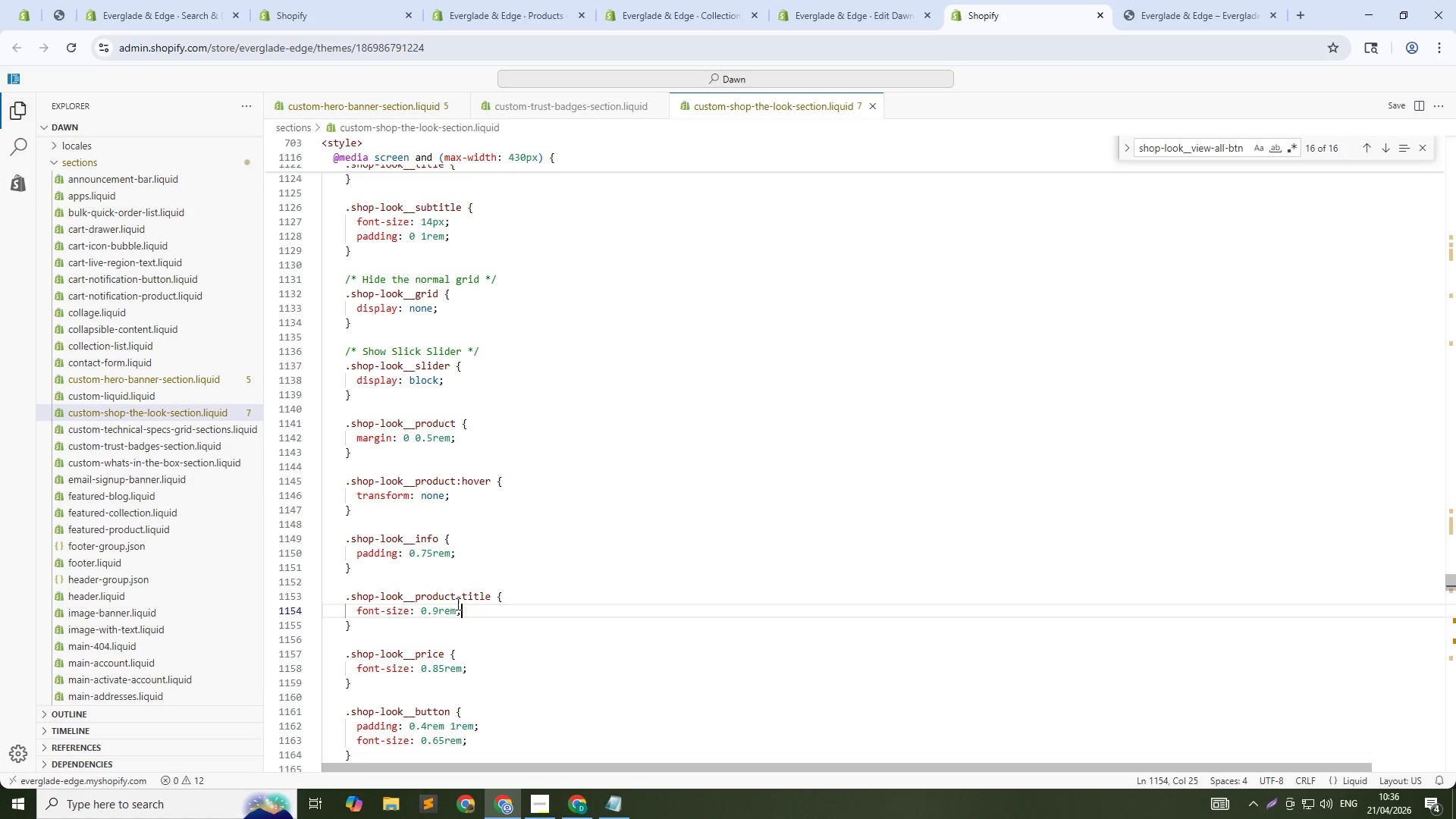 
left_click([457, 612])
 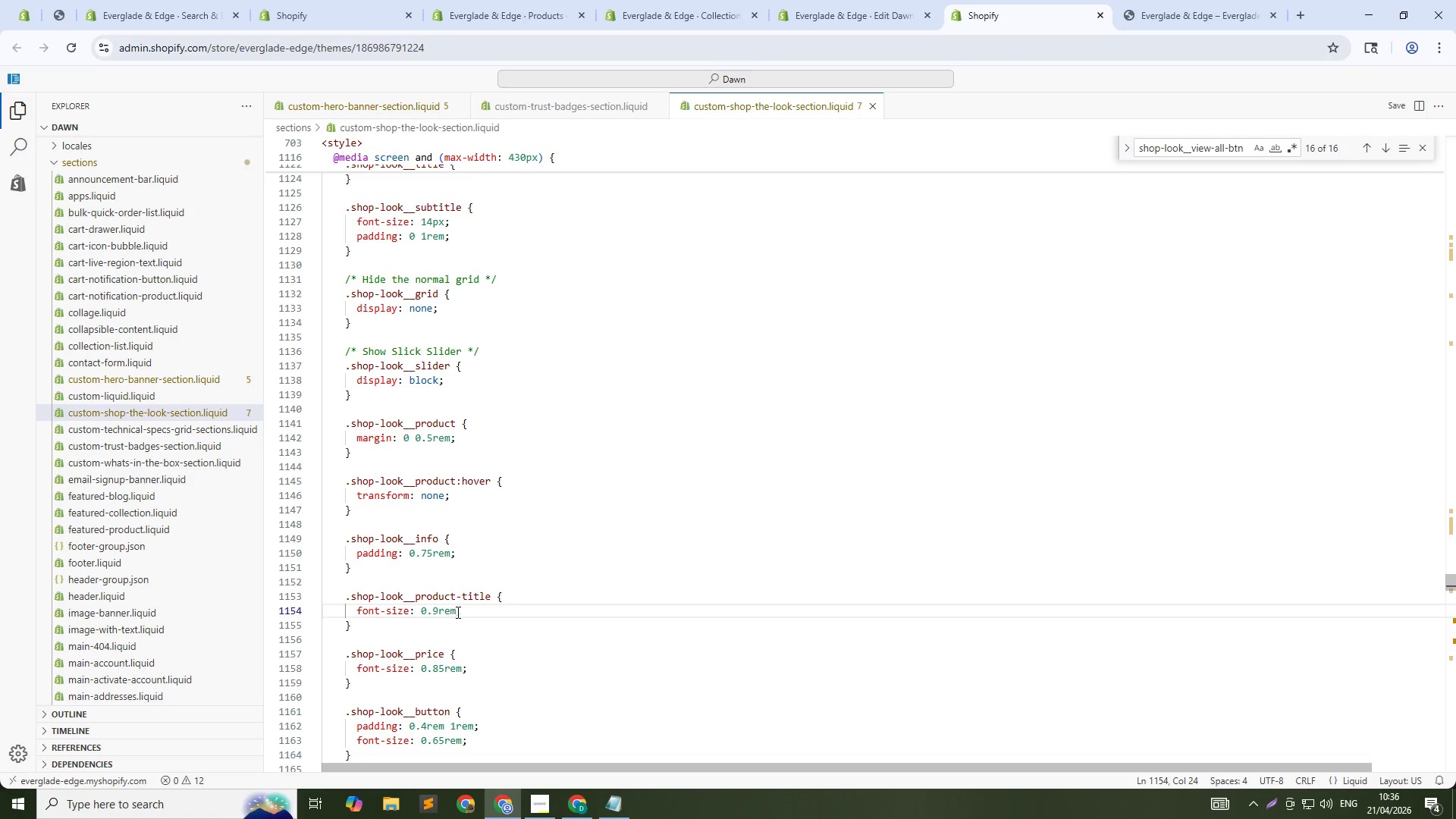 
key(Control+Shift+ArrowLeft)
 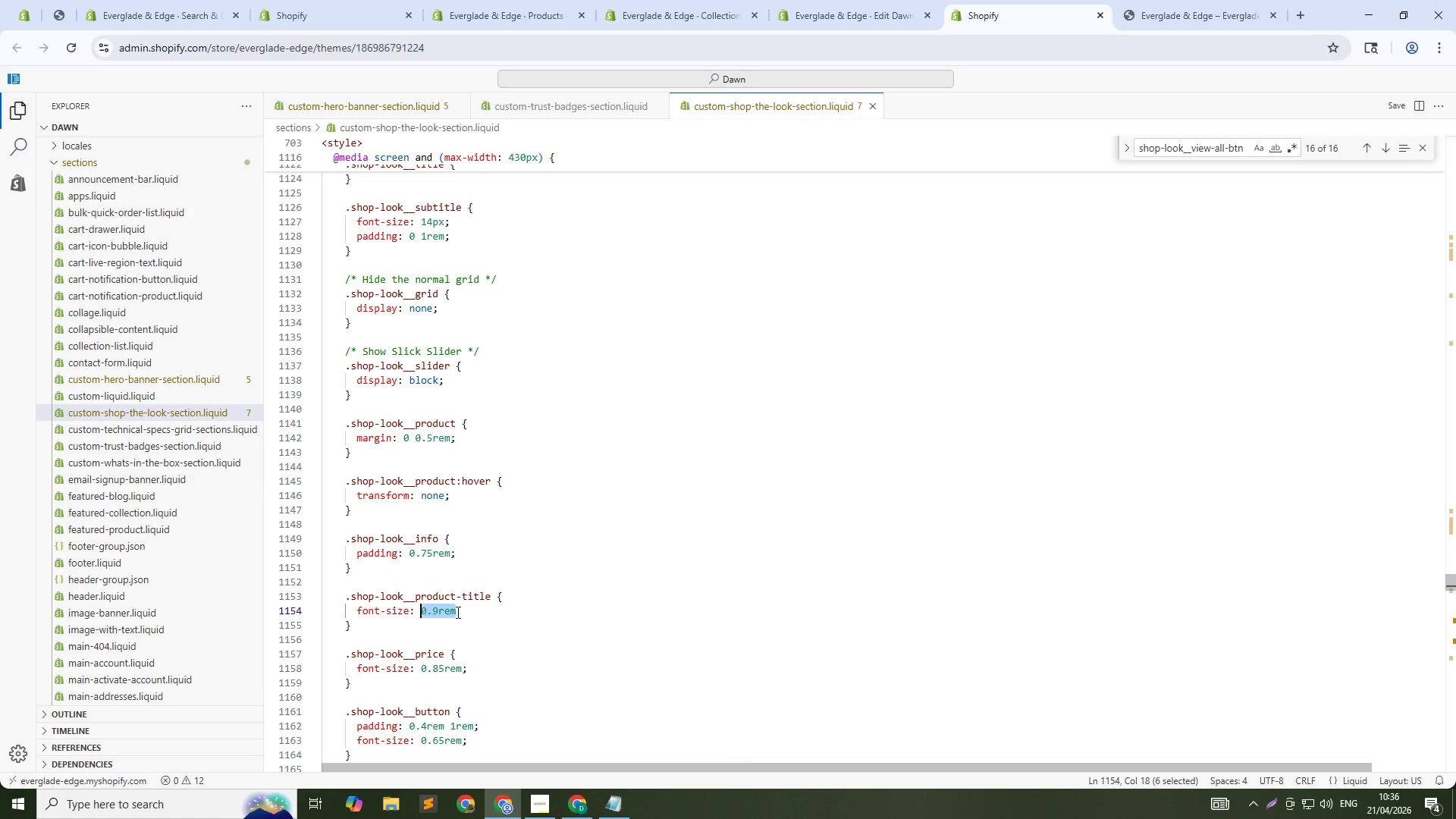 
key(Control+Shift+ArrowLeft)
 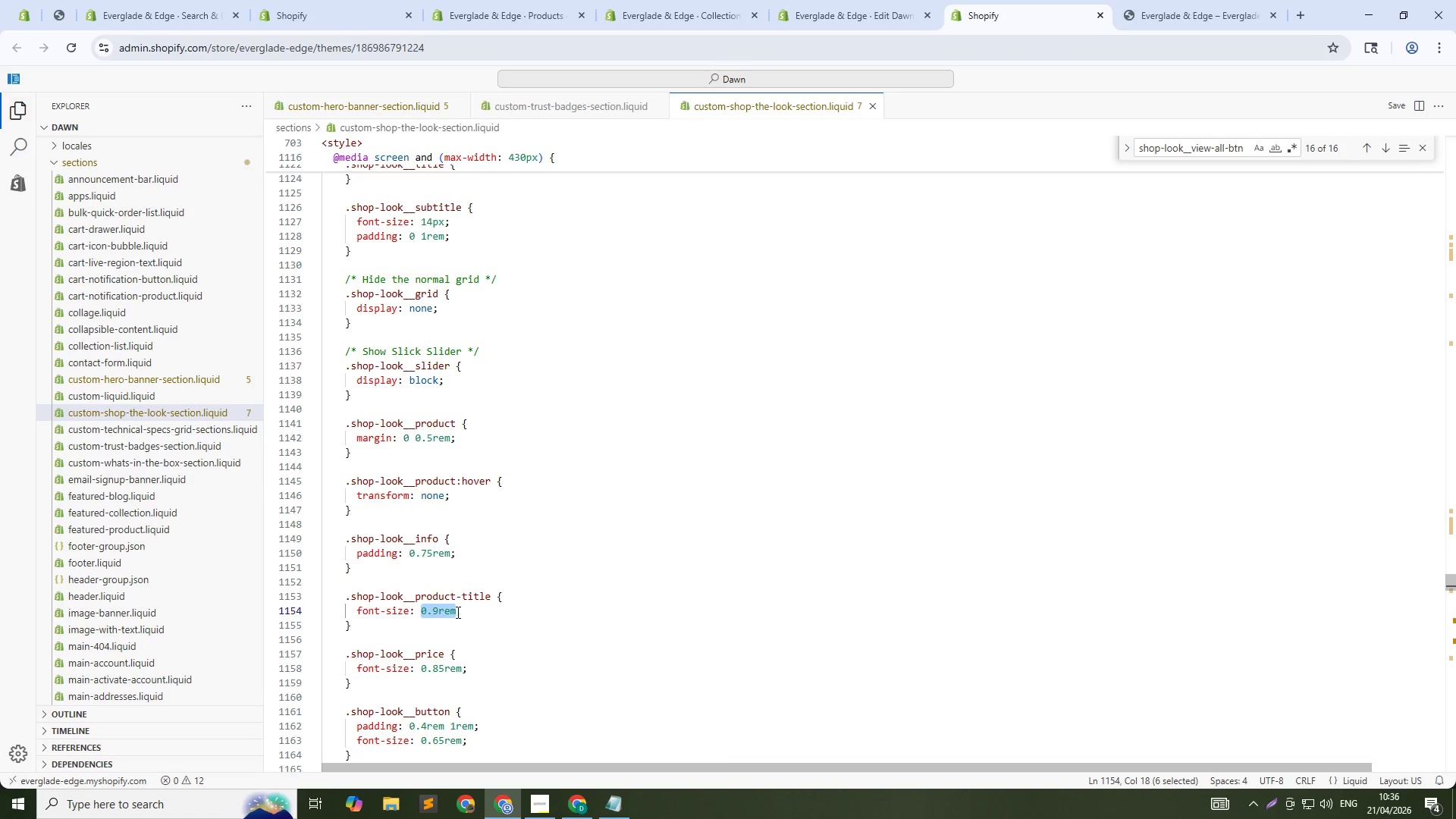 
type(18px)
 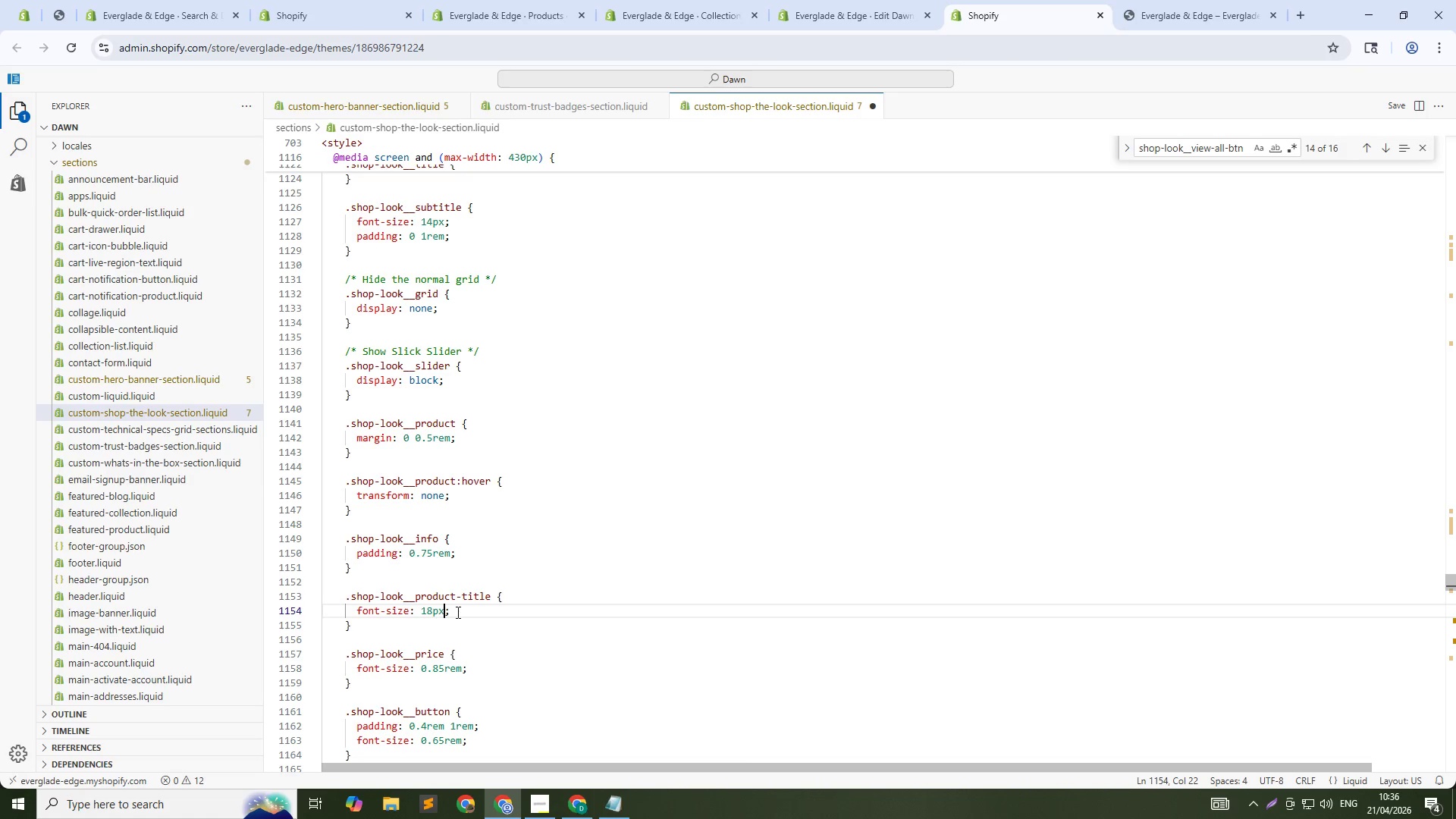 
key(Control+S)
 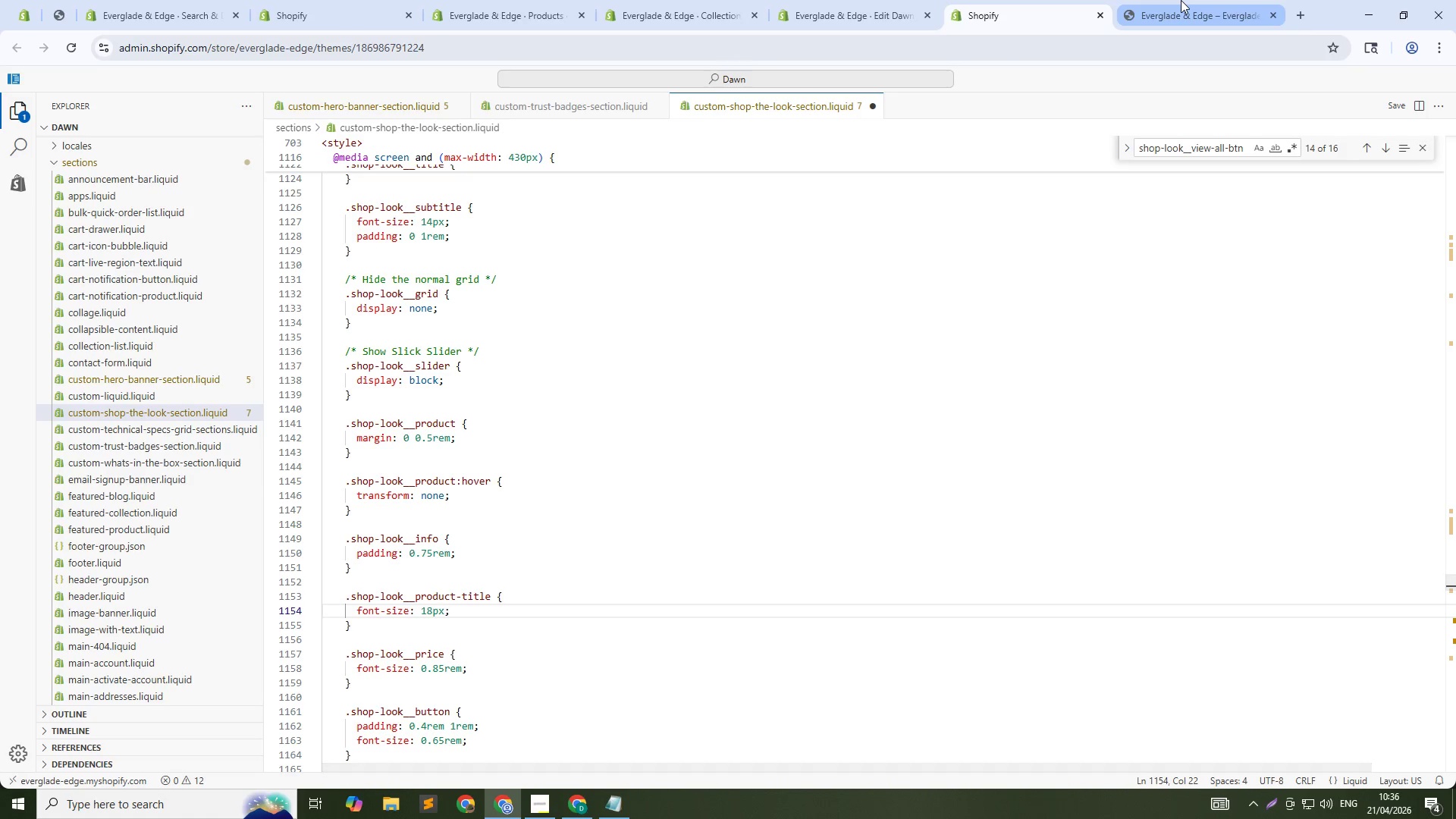 
left_click([1181, 0])
 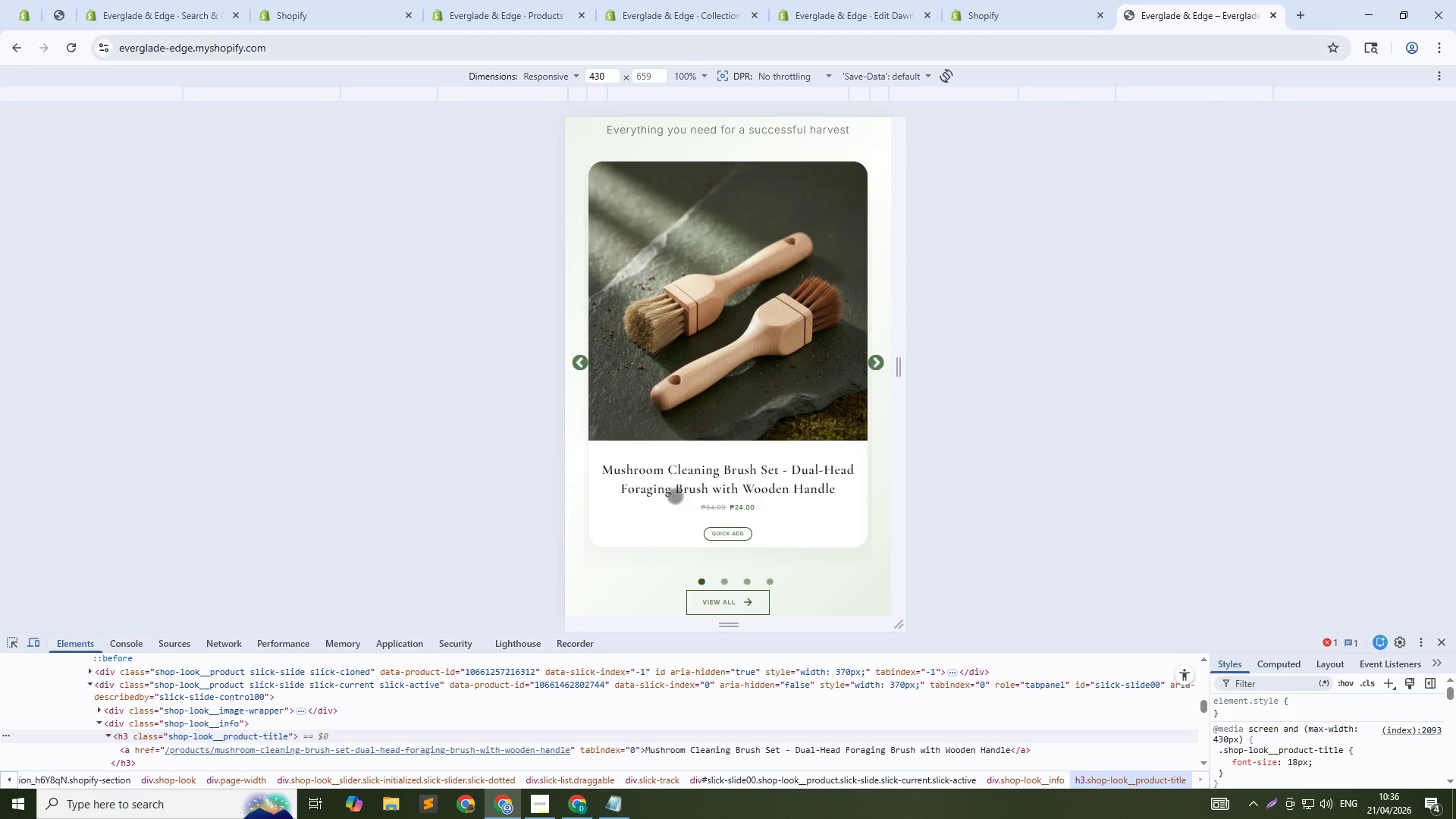 
key(Control+Shift+C)
 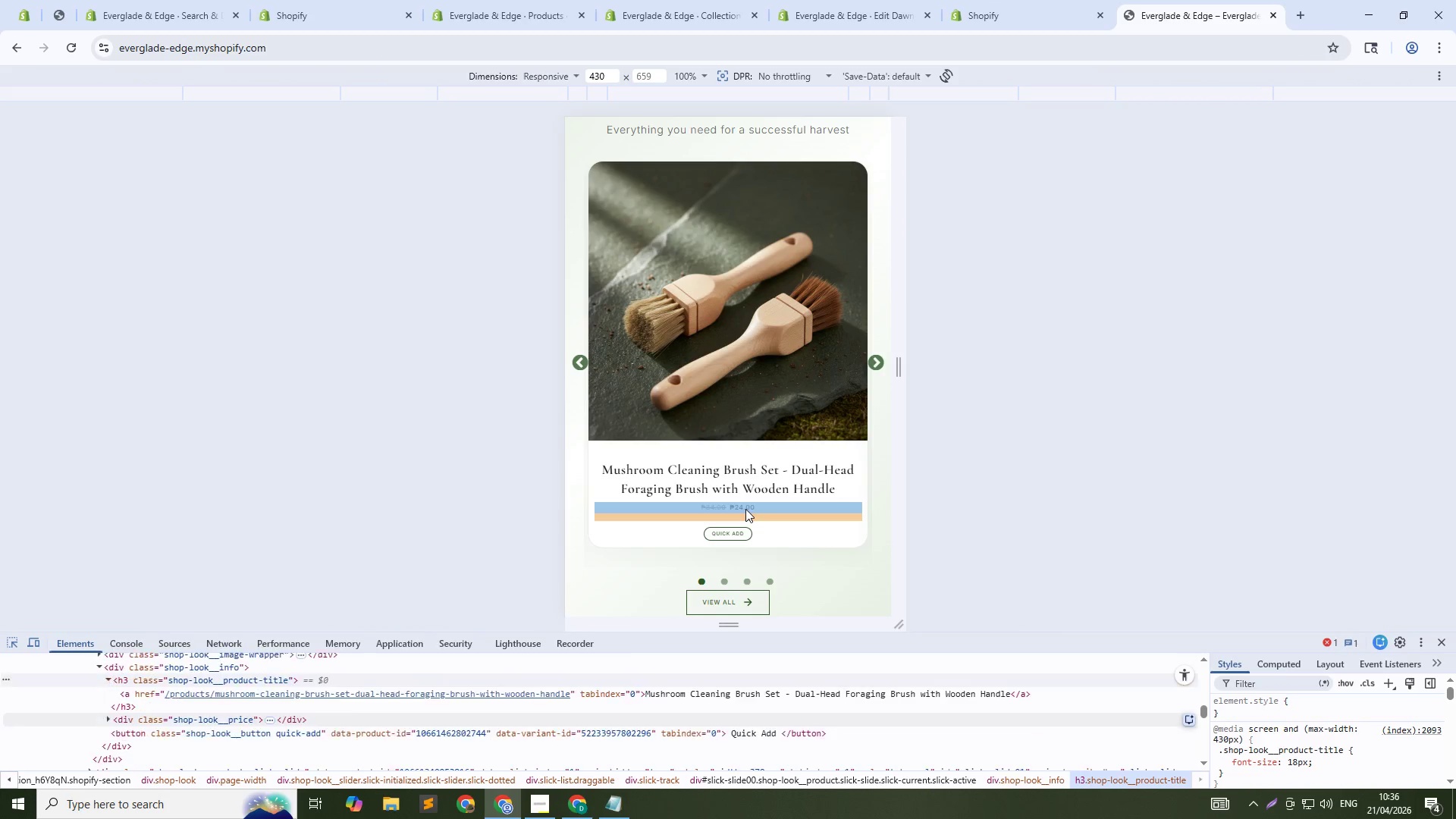 
left_click([745, 509])
 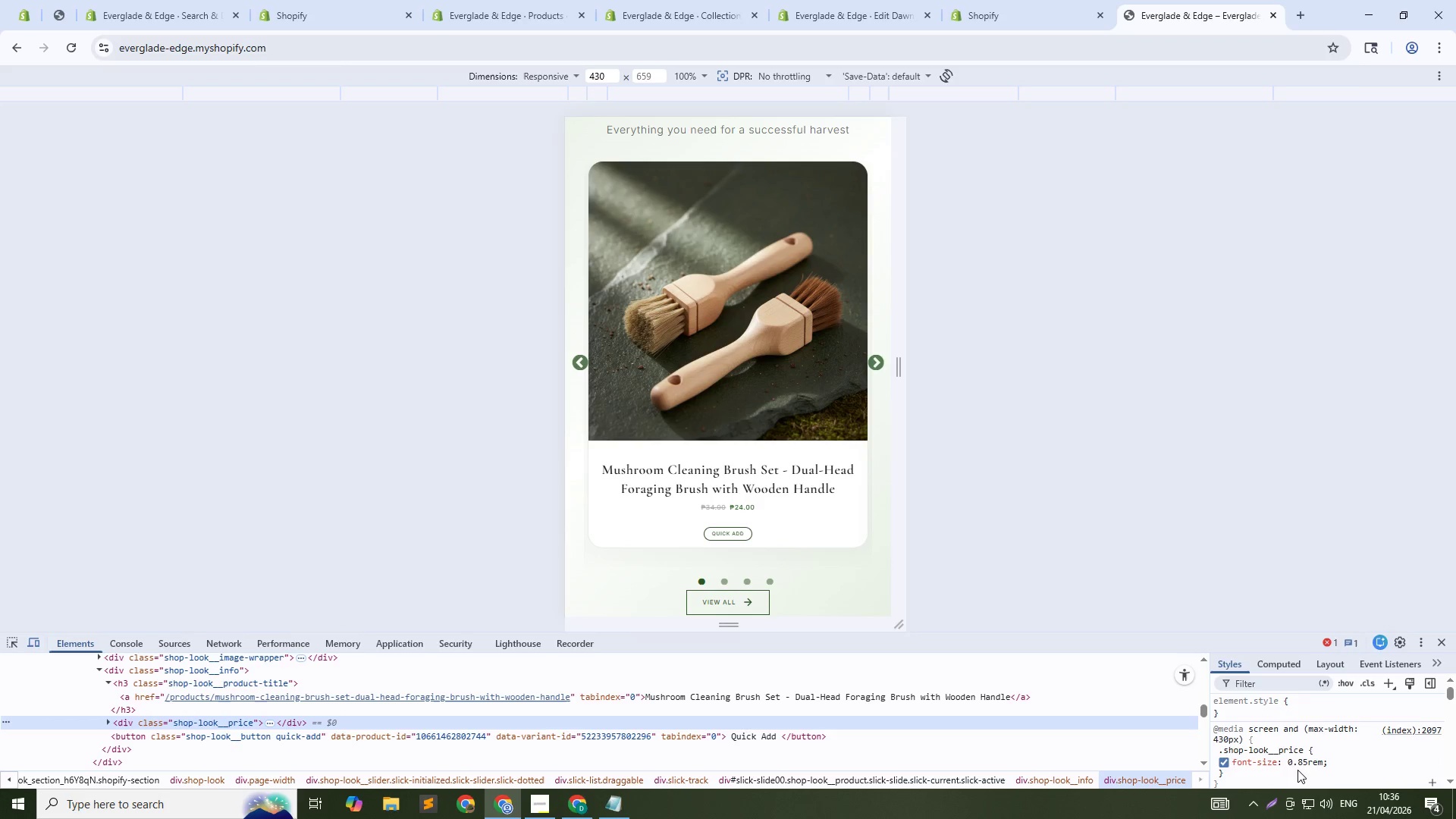 
left_click_drag(start_coordinate=[1300, 763], to_coordinate=[1304, 762])
 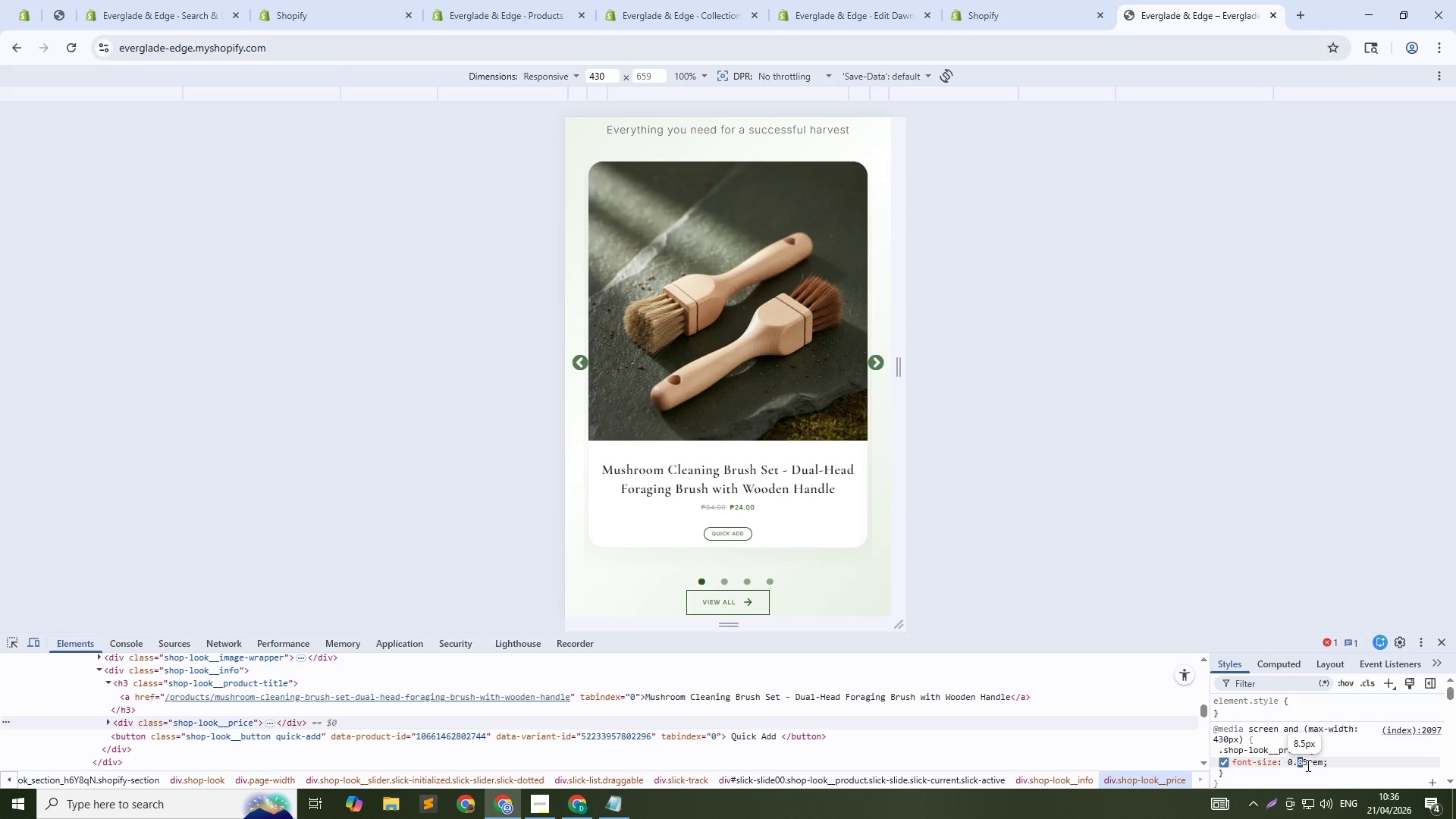 
key(Backspace)
 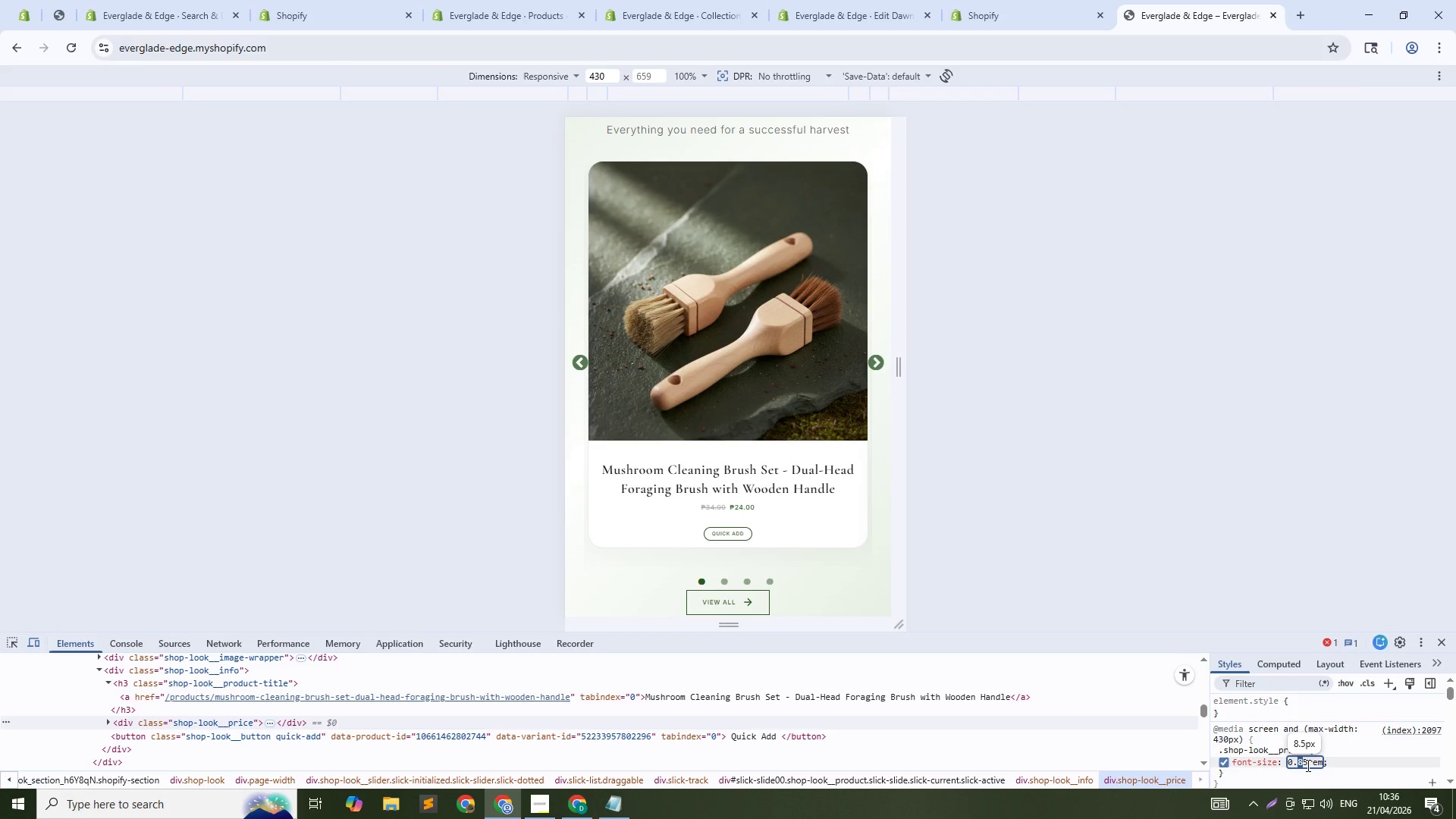 
key(Numpad1)
 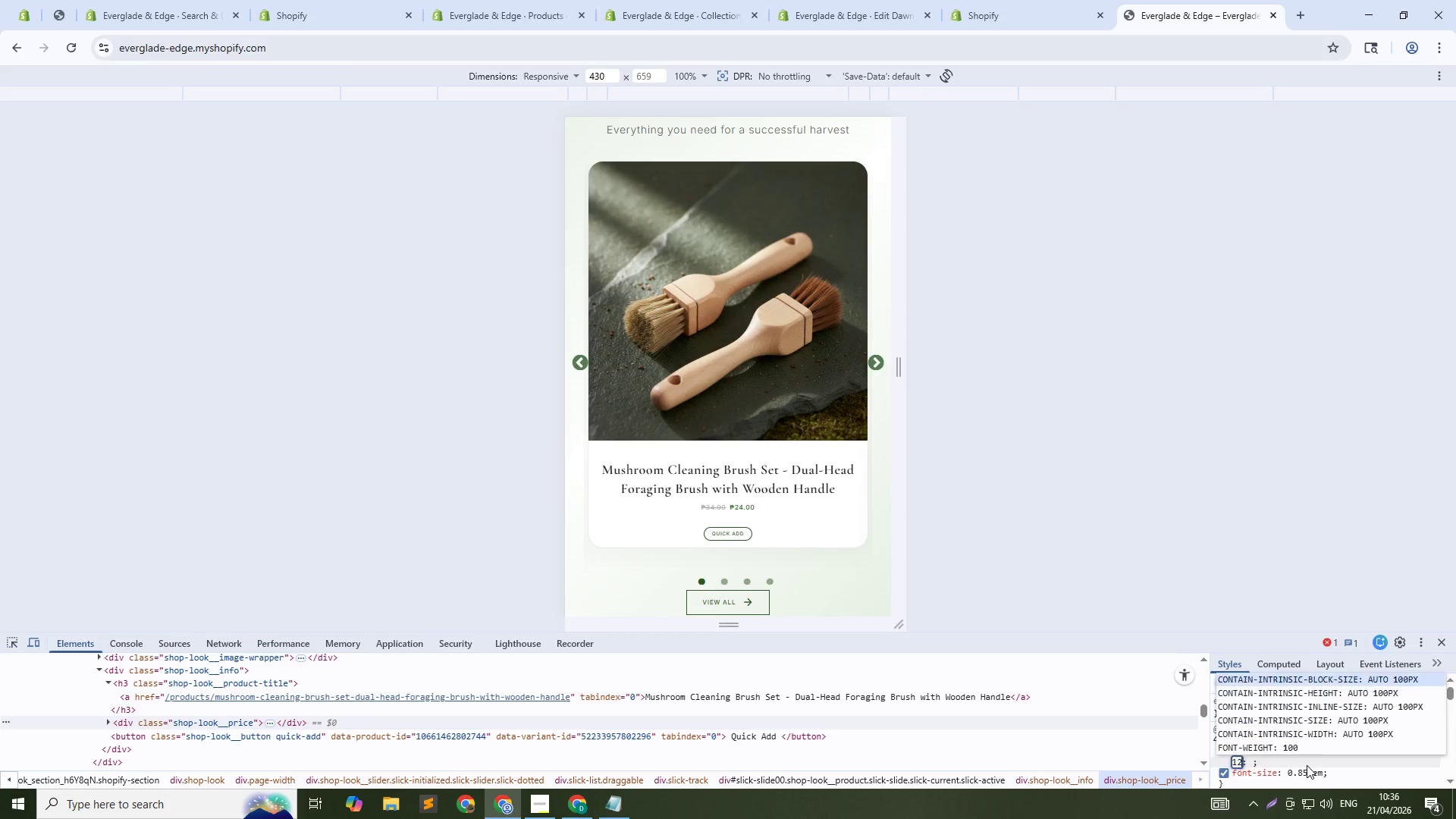 
key(Numpad2)
 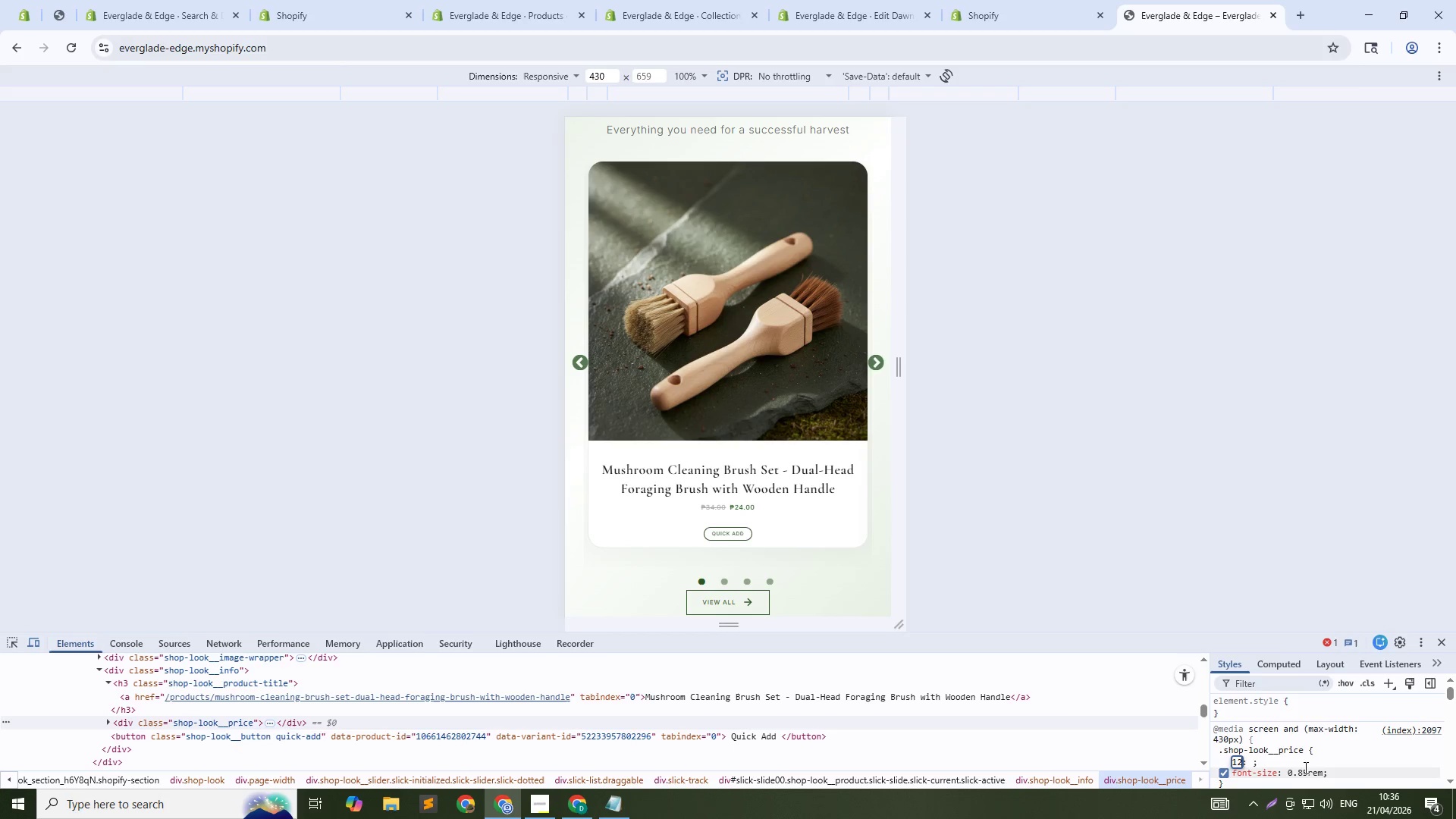 
left_click([1298, 770])
 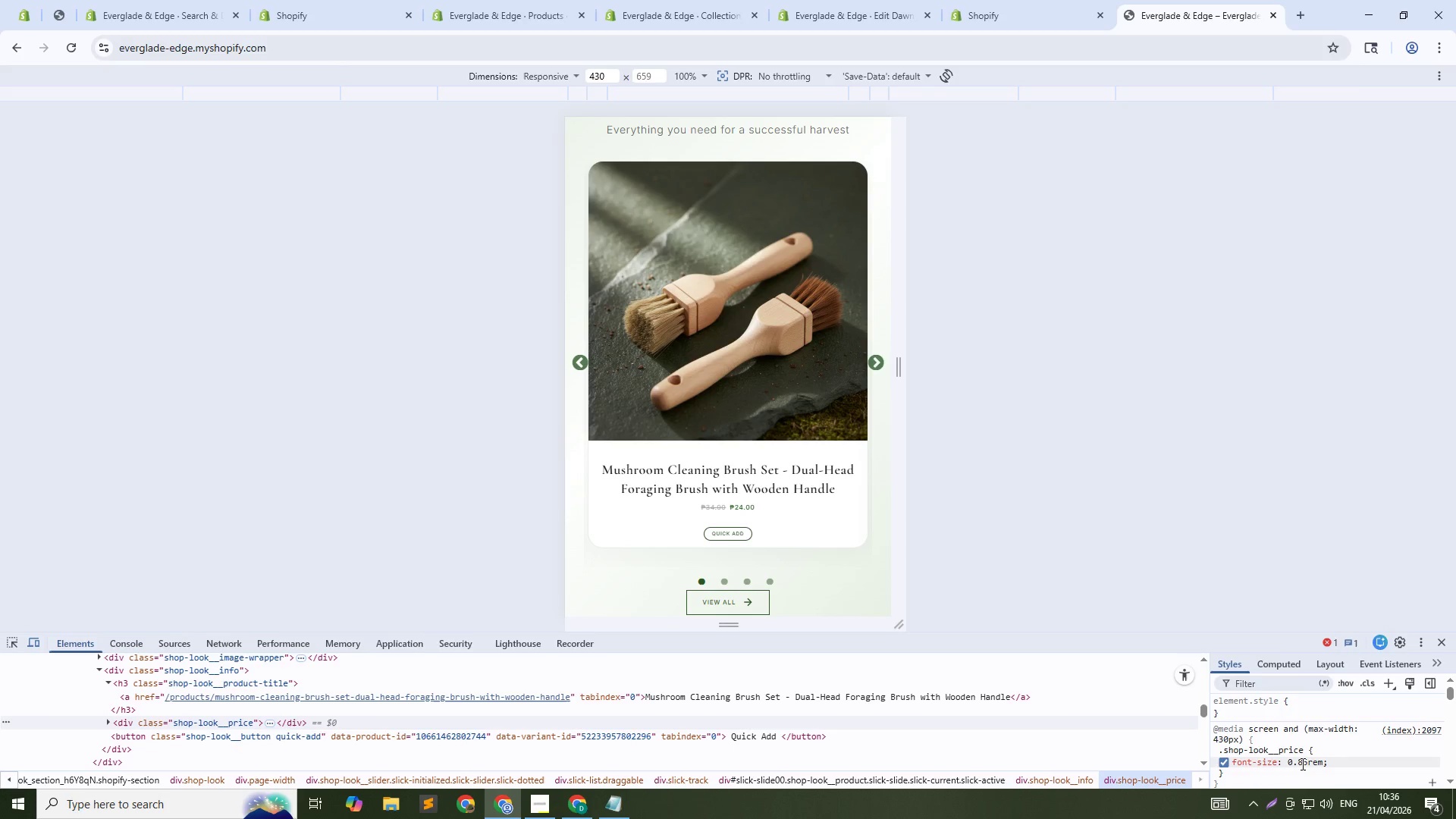 
left_click([1301, 764])
 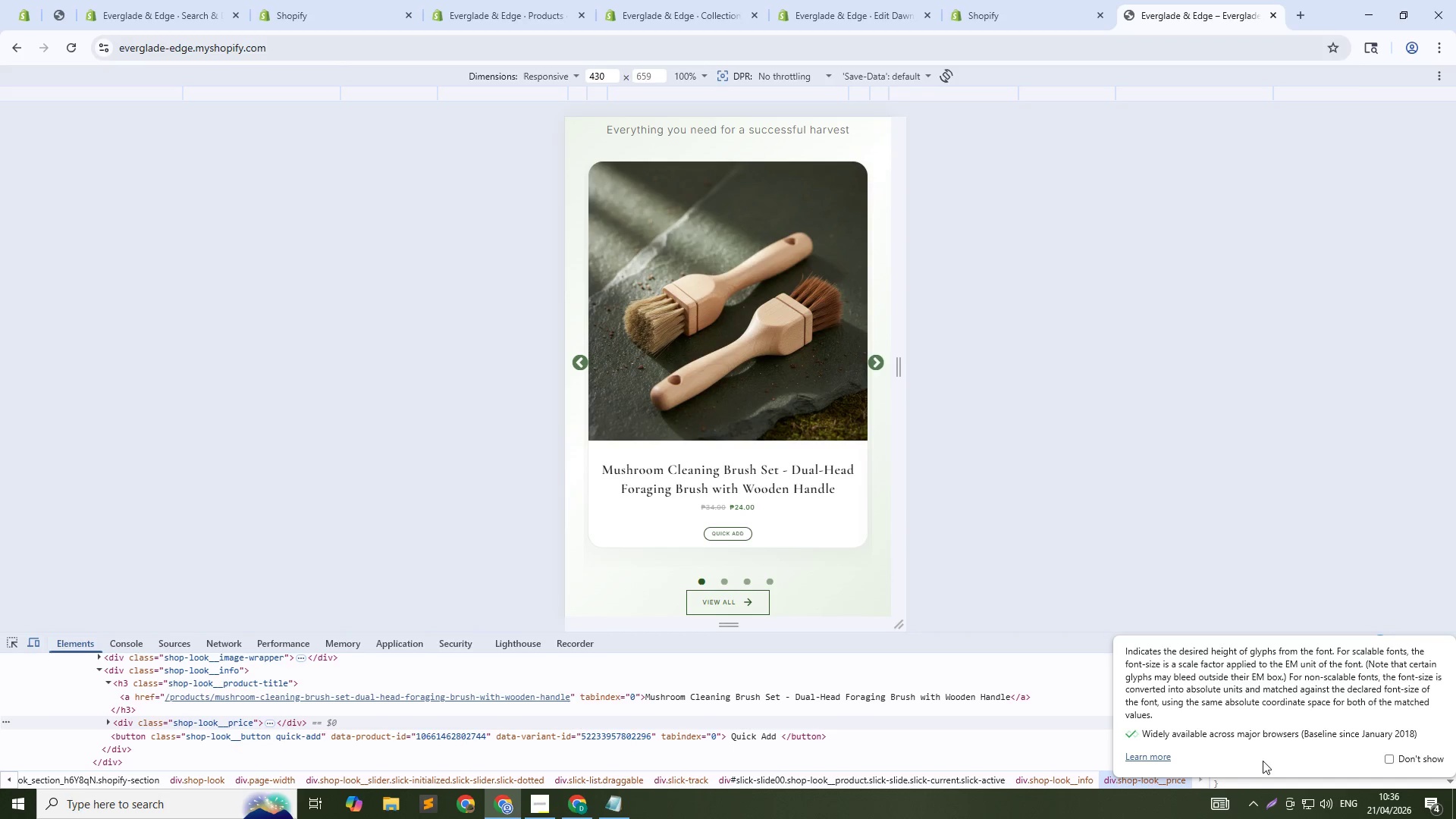 
type(12px)
 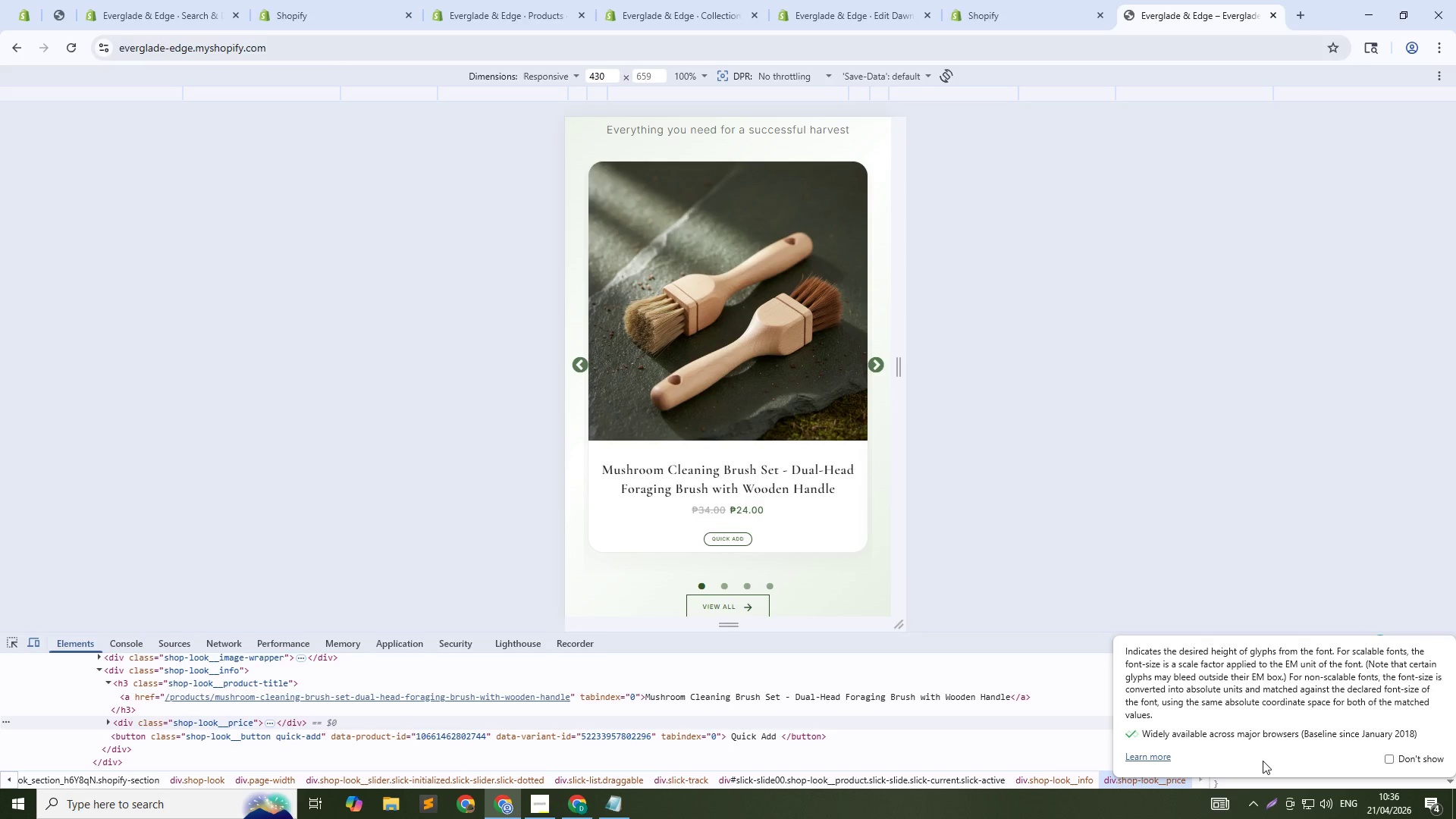 
key(ArrowUp)
 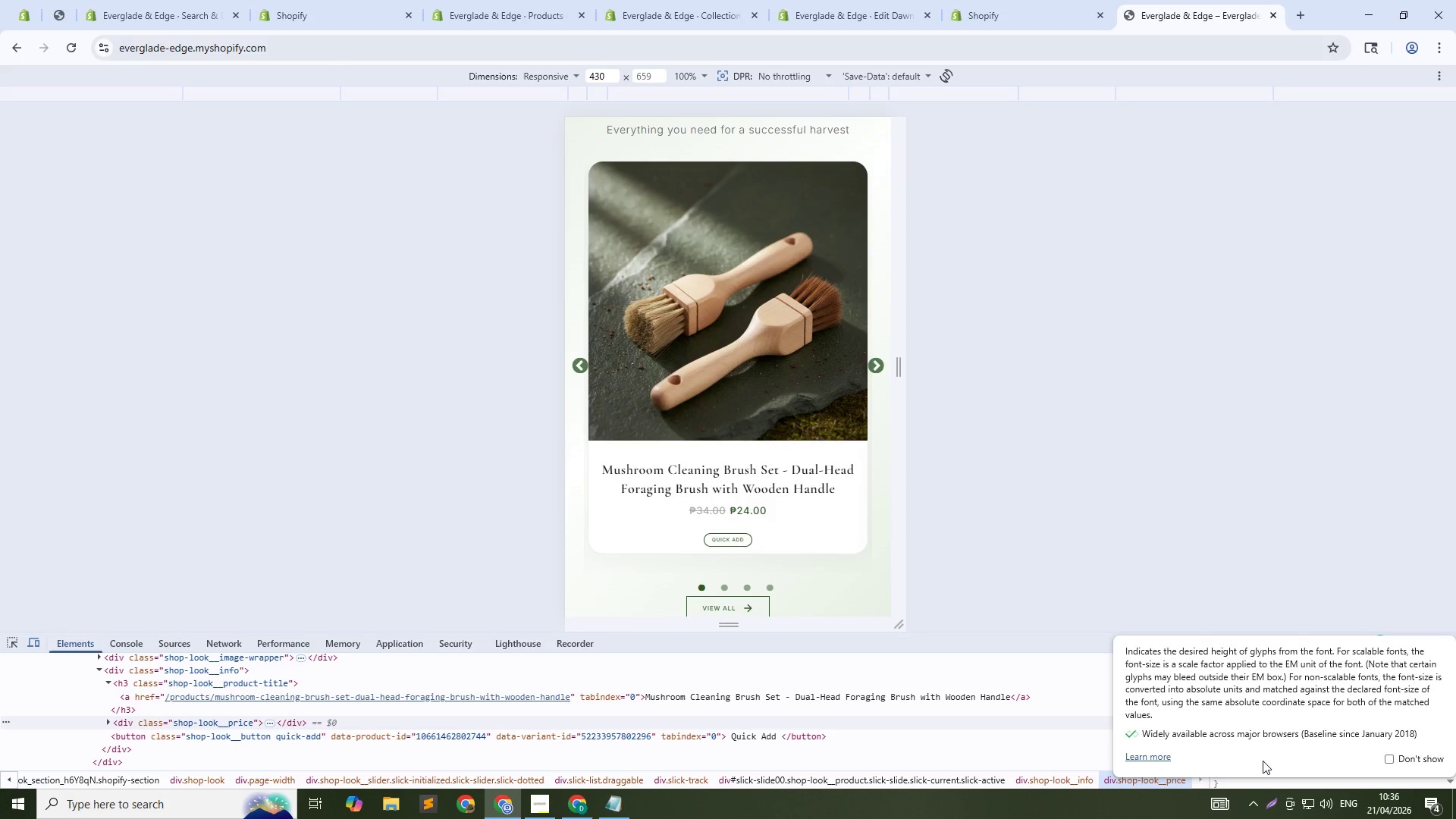 
key(ArrowUp)
 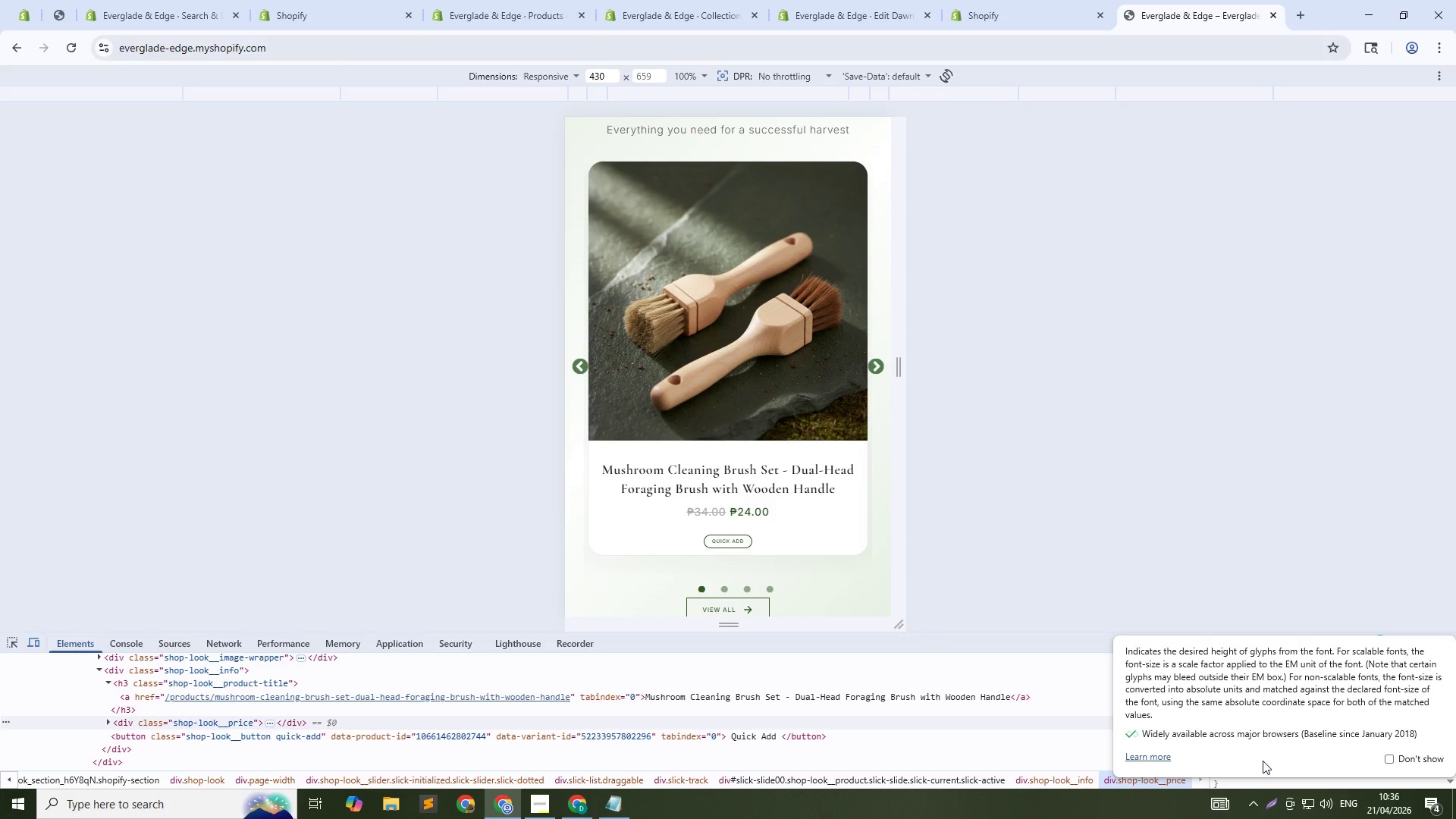 
key(Enter)
 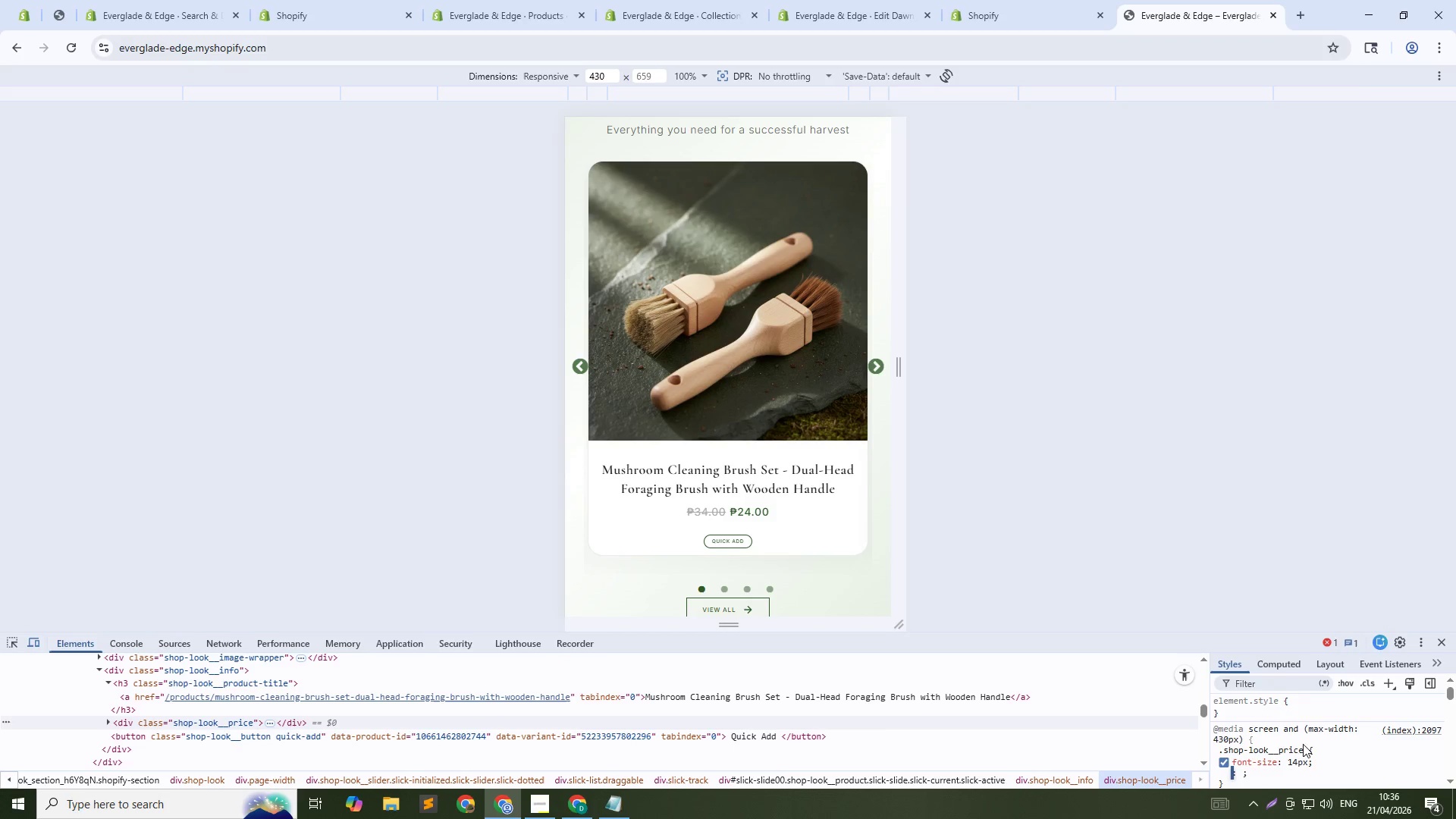 
left_click([1298, 752])
 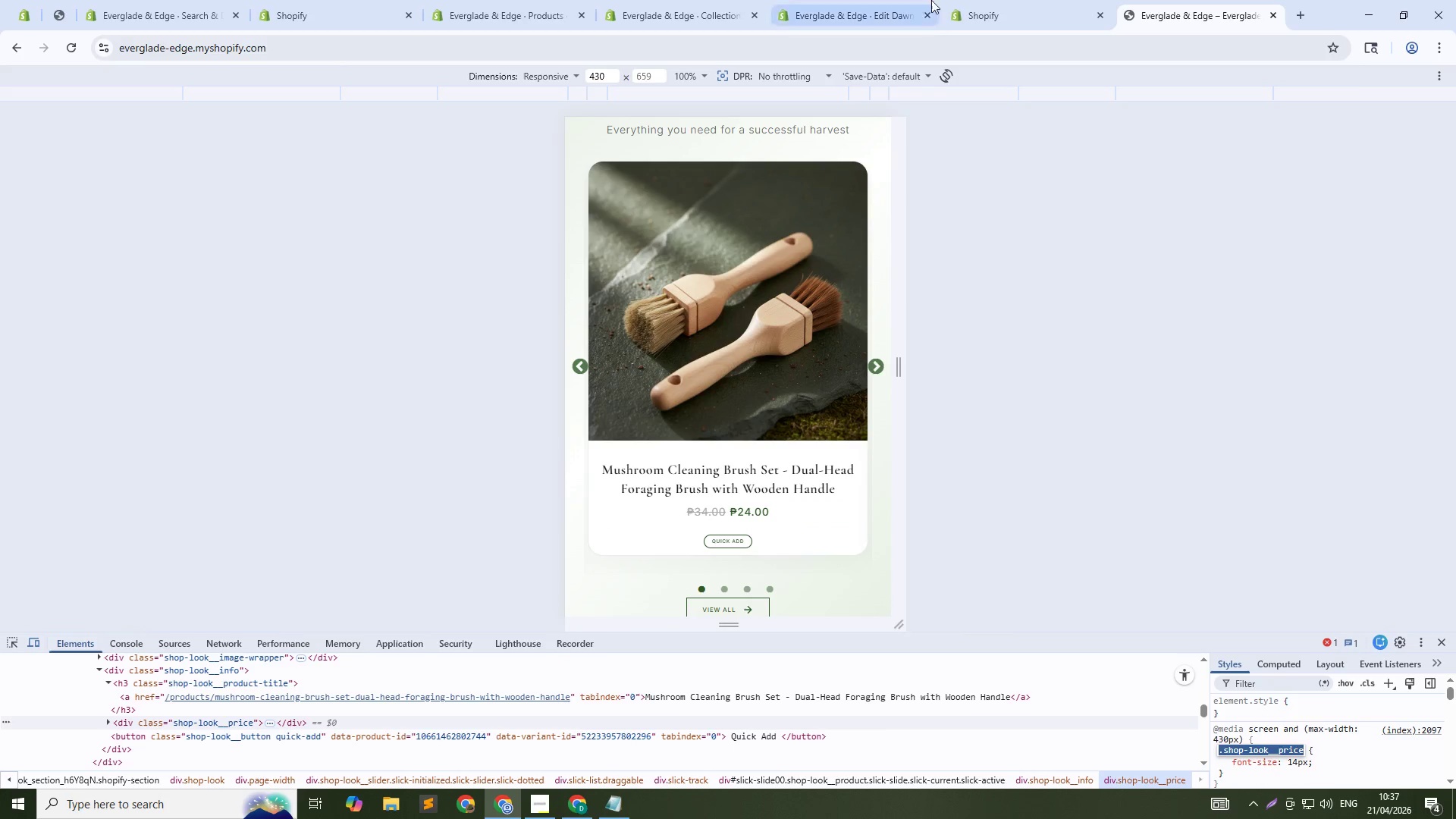 
left_click([999, 0])
 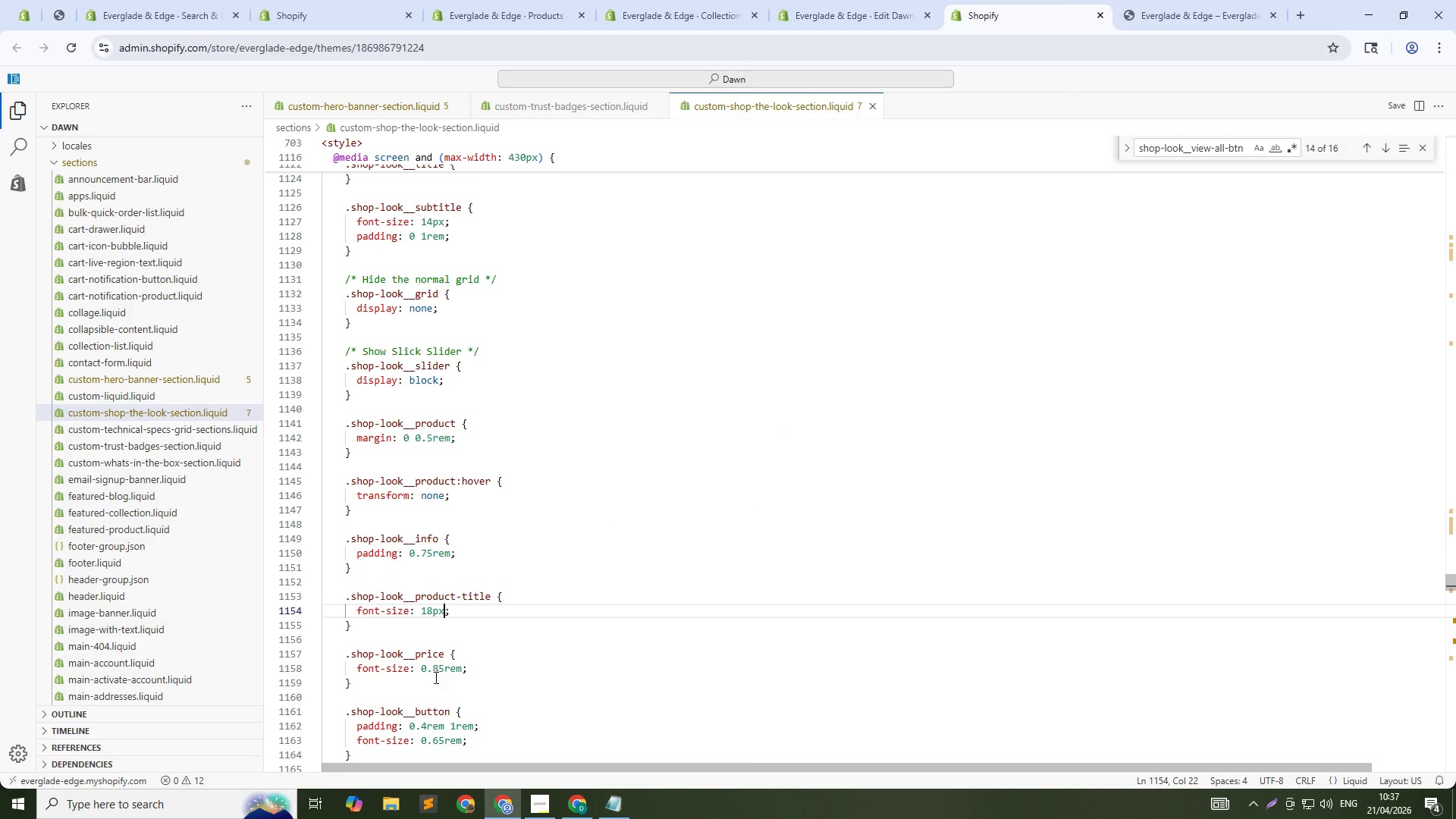 
left_click([464, 676])
 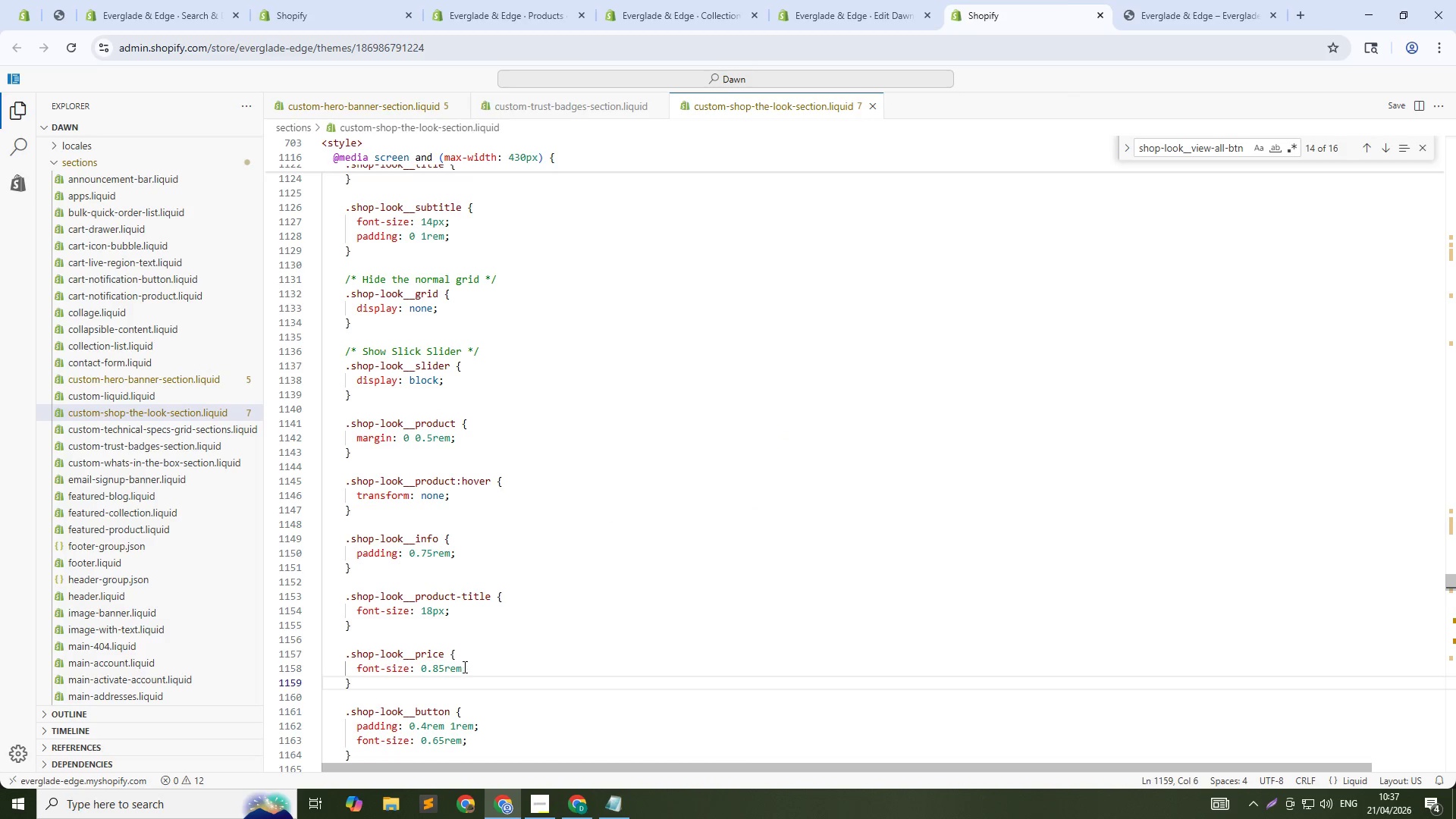 
left_click([463, 667])
 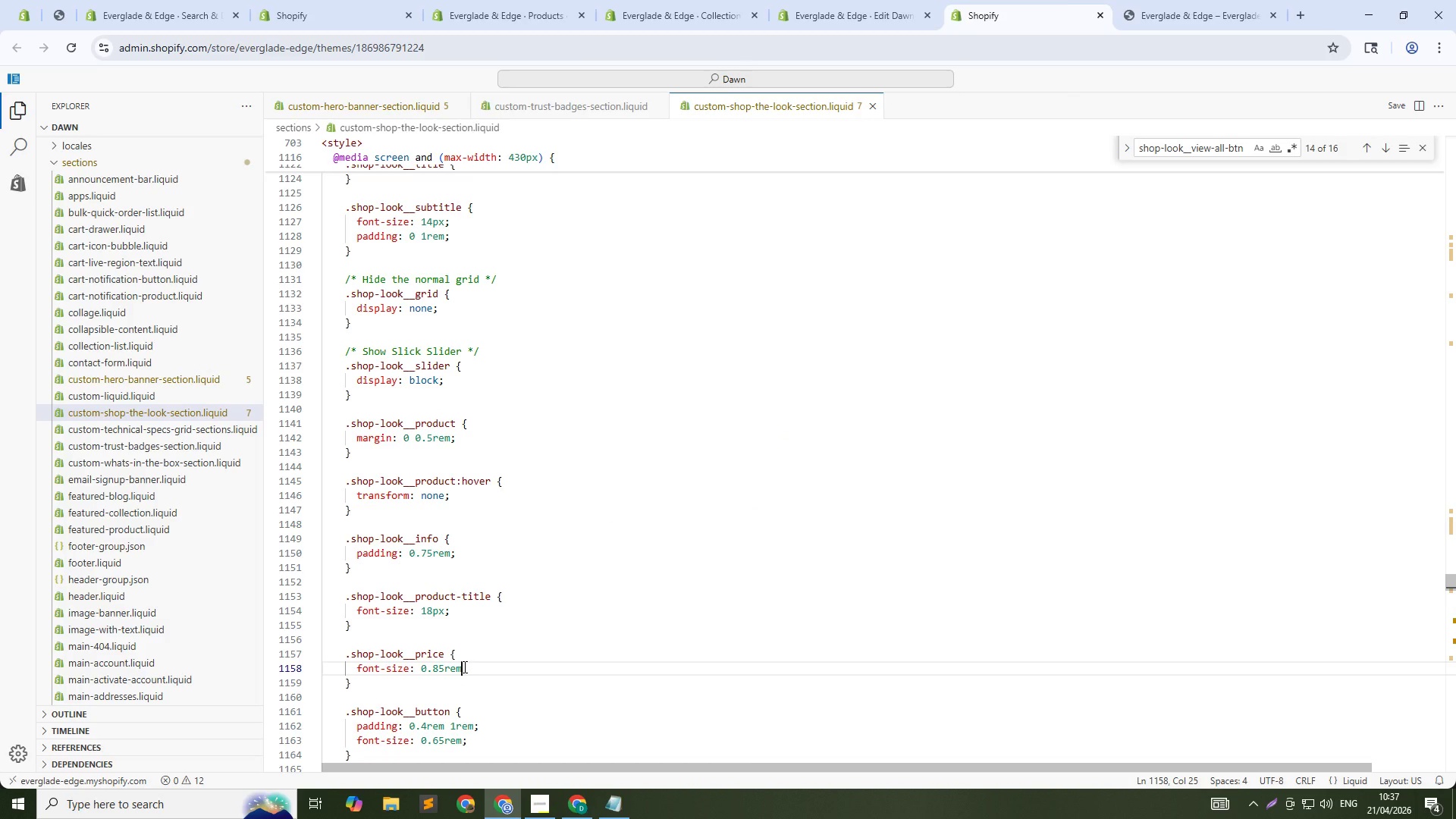 
key(Control+Shift+ArrowLeft)
 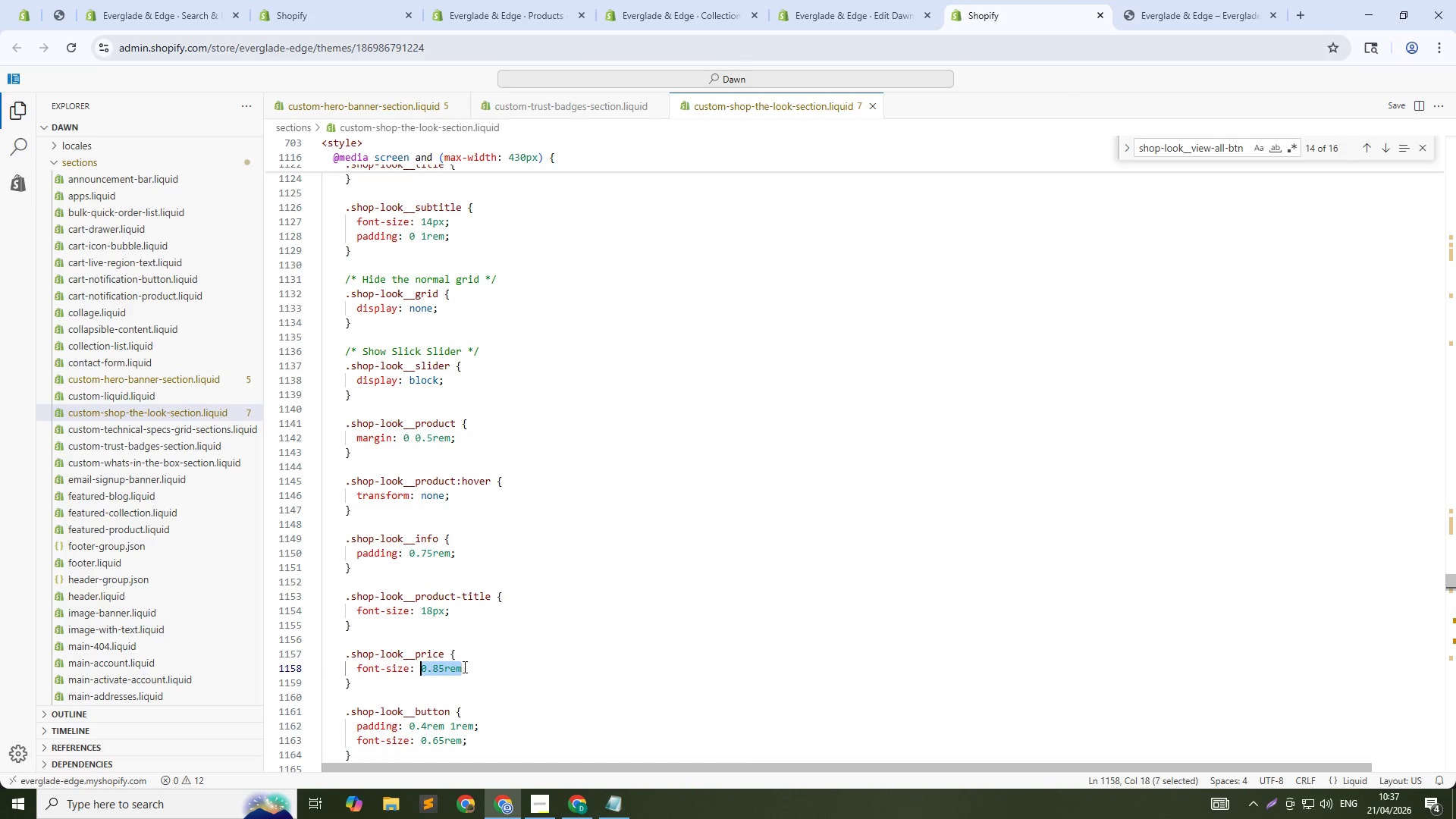 
key(Control+Shift+ArrowLeft)
 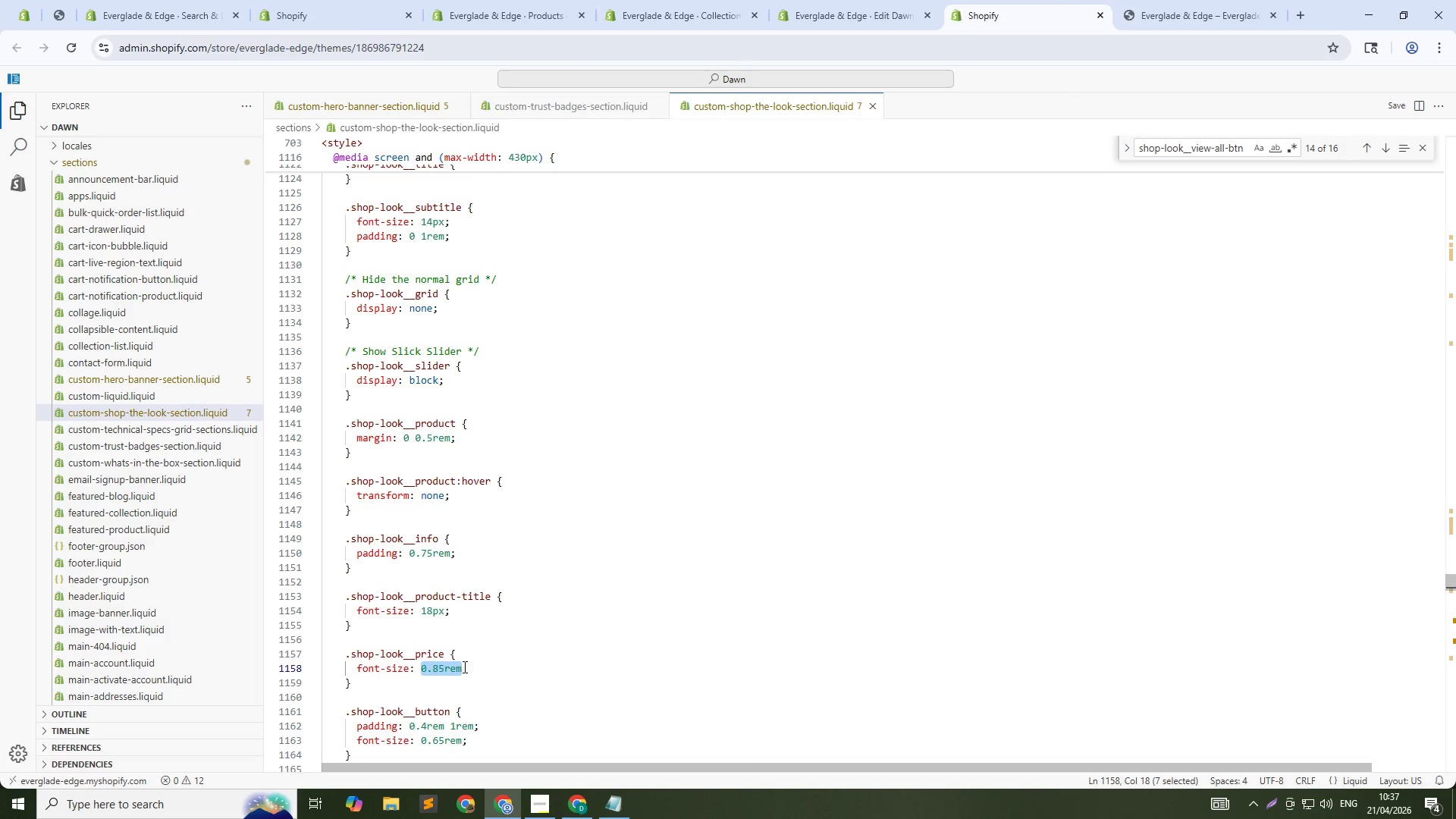 
type(14px)
 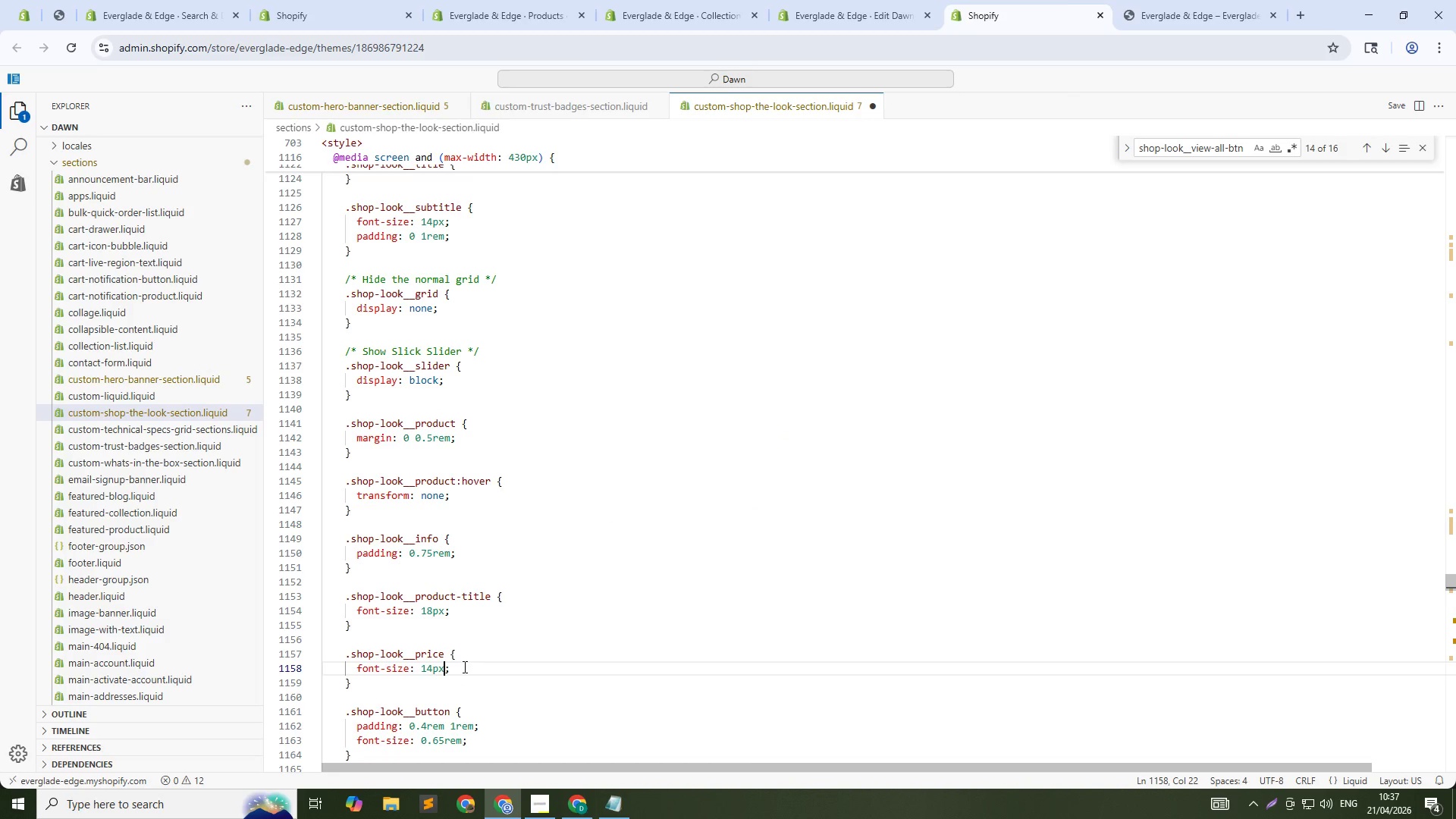 
key(Control+S)
 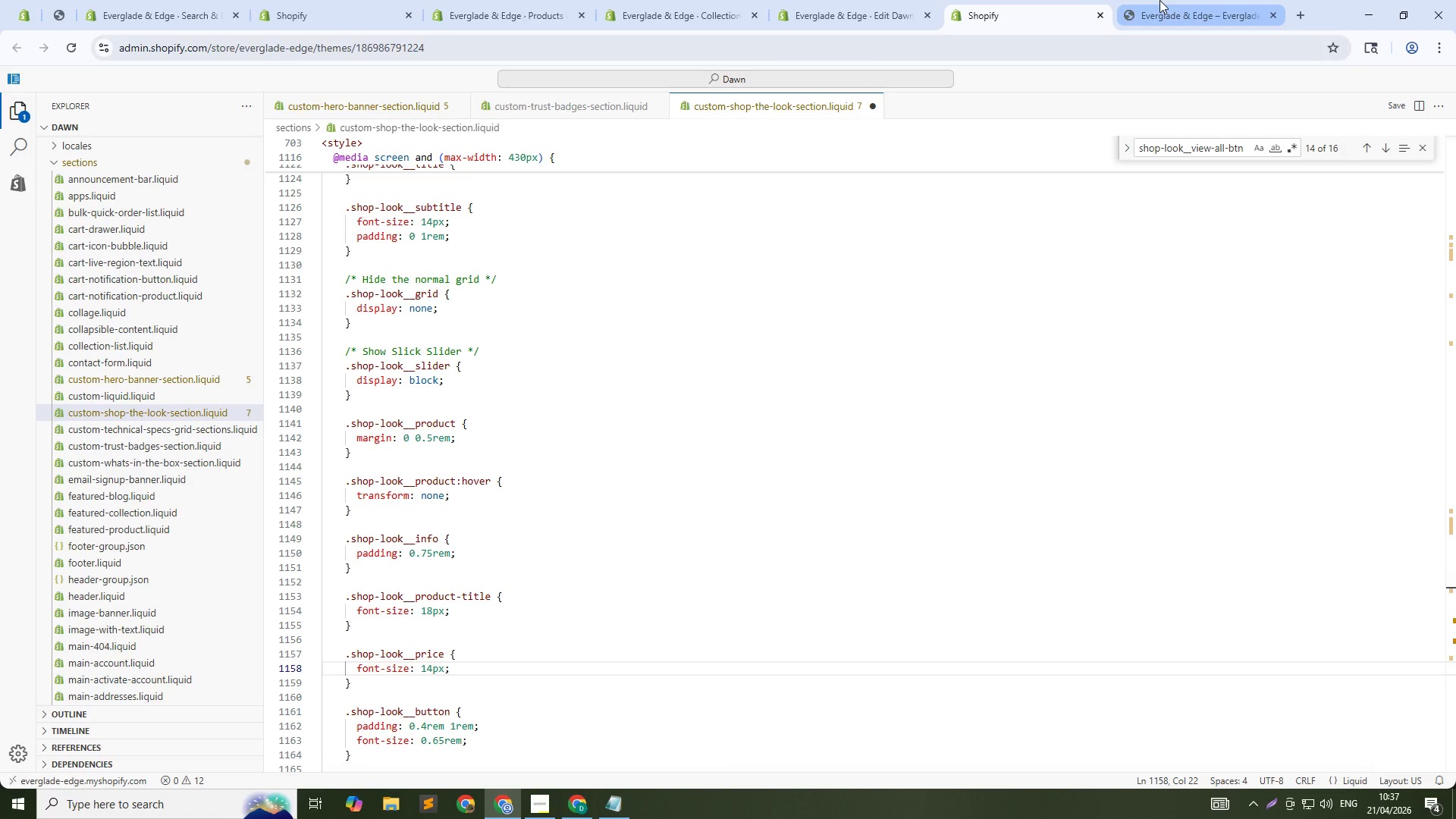 
left_click([1159, 0])
 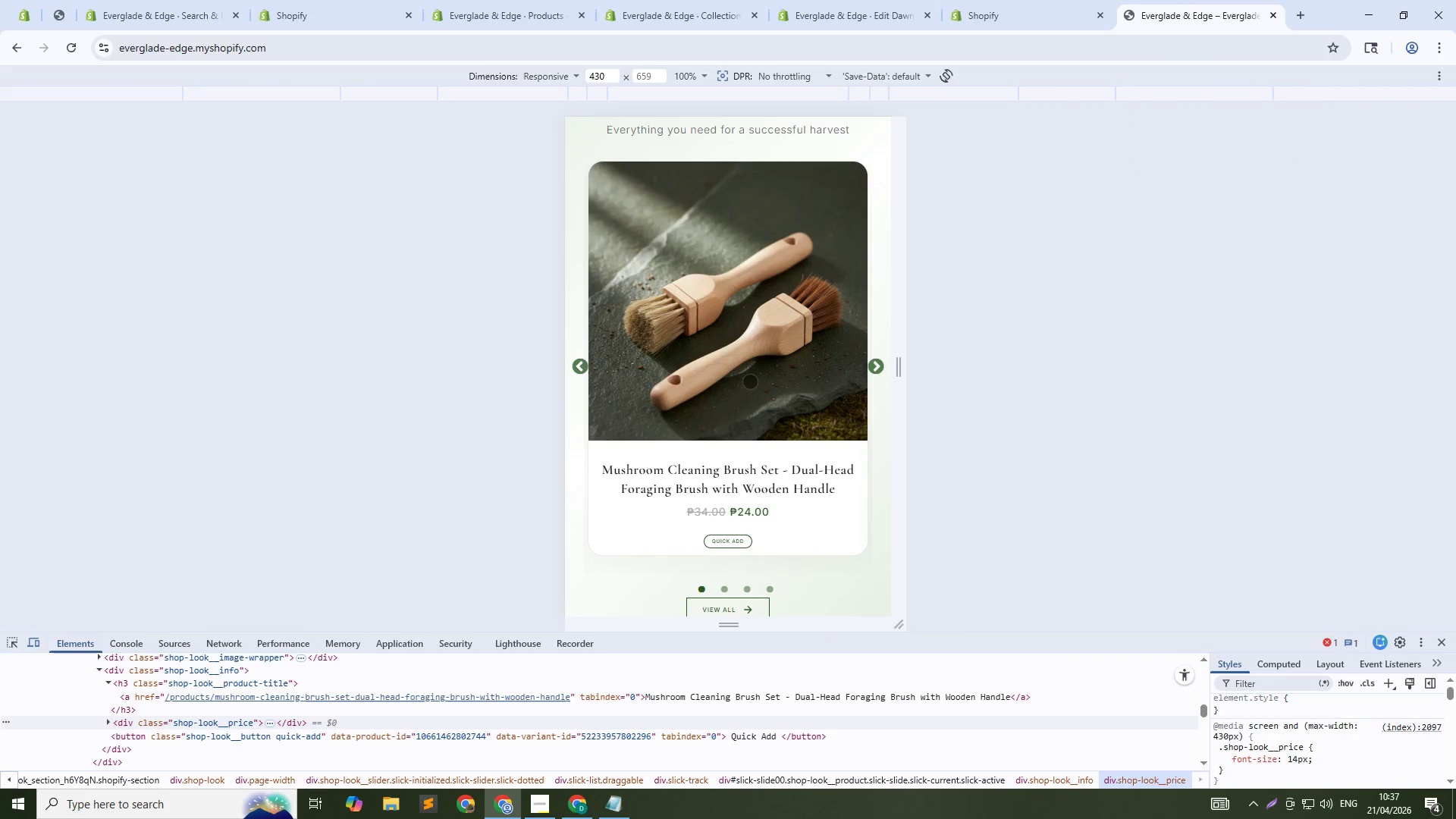 
key(Control+Shift+C)
 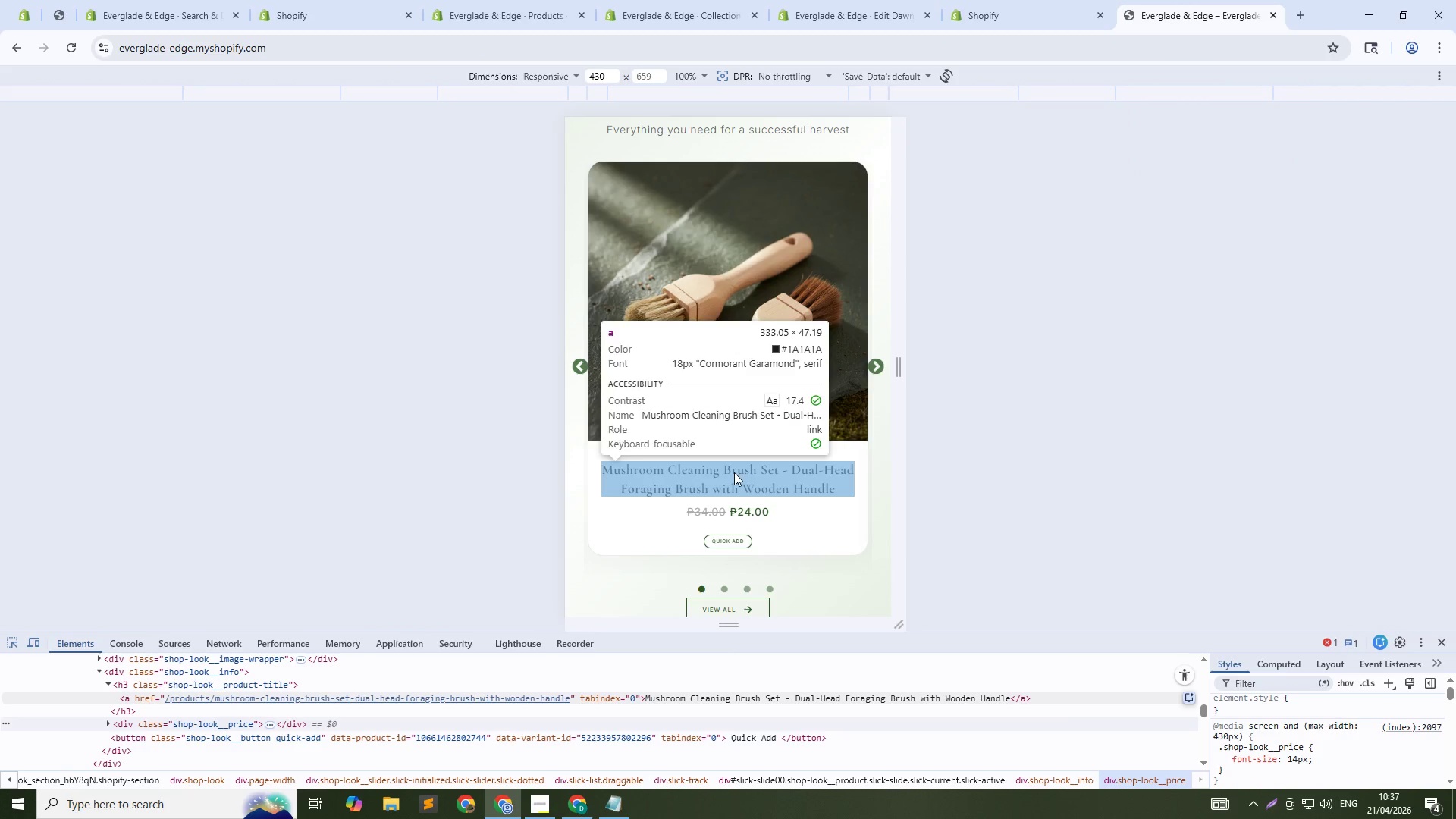 
left_click([734, 472])
 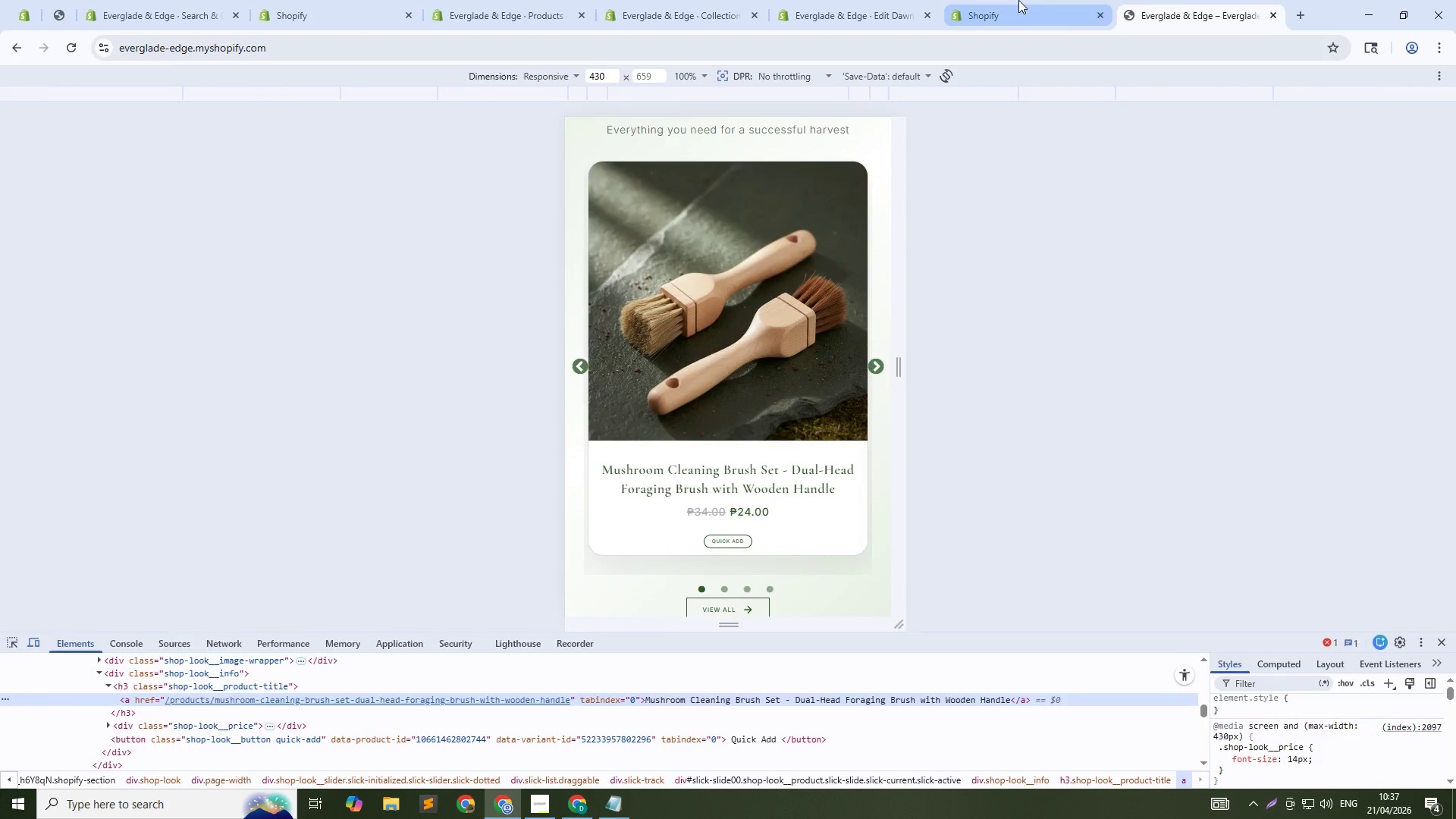 
left_click([1018, 0])
 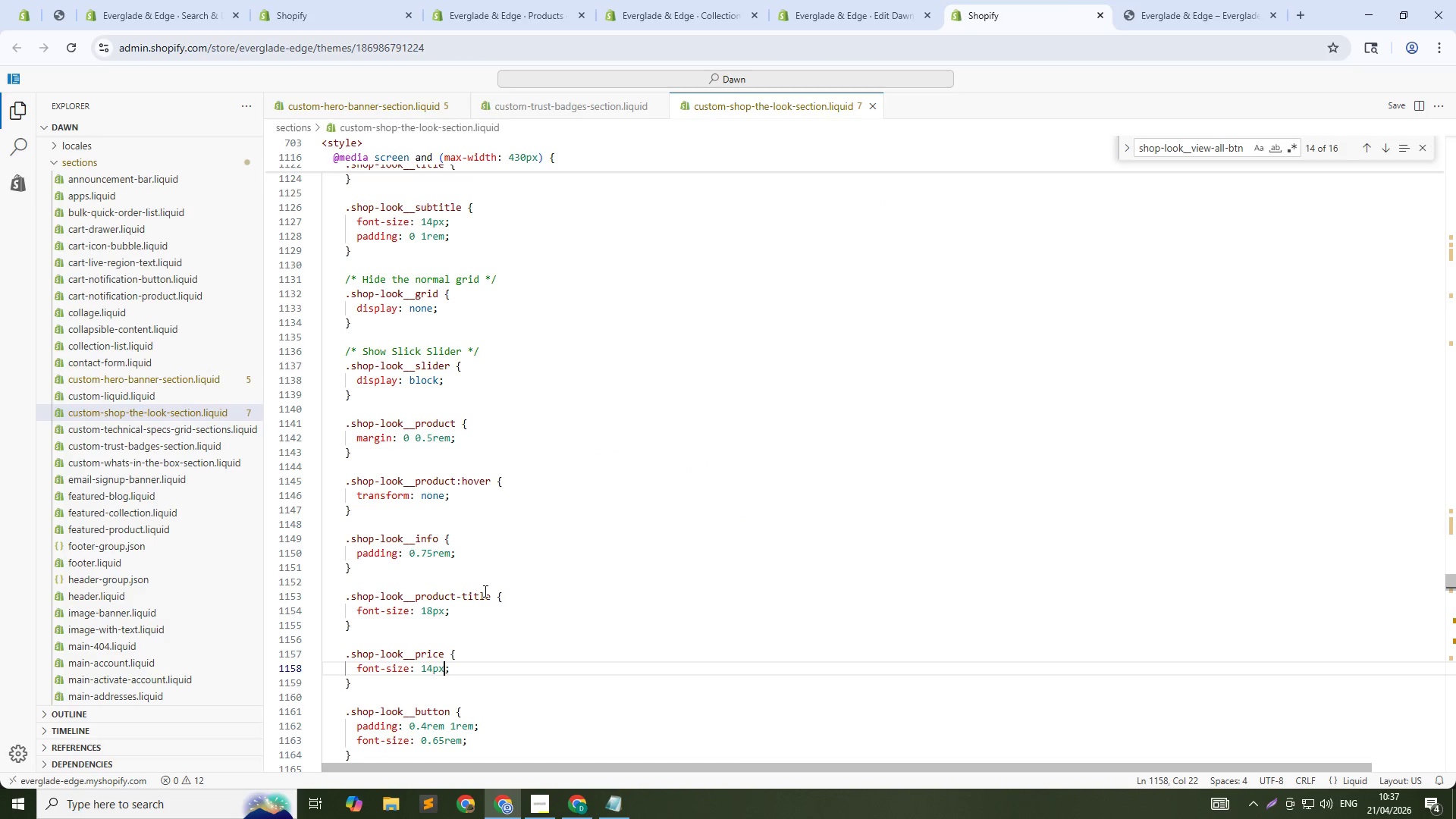 
left_click([464, 613])
 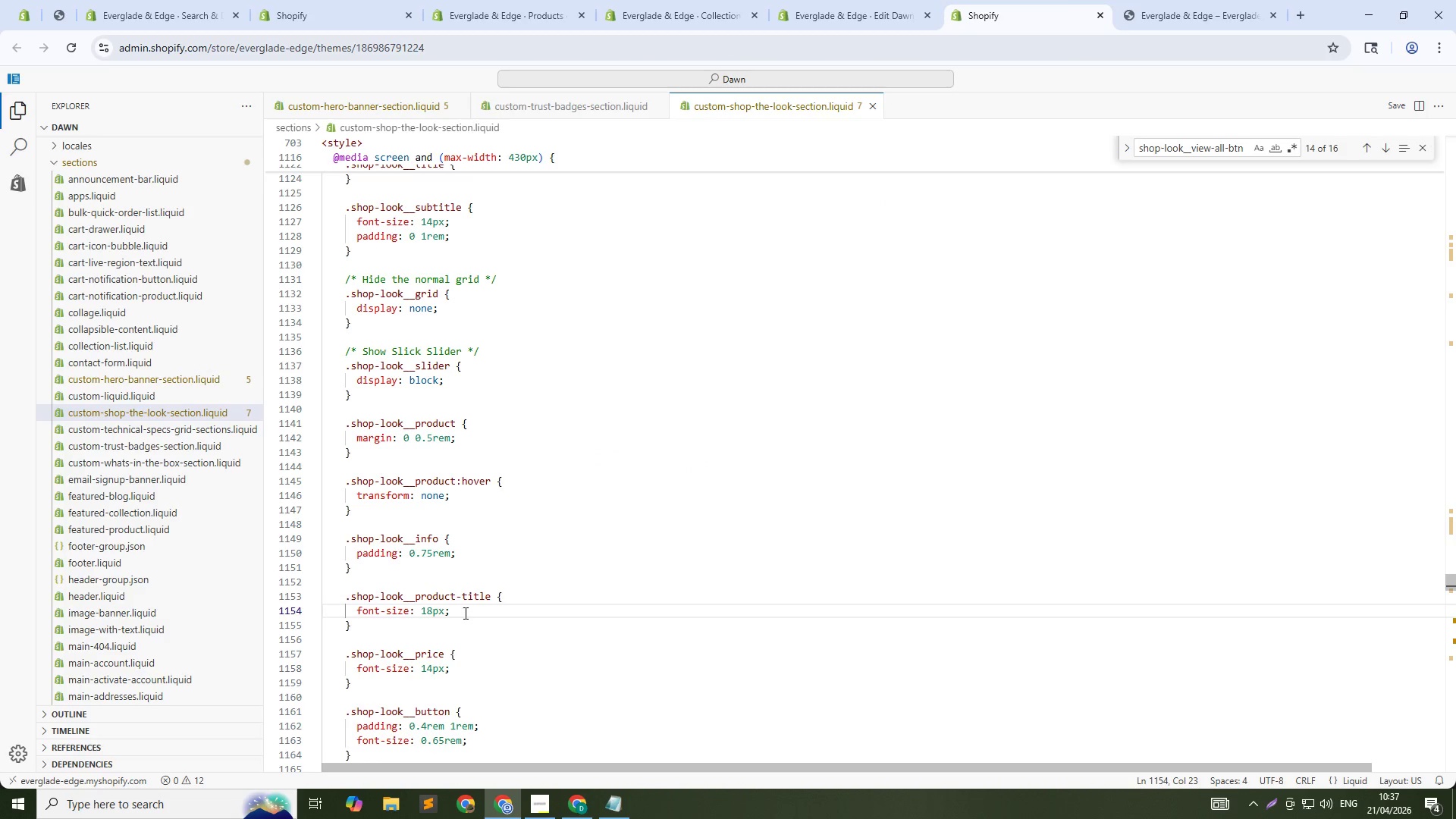 
key(Enter)
 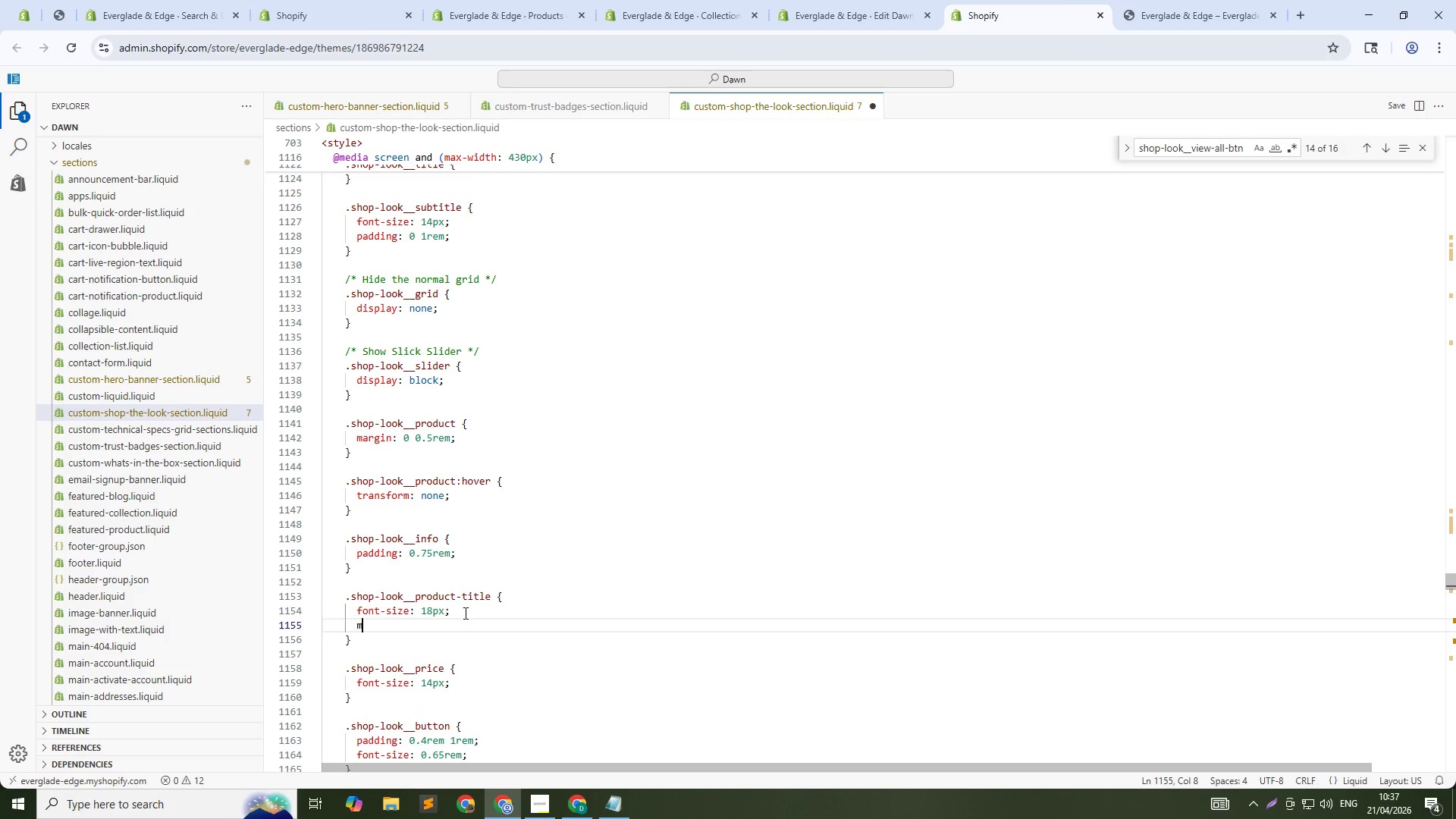 
type(margin: 0s)
 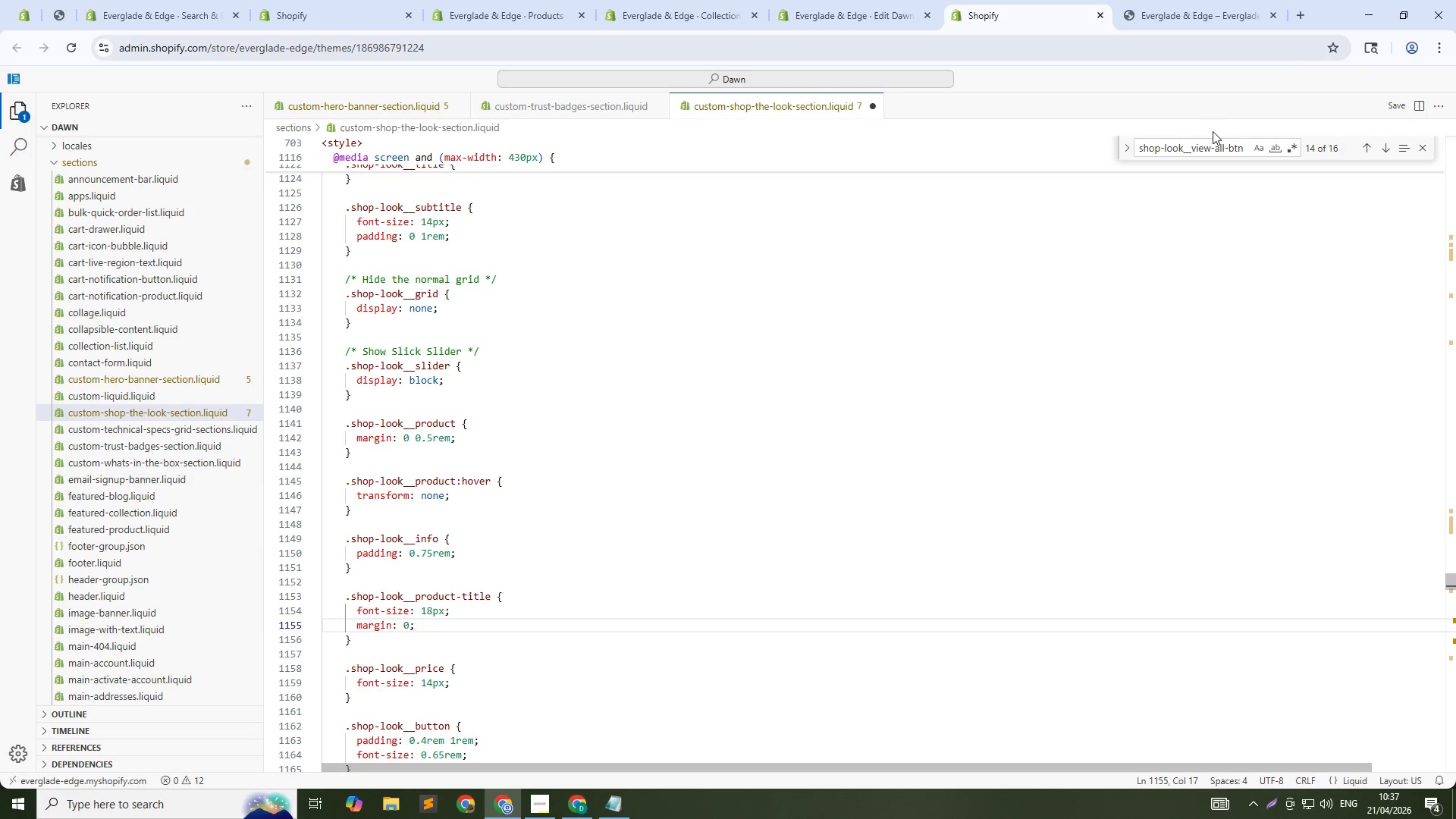 
hold_key(key=ControlLeft, duration=0.31)
 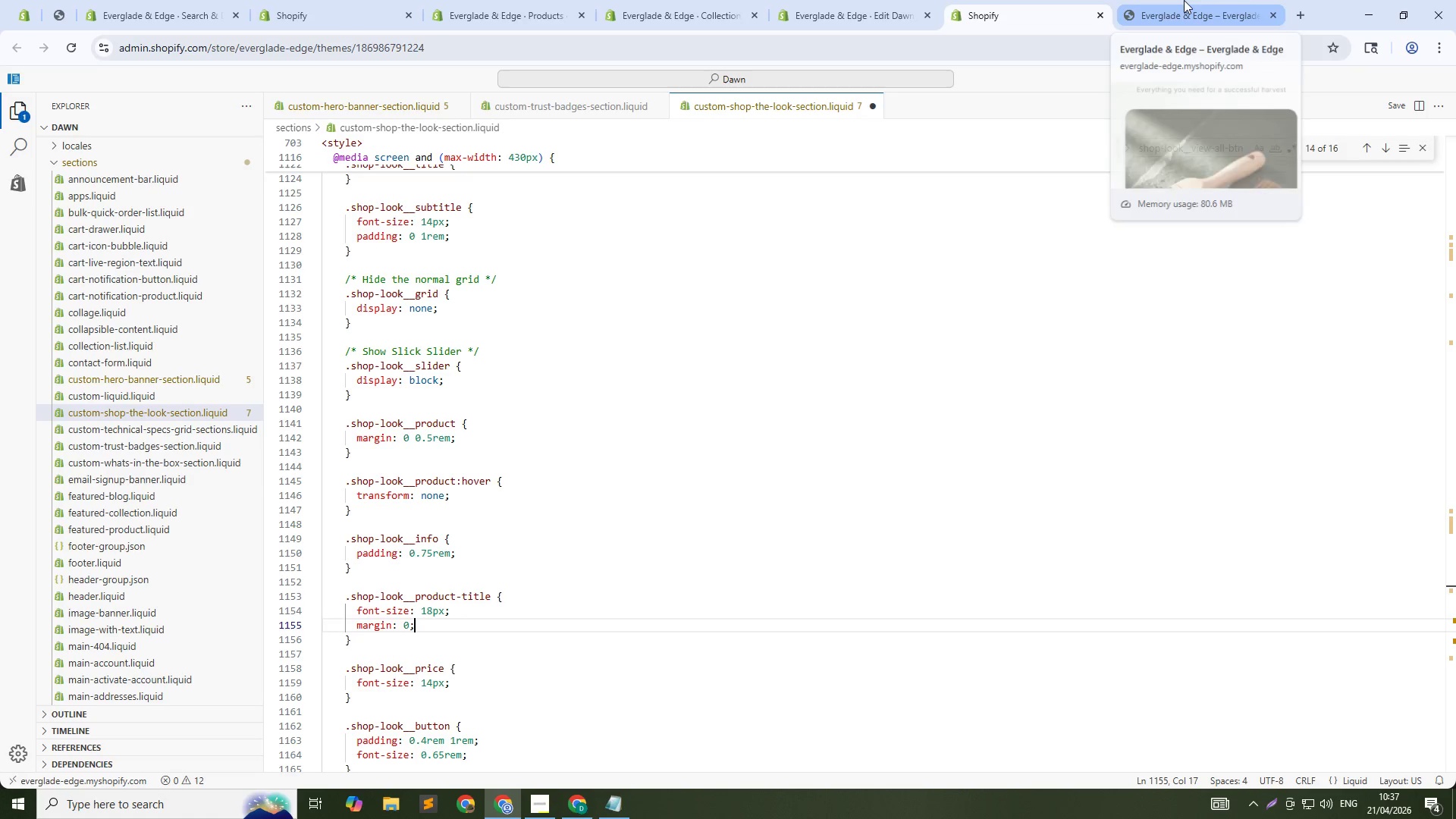 
left_click([1184, 0])
 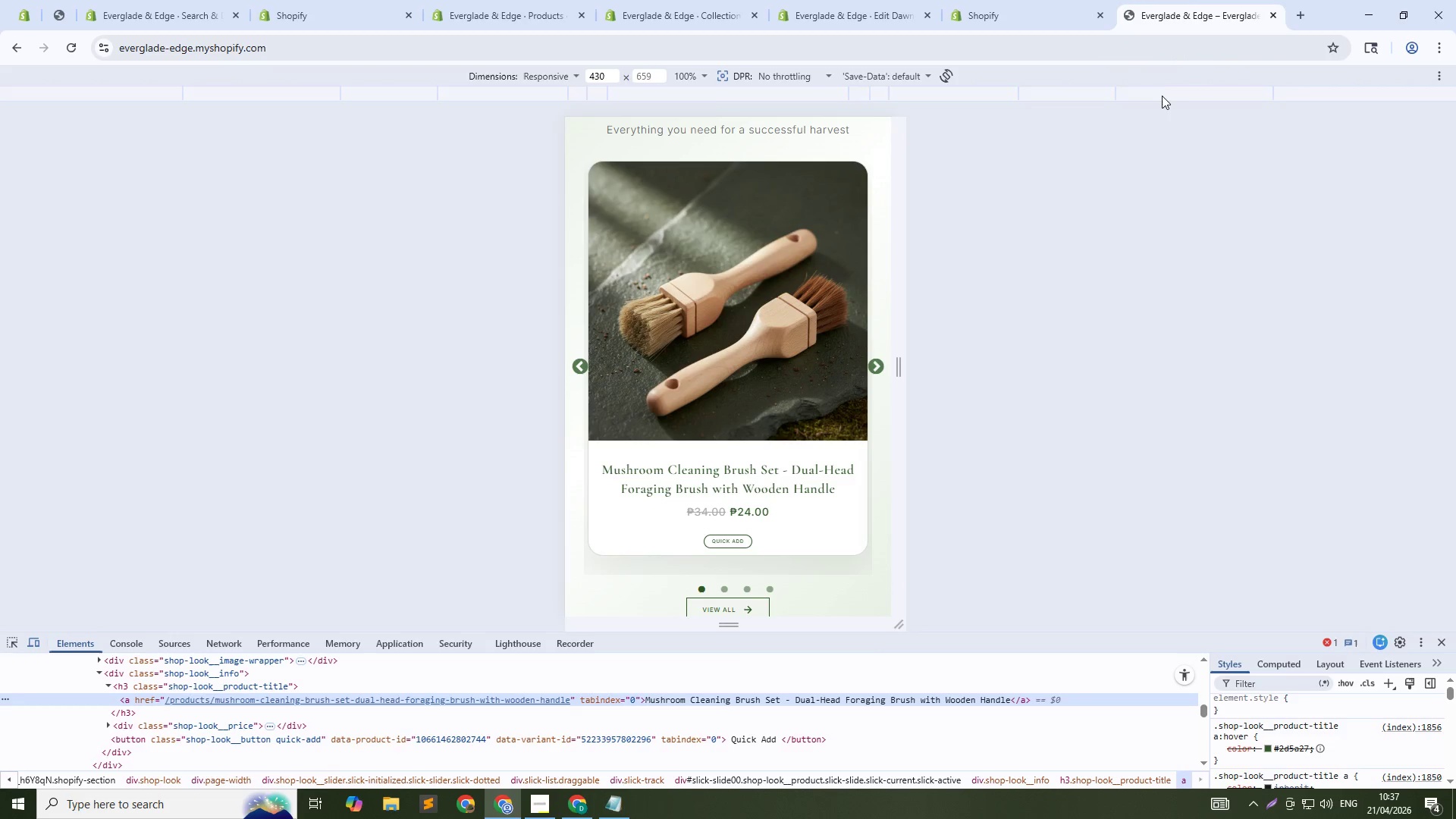 
key(Control+Shift+R)
 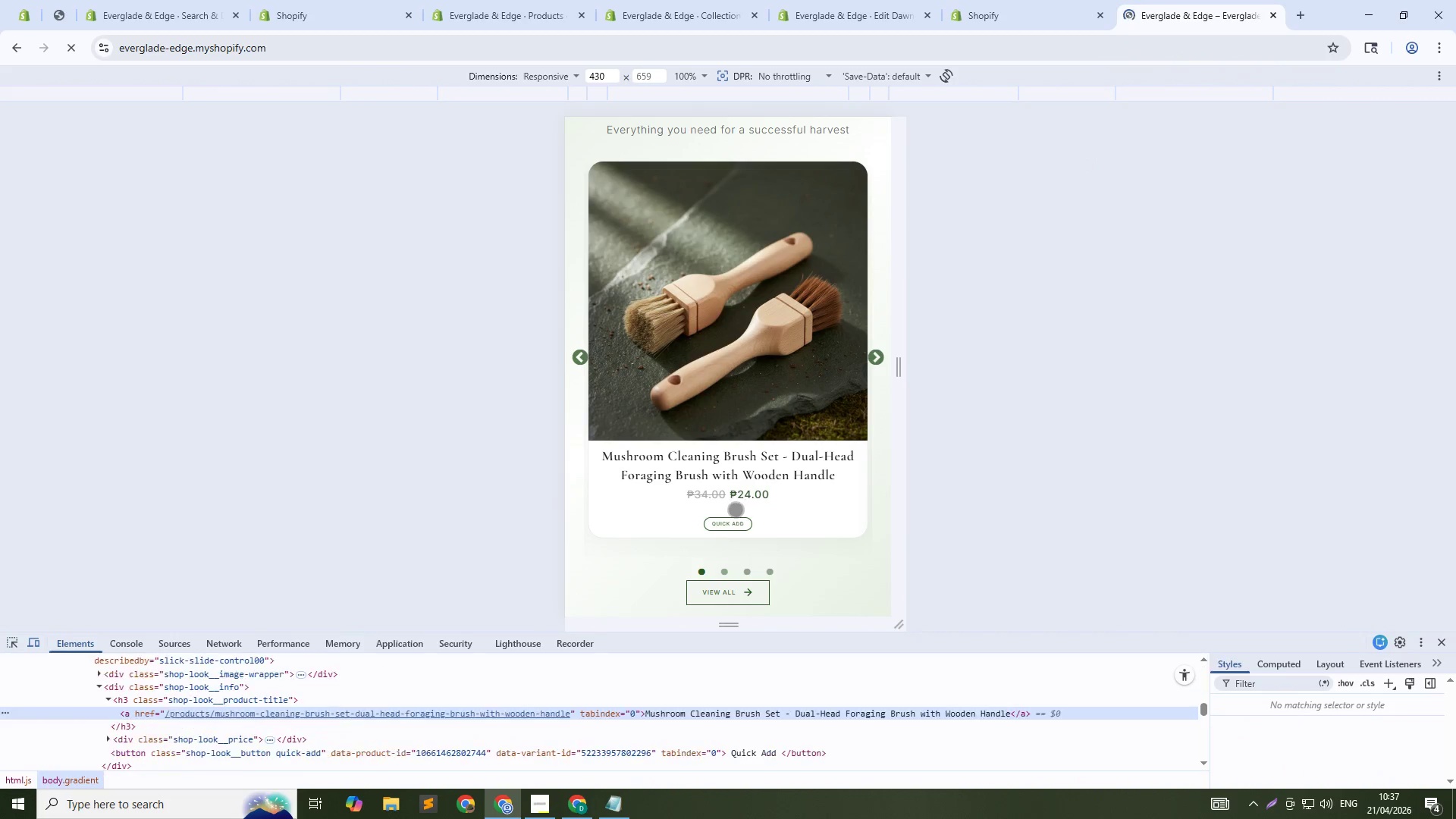 
key(Control+Shift+C)
 